 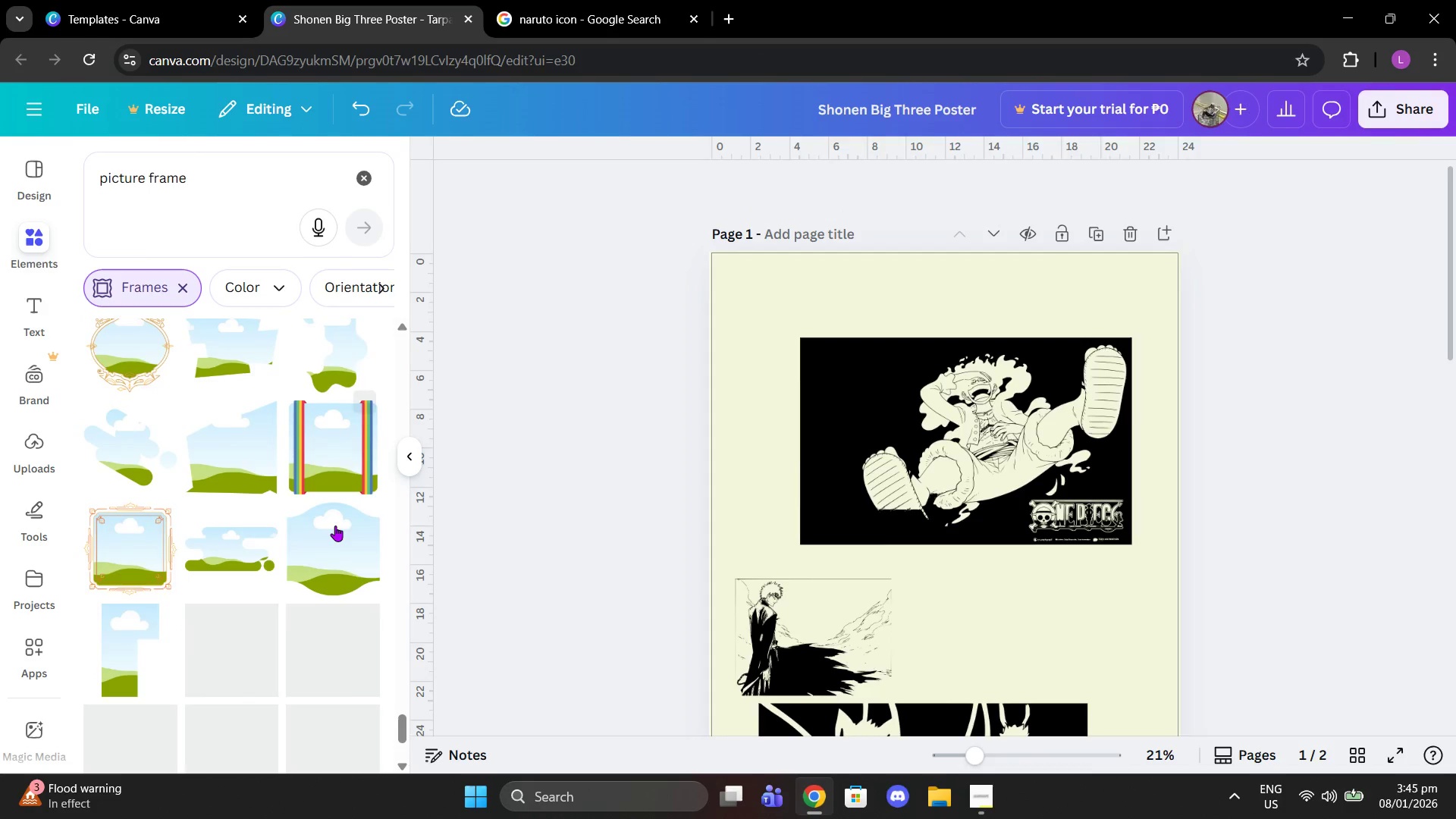 
scroll: coordinate [353, 532], scroll_direction: down, amount: 10.0
 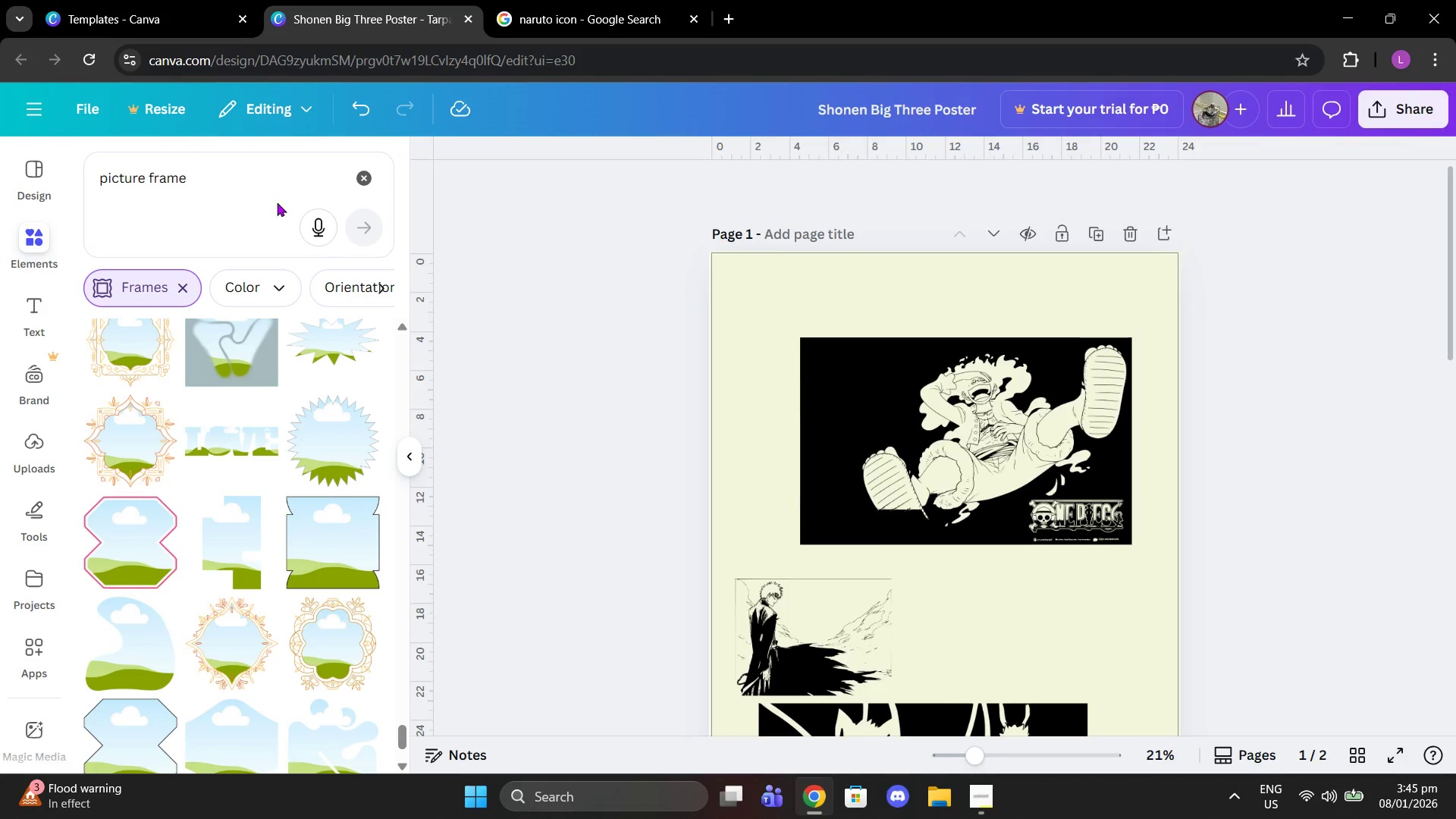 
left_click([277, 202])
 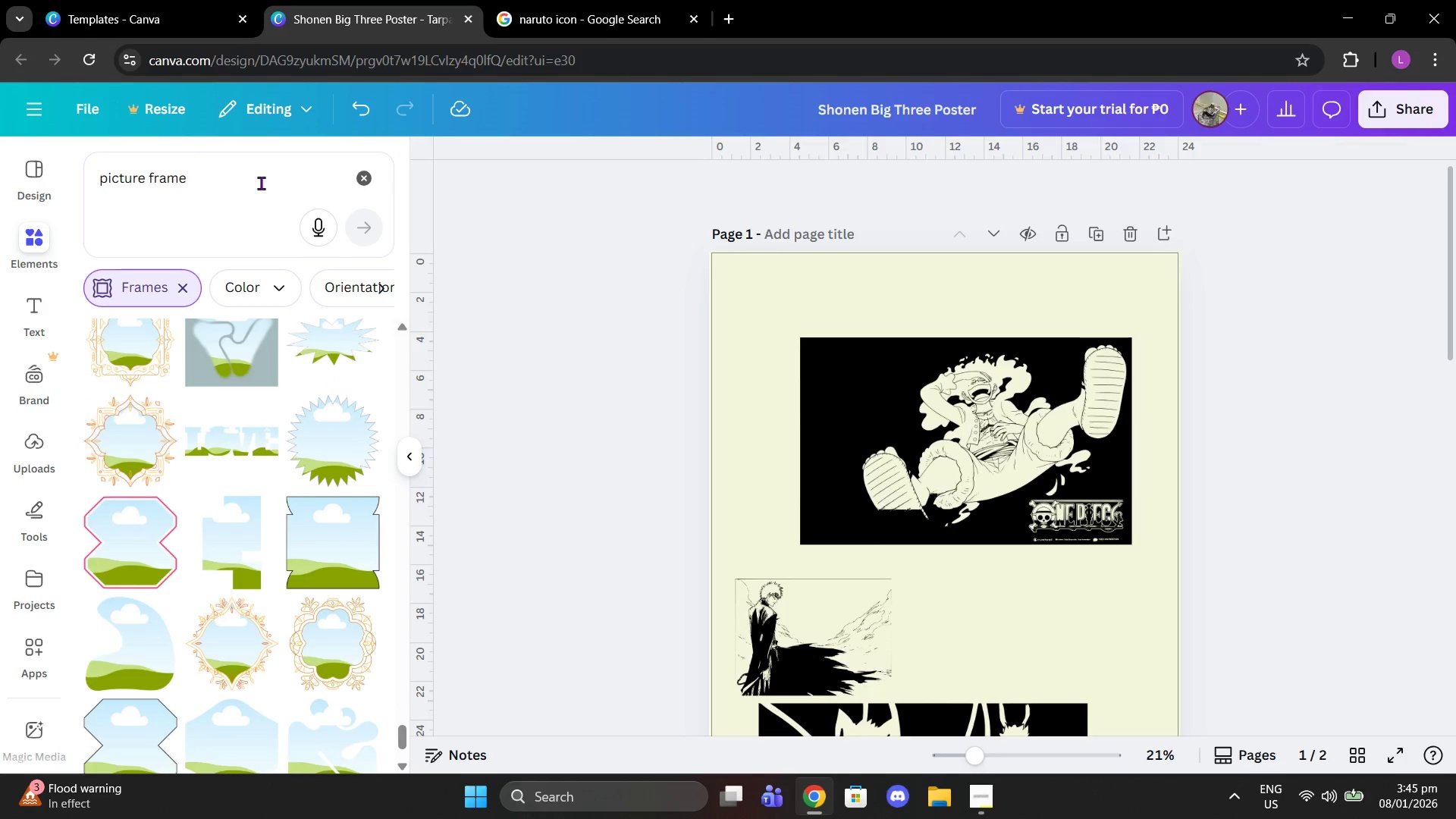 
left_click([259, 180])
 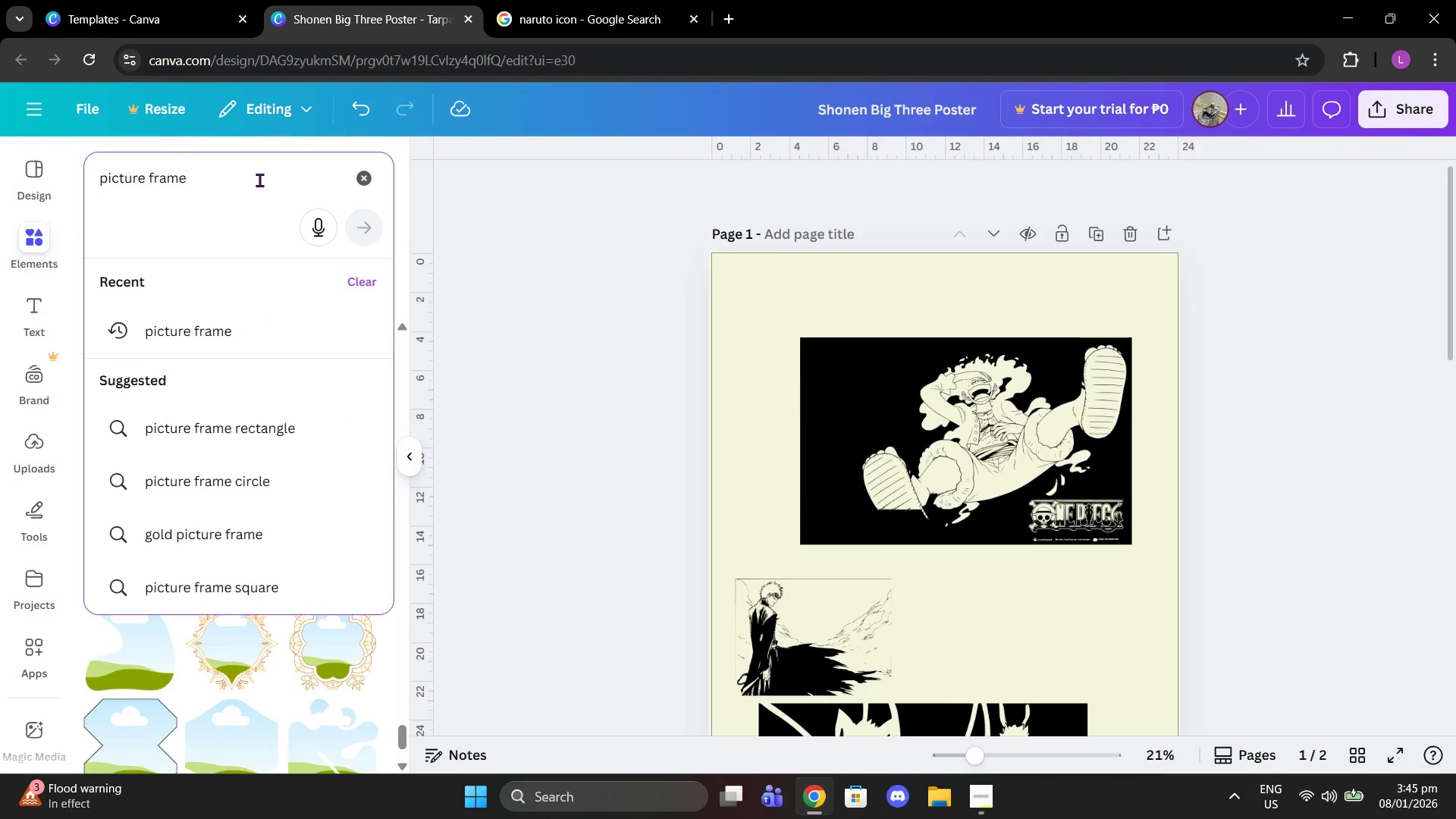 
type( traingle)
key(Backspace)
key(Backspace)
key(Backspace)
key(Backspace)
key(Backspace)
key(Backspace)
type(iangle)
 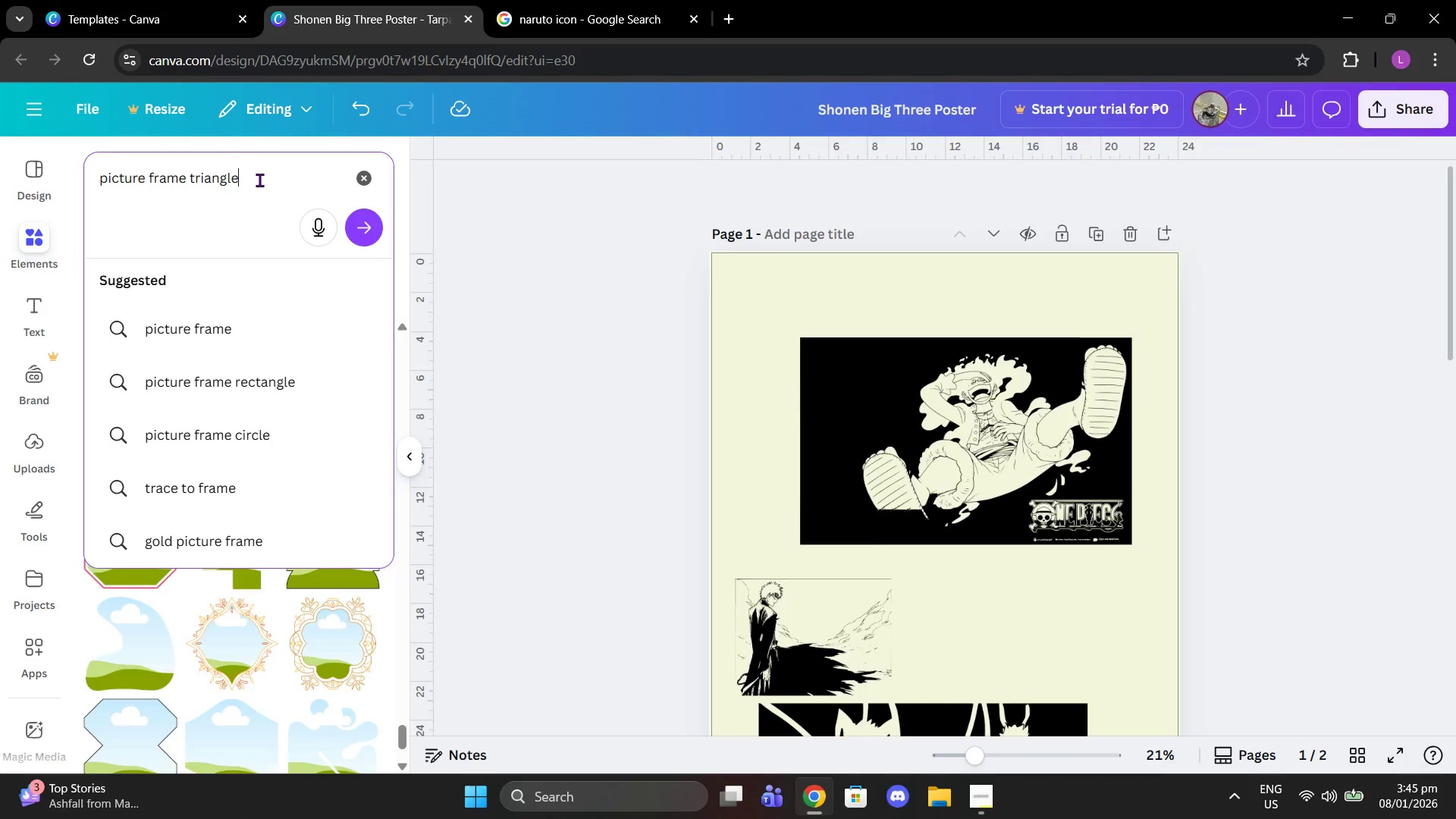 
key(Enter)
 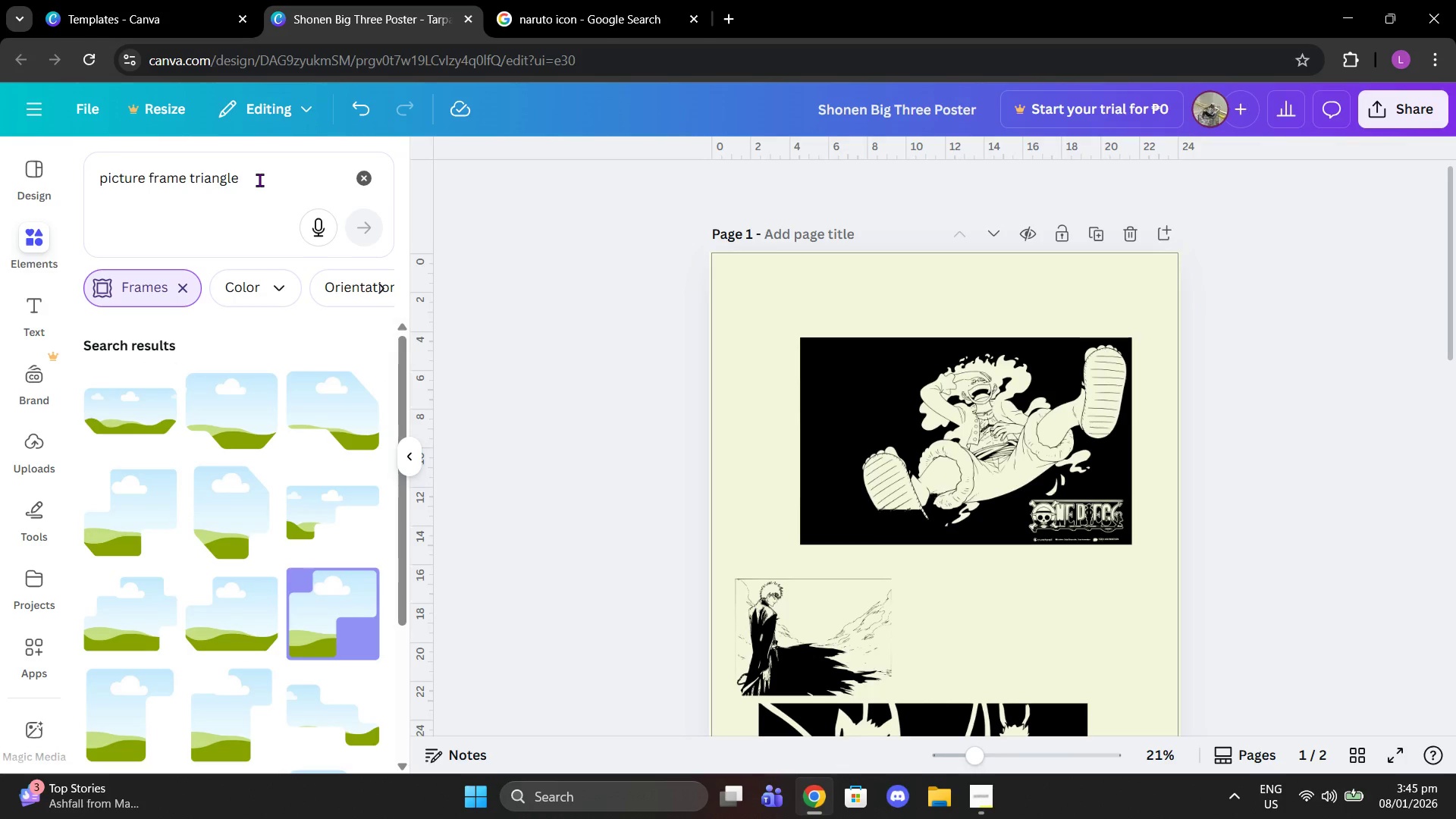 
scroll: coordinate [329, 541], scroll_direction: down, amount: 11.0
 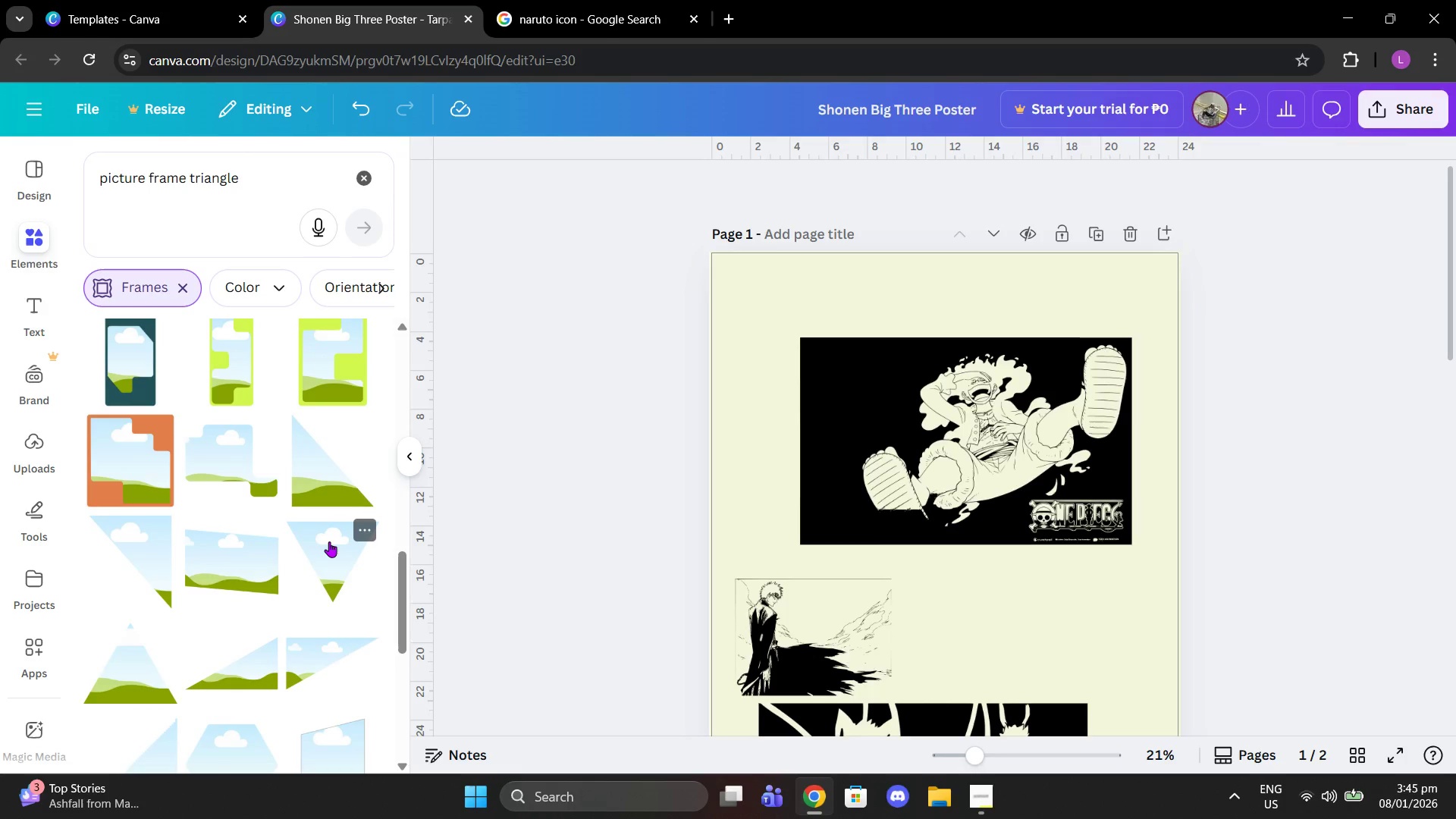 
scroll: coordinate [322, 460], scroll_direction: down, amount: 3.0
 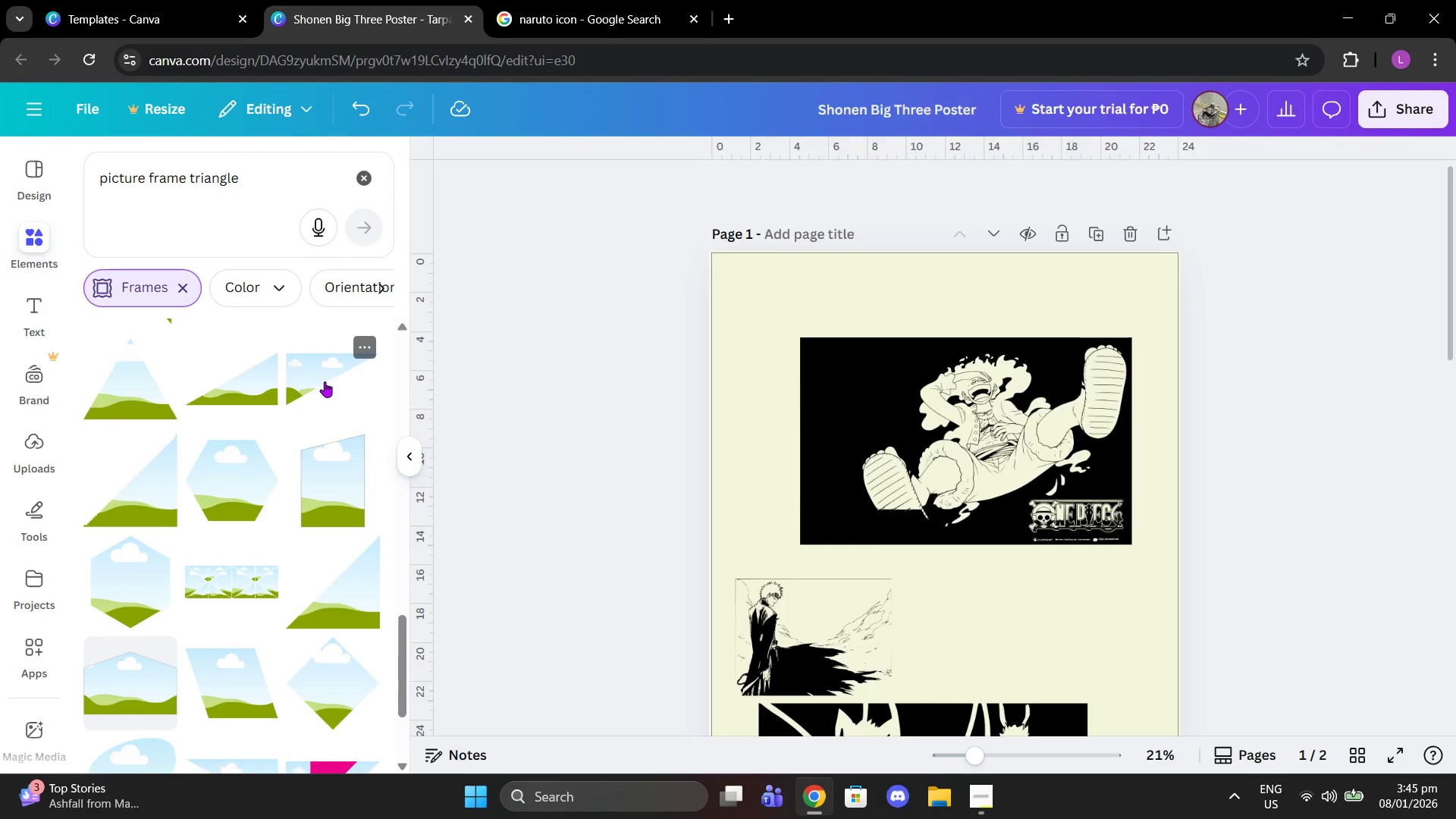 
left_click([325, 381])
 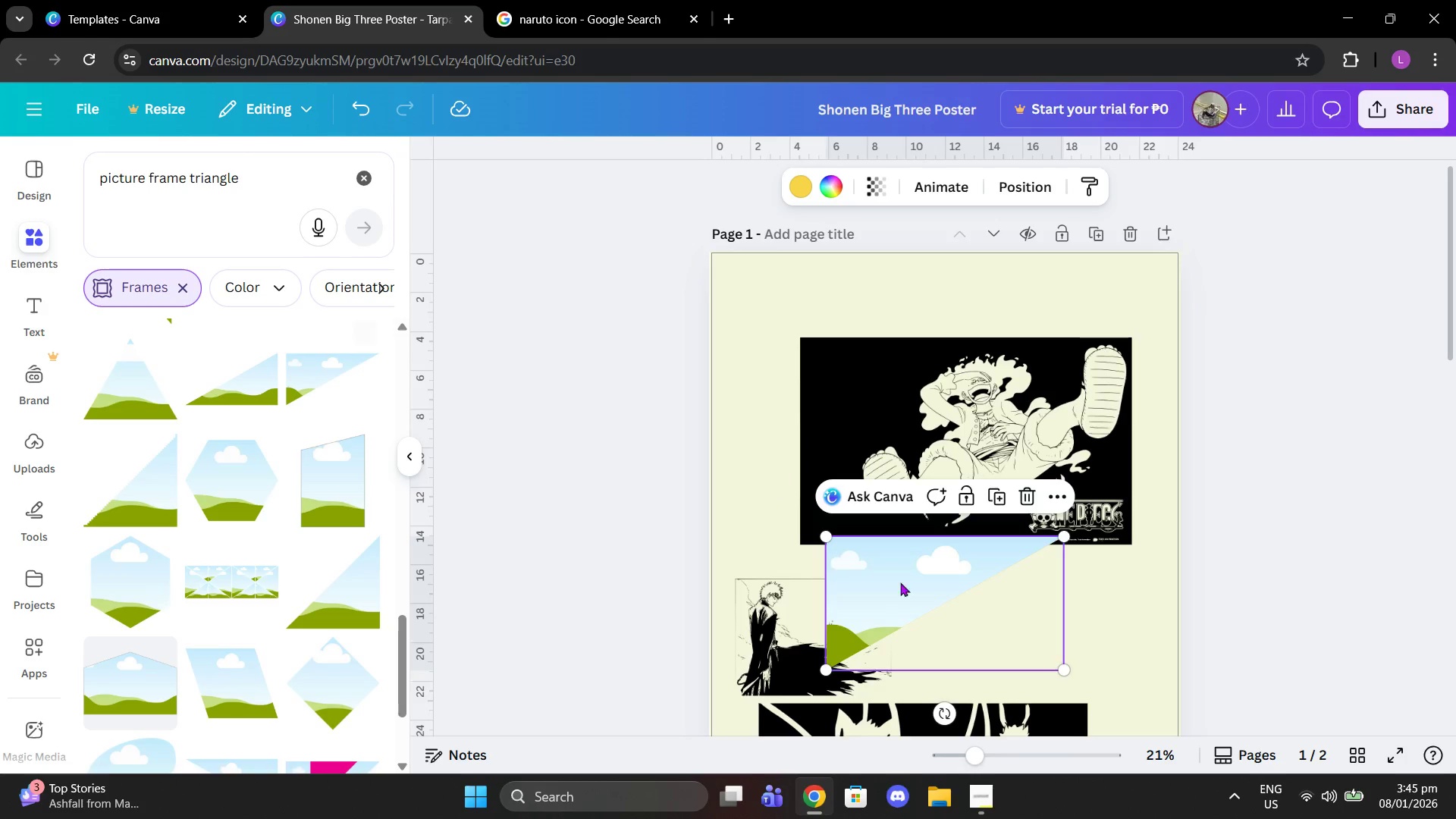 
left_click_drag(start_coordinate=[956, 632], to_coordinate=[880, 419])
 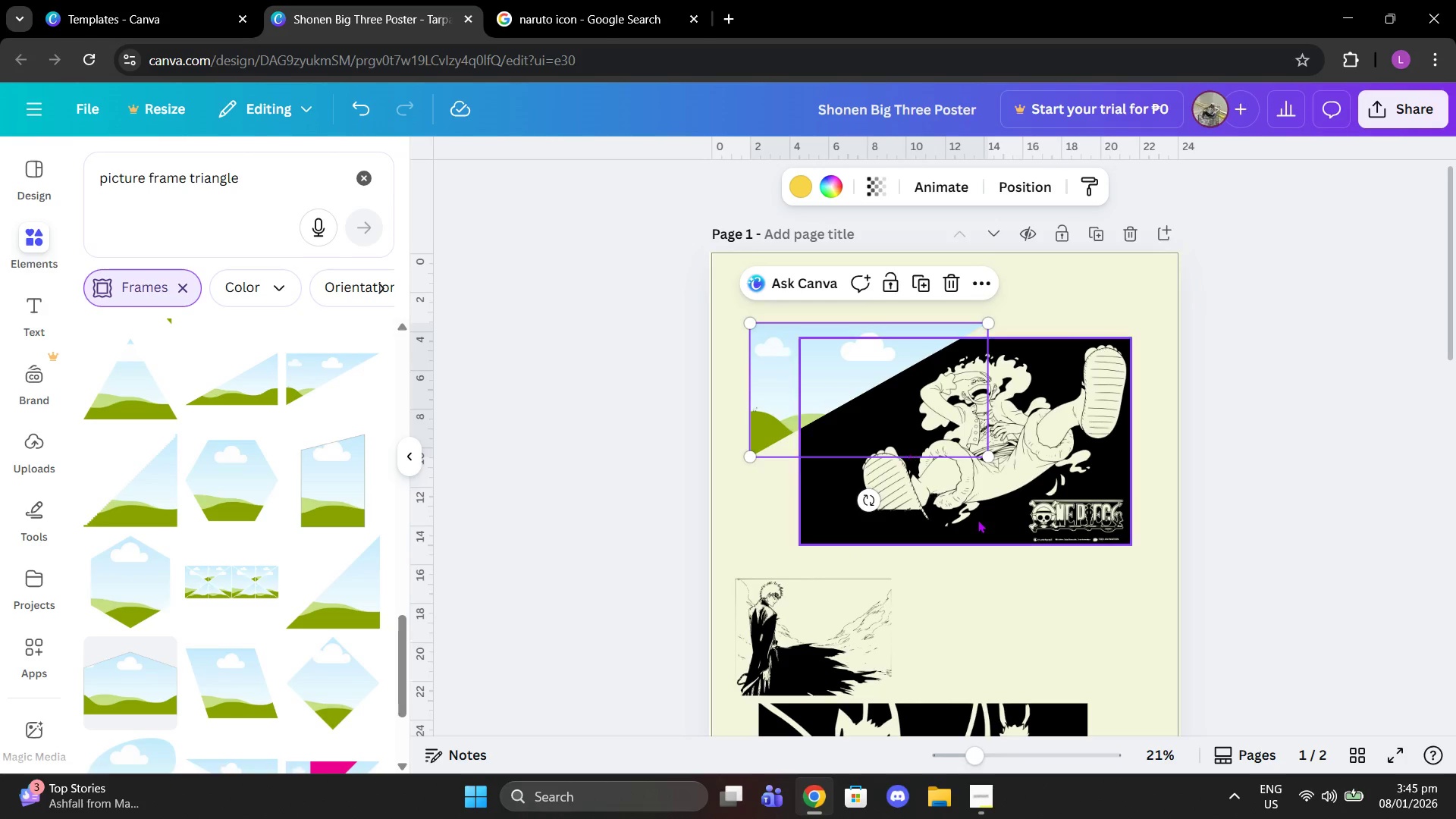 
left_click([981, 521])
 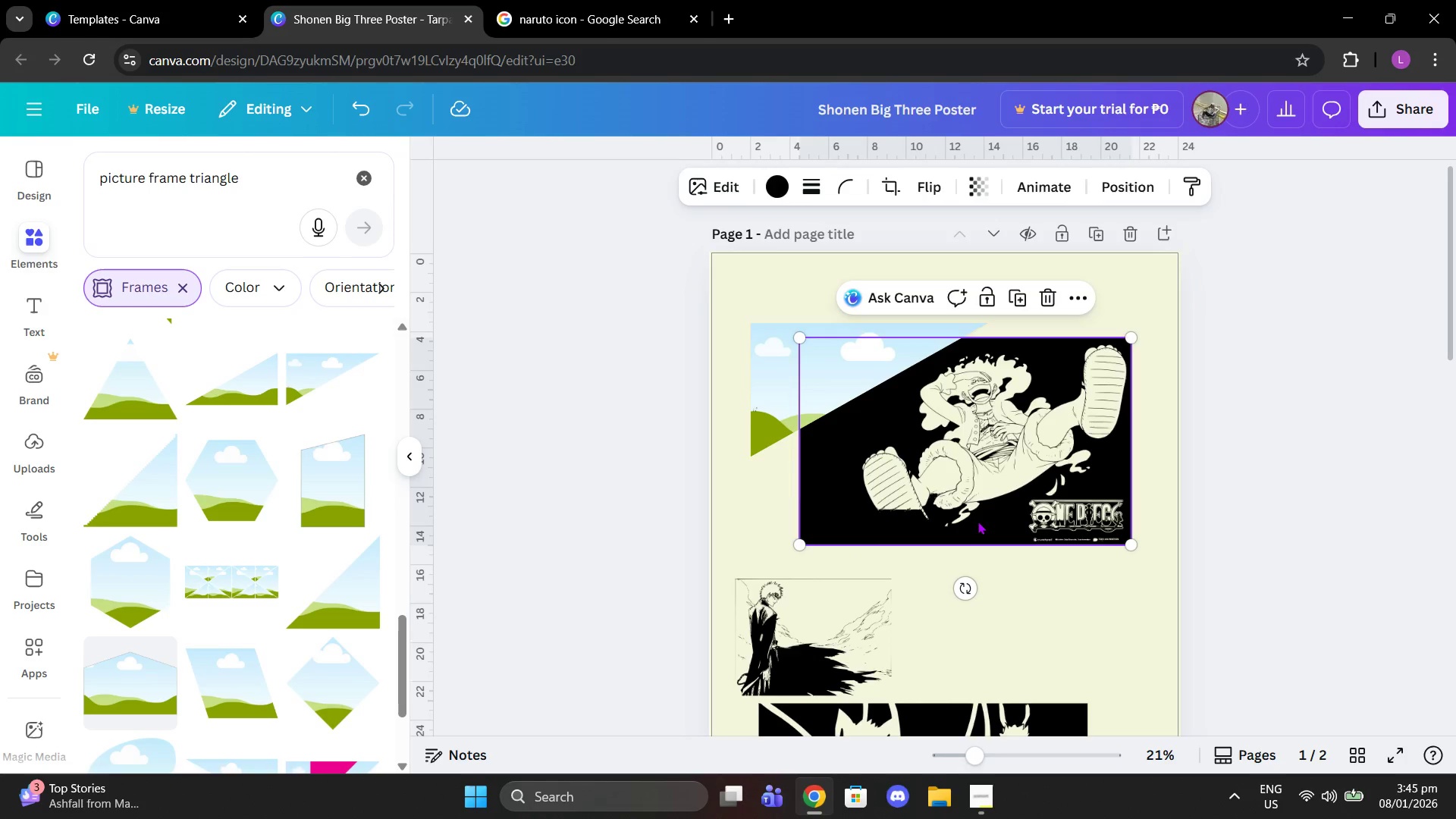 
left_click_drag(start_coordinate=[977, 519], to_coordinate=[864, 411])
 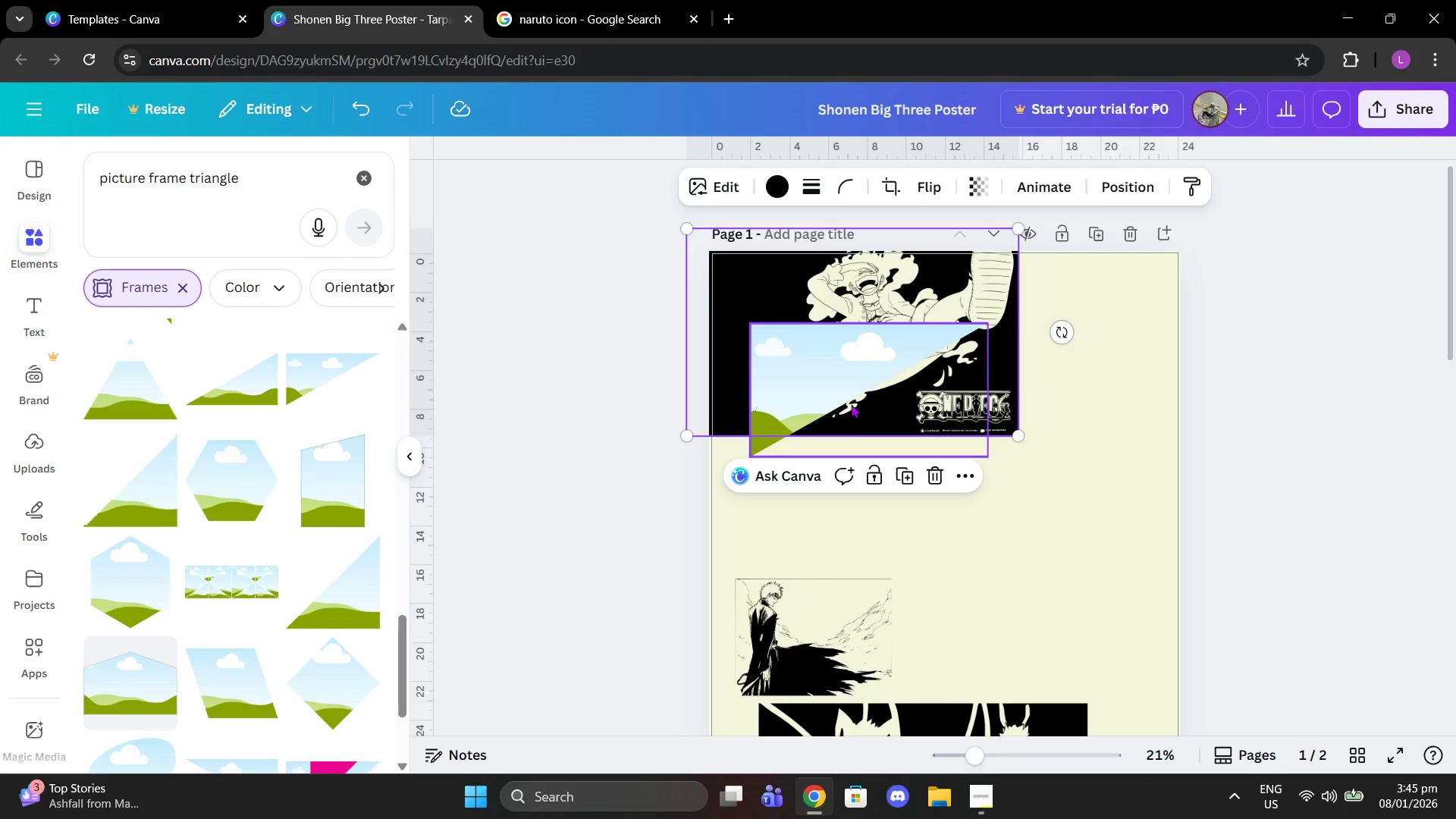 
left_click([851, 404])
 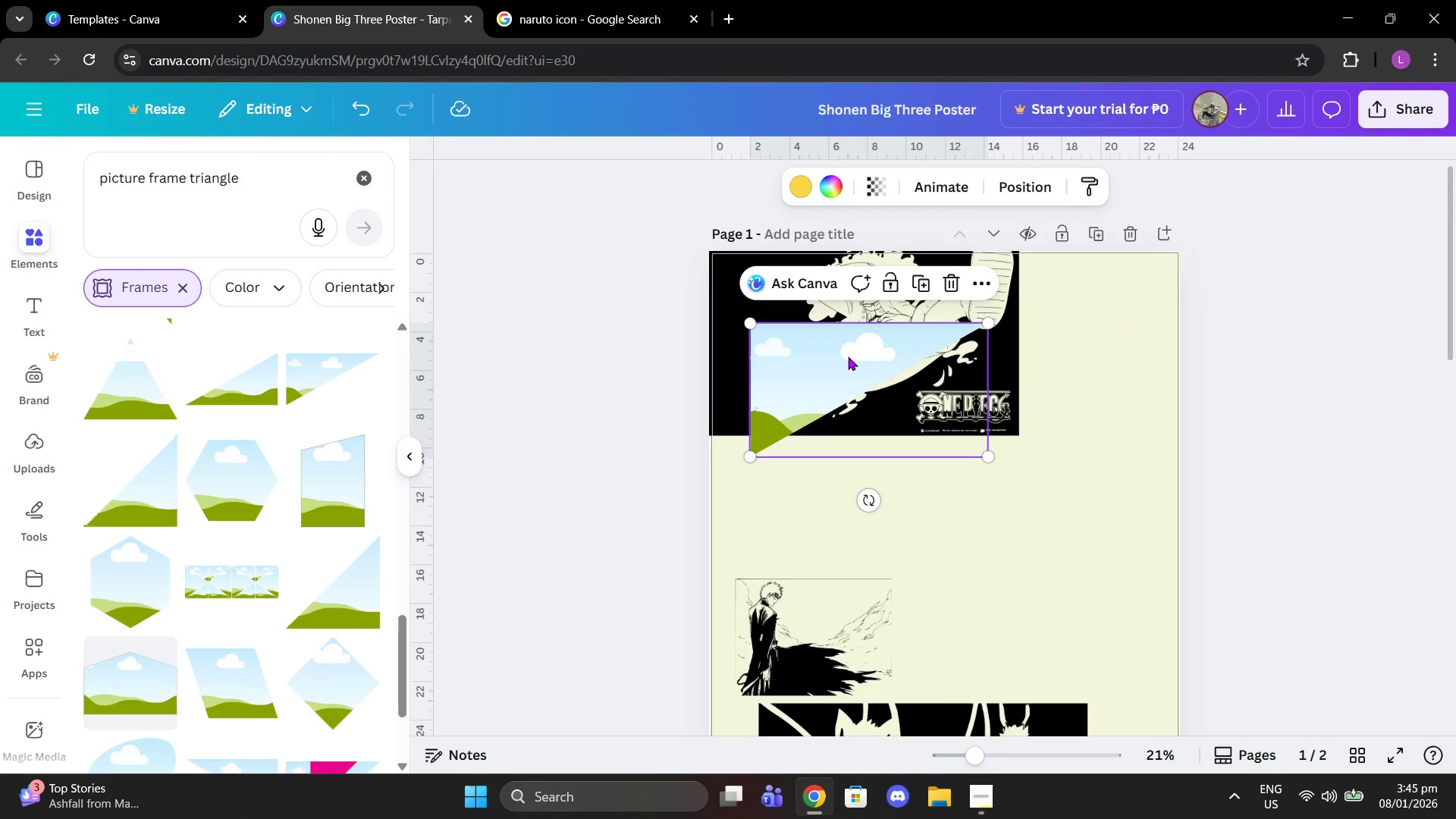 
left_click_drag(start_coordinate=[848, 356], to_coordinate=[852, 454])
 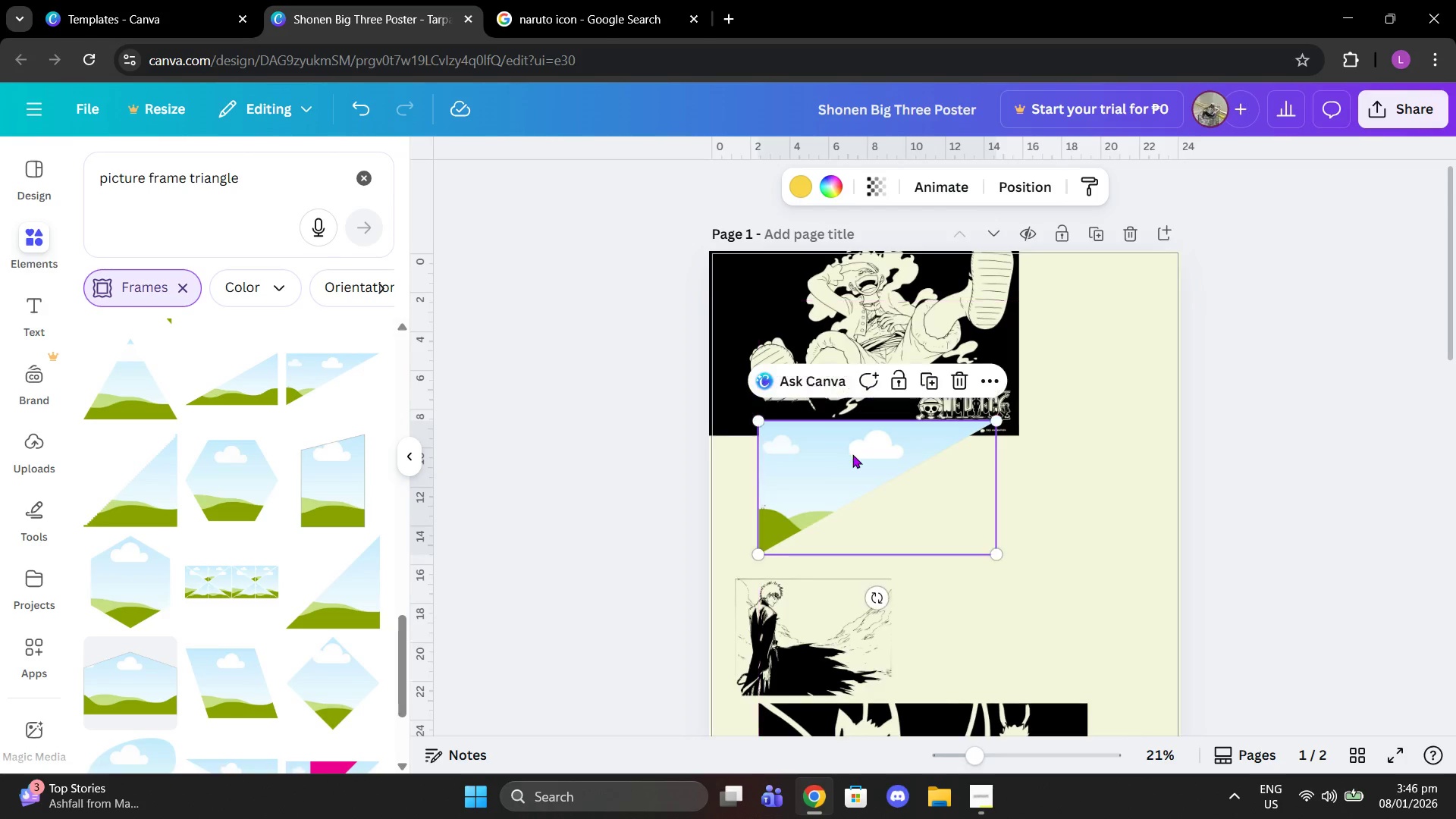 
left_click([852, 454])
 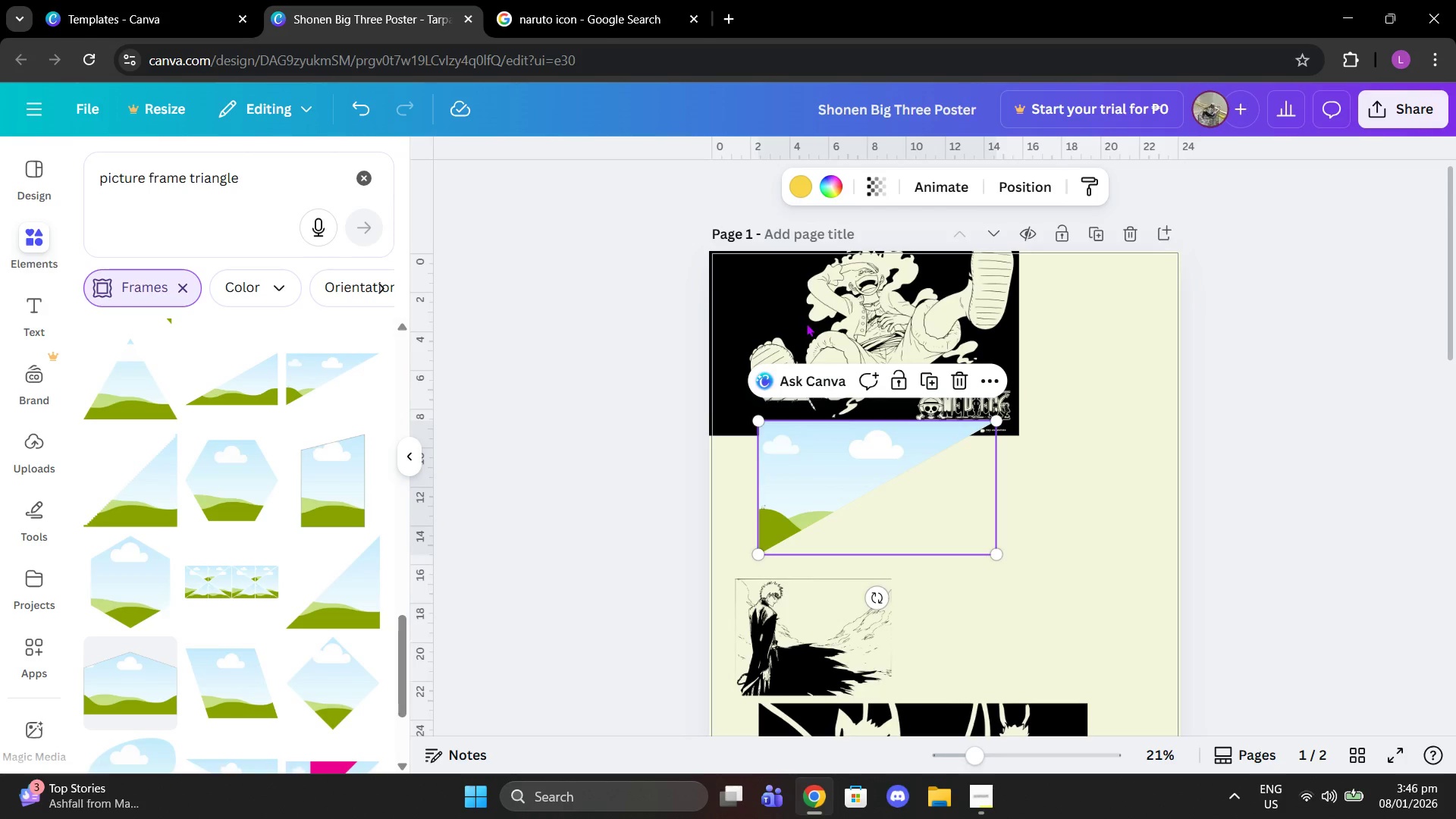 
left_click_drag(start_coordinate=[808, 309], to_coordinate=[871, 453])
 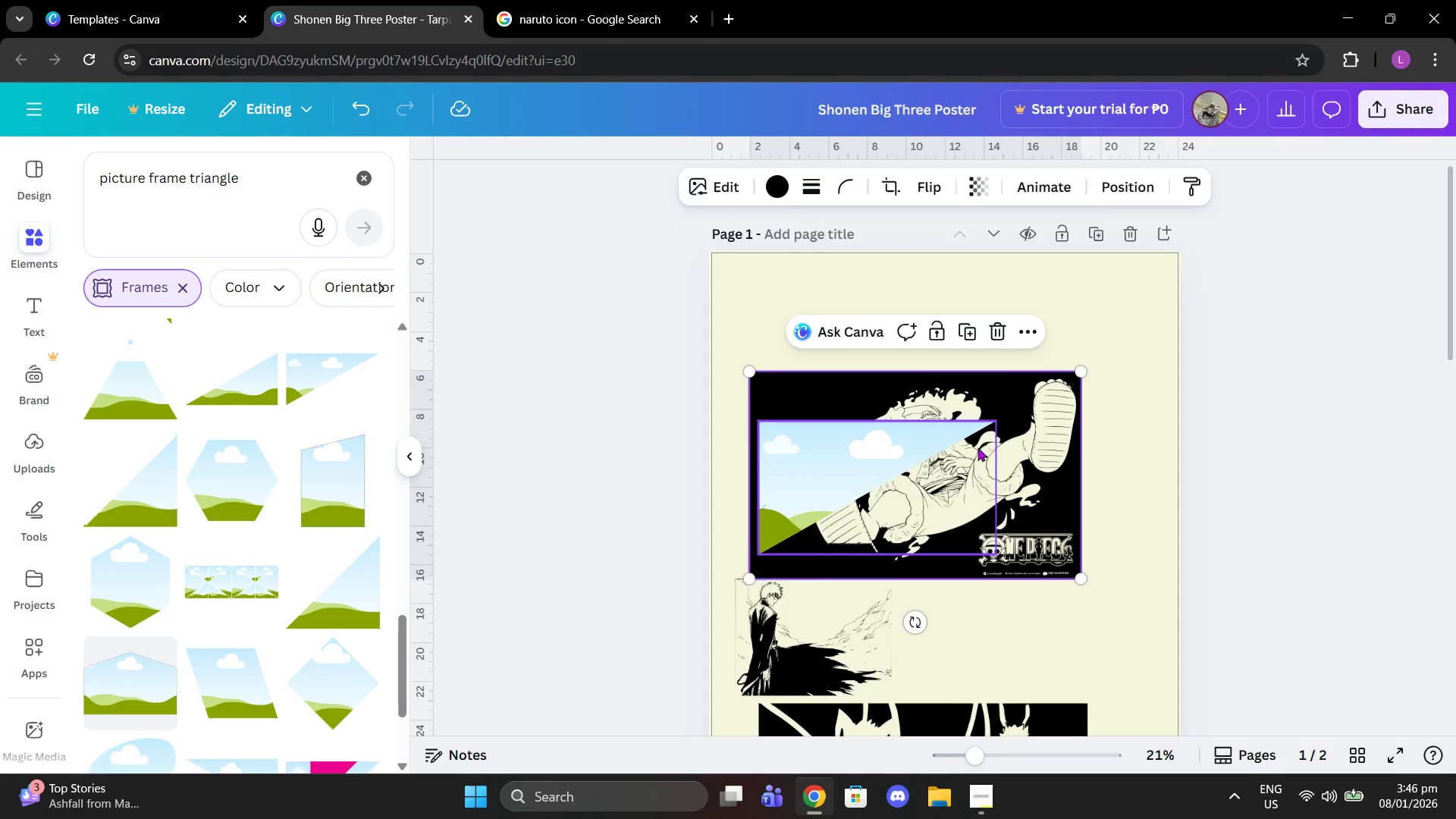 
left_click_drag(start_coordinate=[968, 446], to_coordinate=[965, 446])
 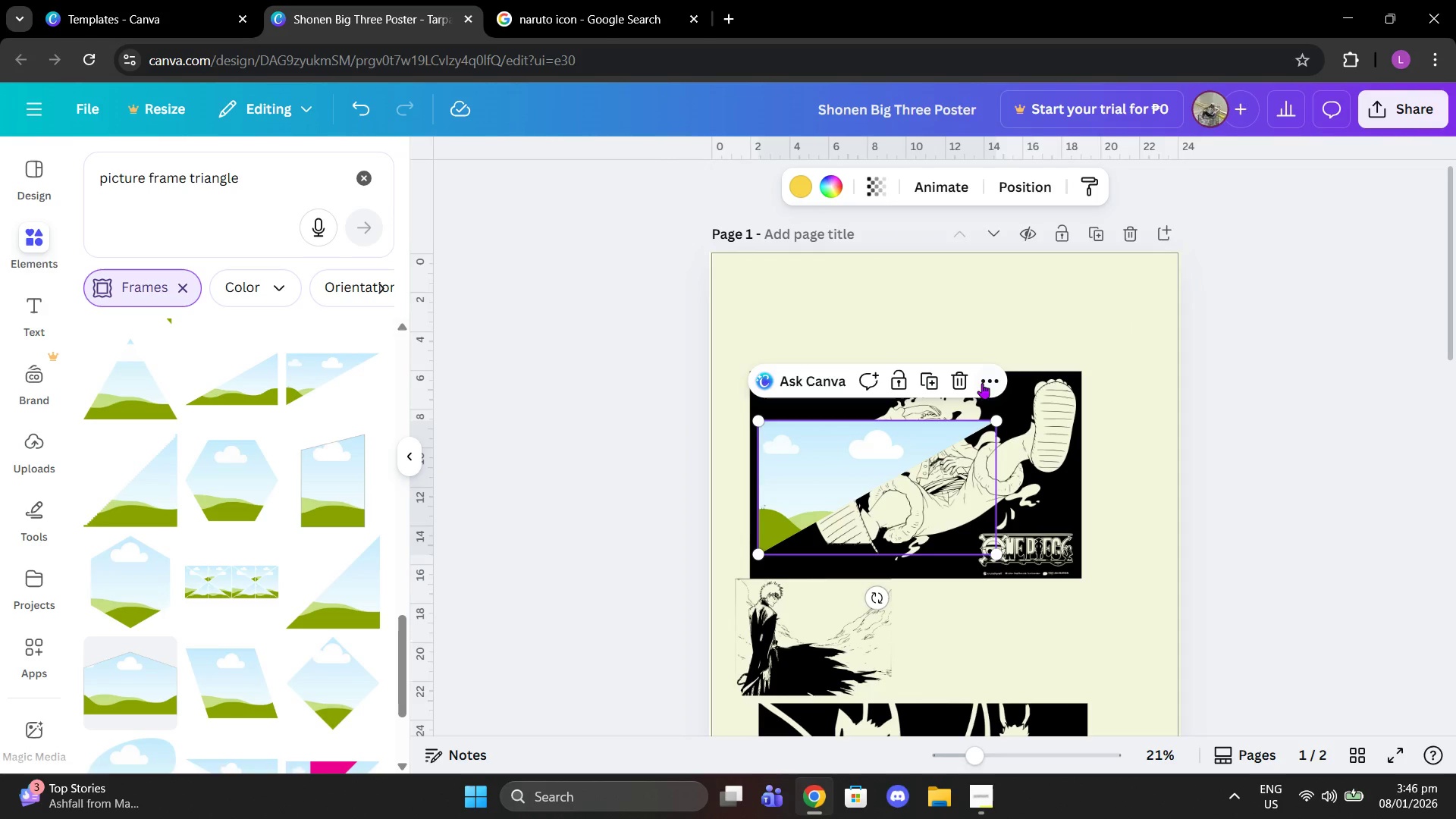 
left_click([985, 375])
 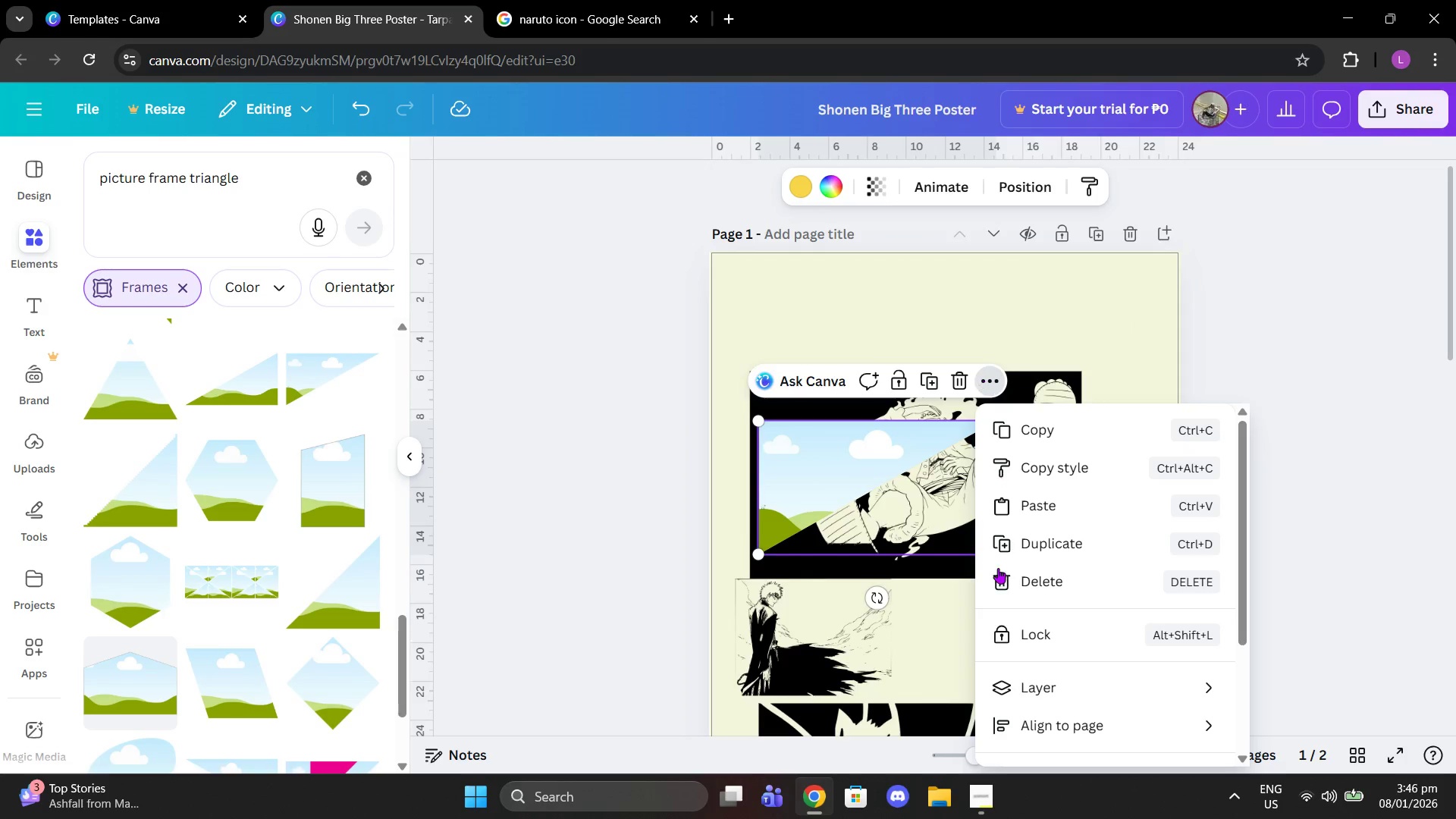 
scroll: coordinate [1008, 583], scroll_direction: down, amount: 3.0
 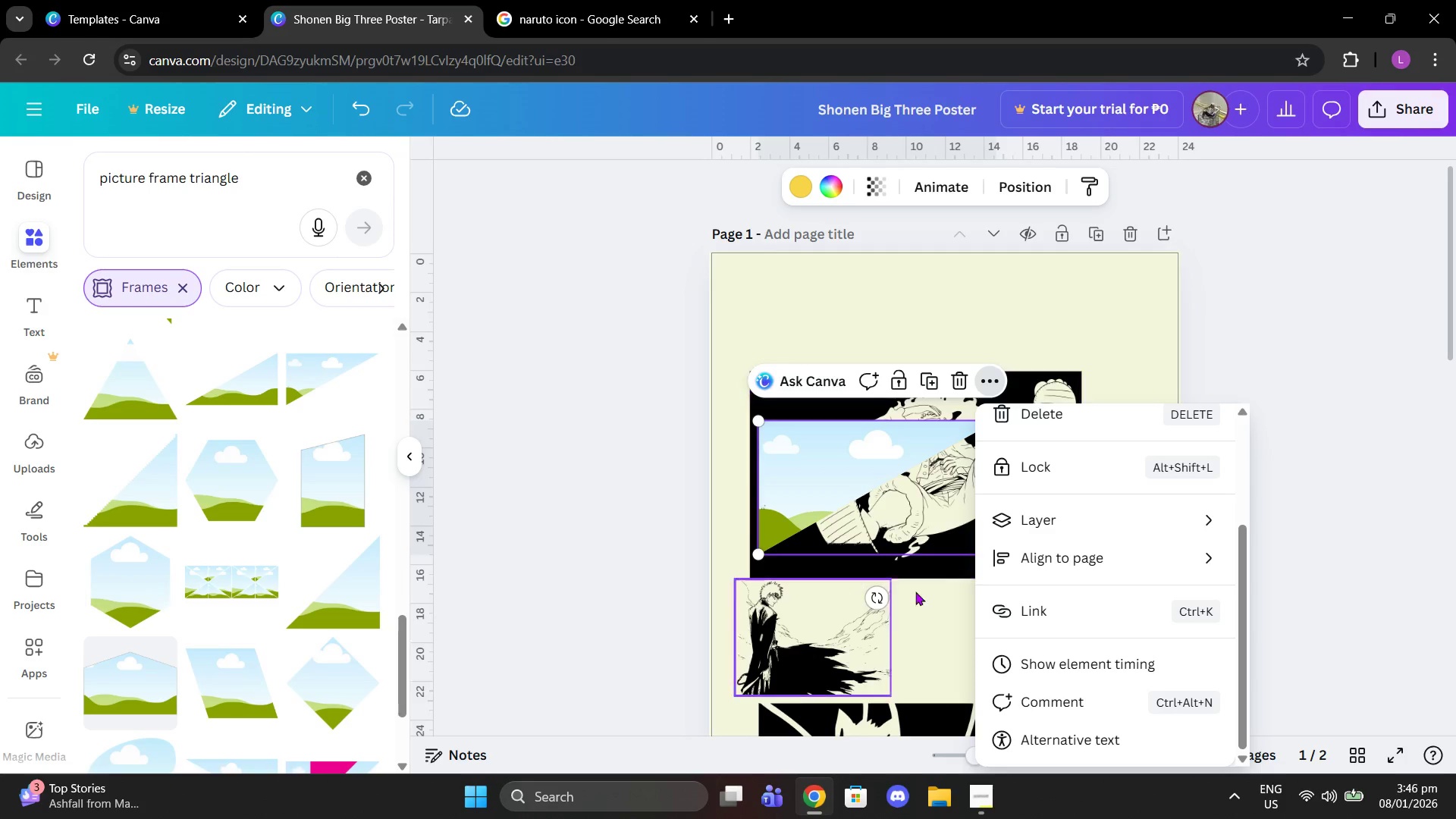 
left_click([924, 596])
 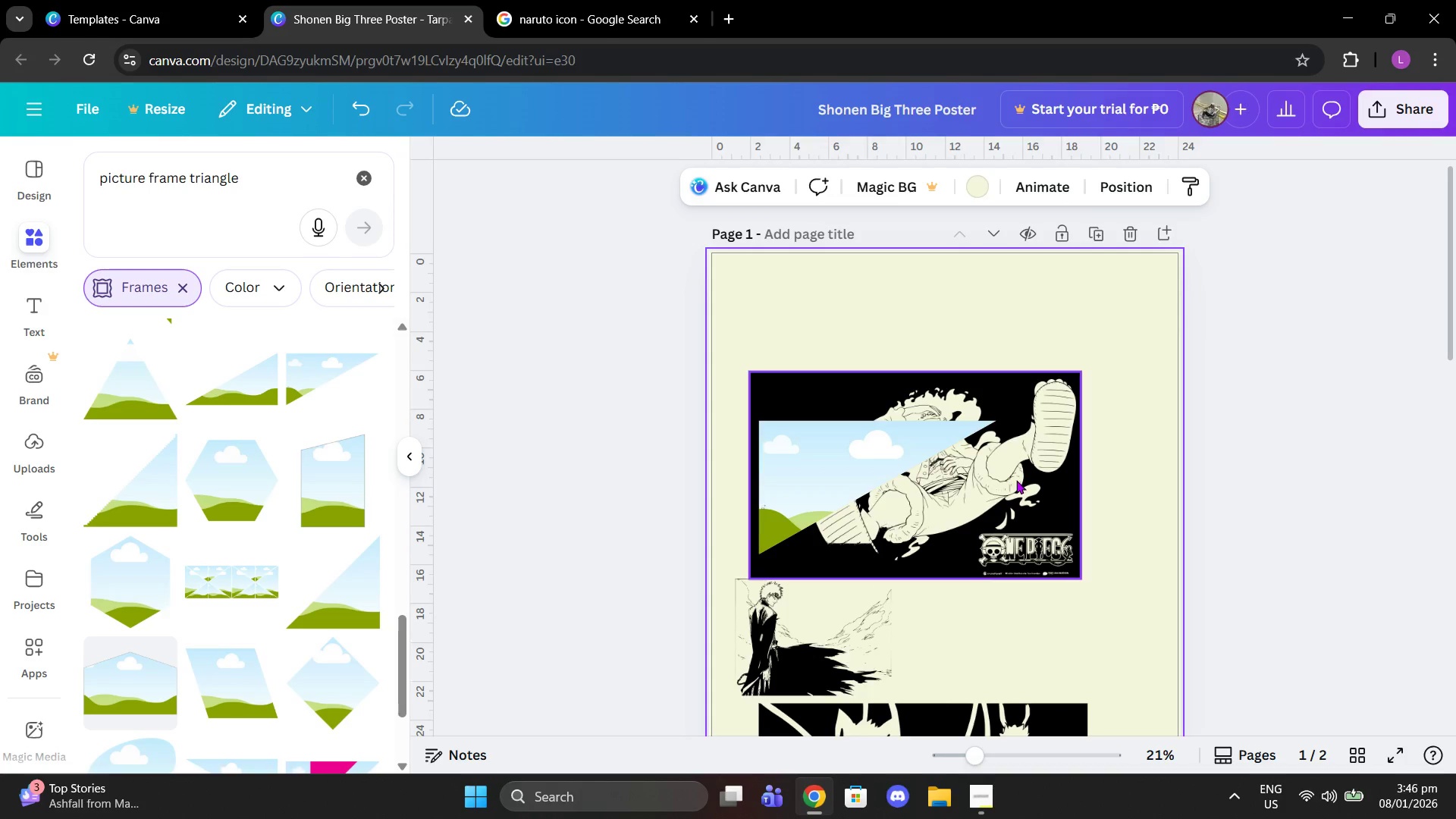 
left_click_drag(start_coordinate=[905, 458], to_coordinate=[871, 344])
 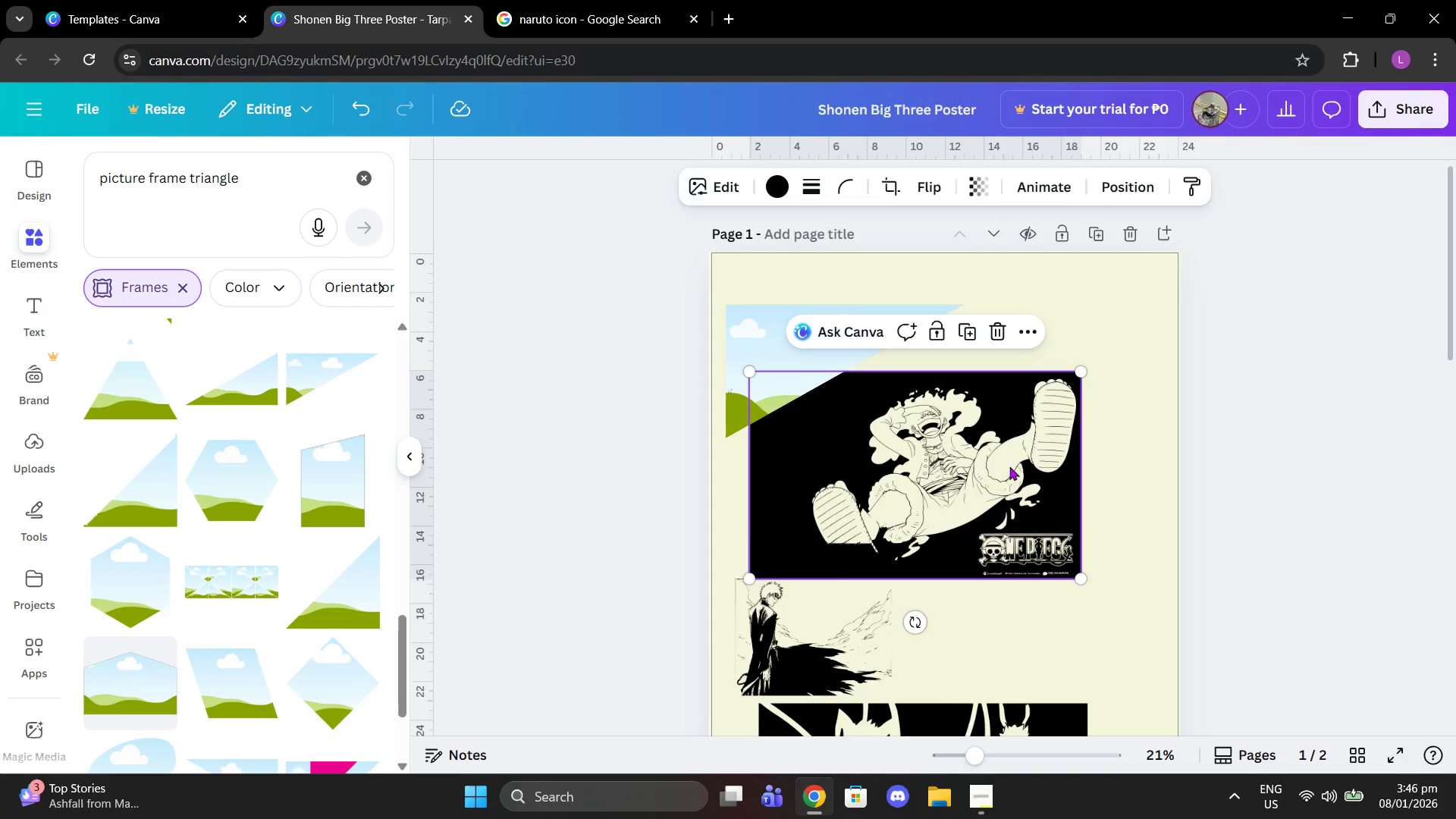 
left_click_drag(start_coordinate=[981, 494], to_coordinate=[1081, 557])
 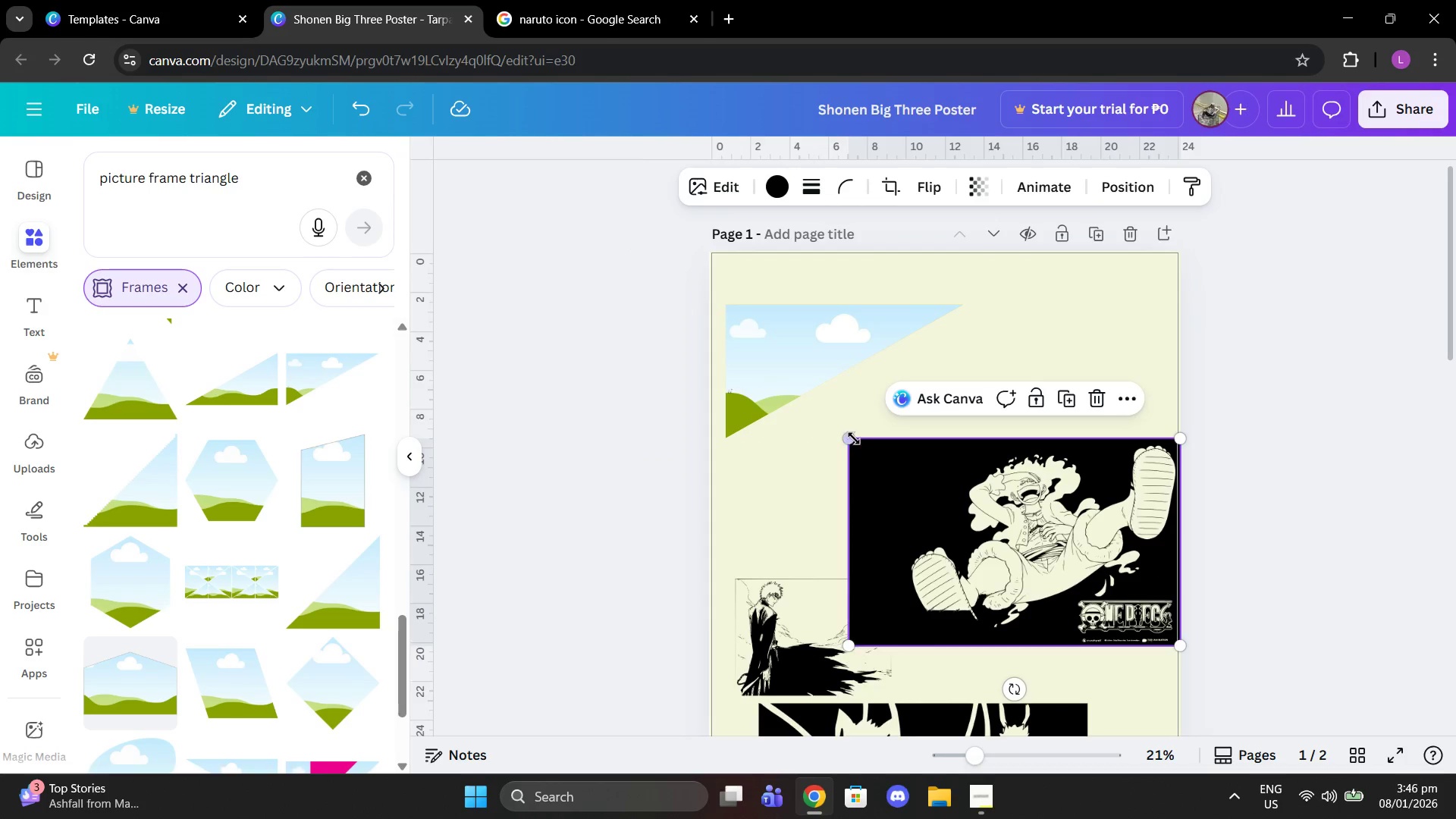 
left_click_drag(start_coordinate=[854, 438], to_coordinate=[951, 506])
 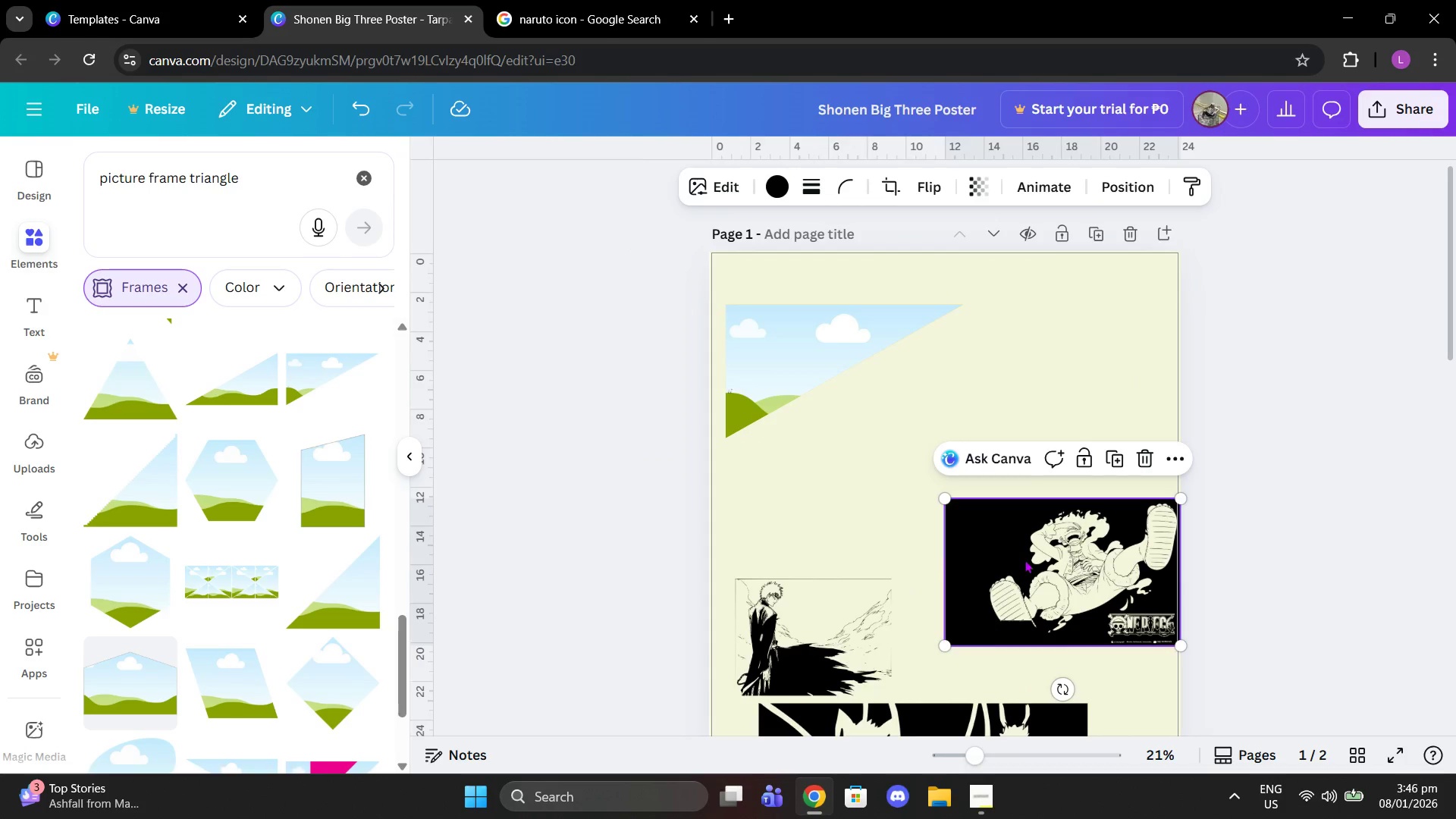 
left_click_drag(start_coordinate=[1037, 570], to_coordinate=[906, 470])
 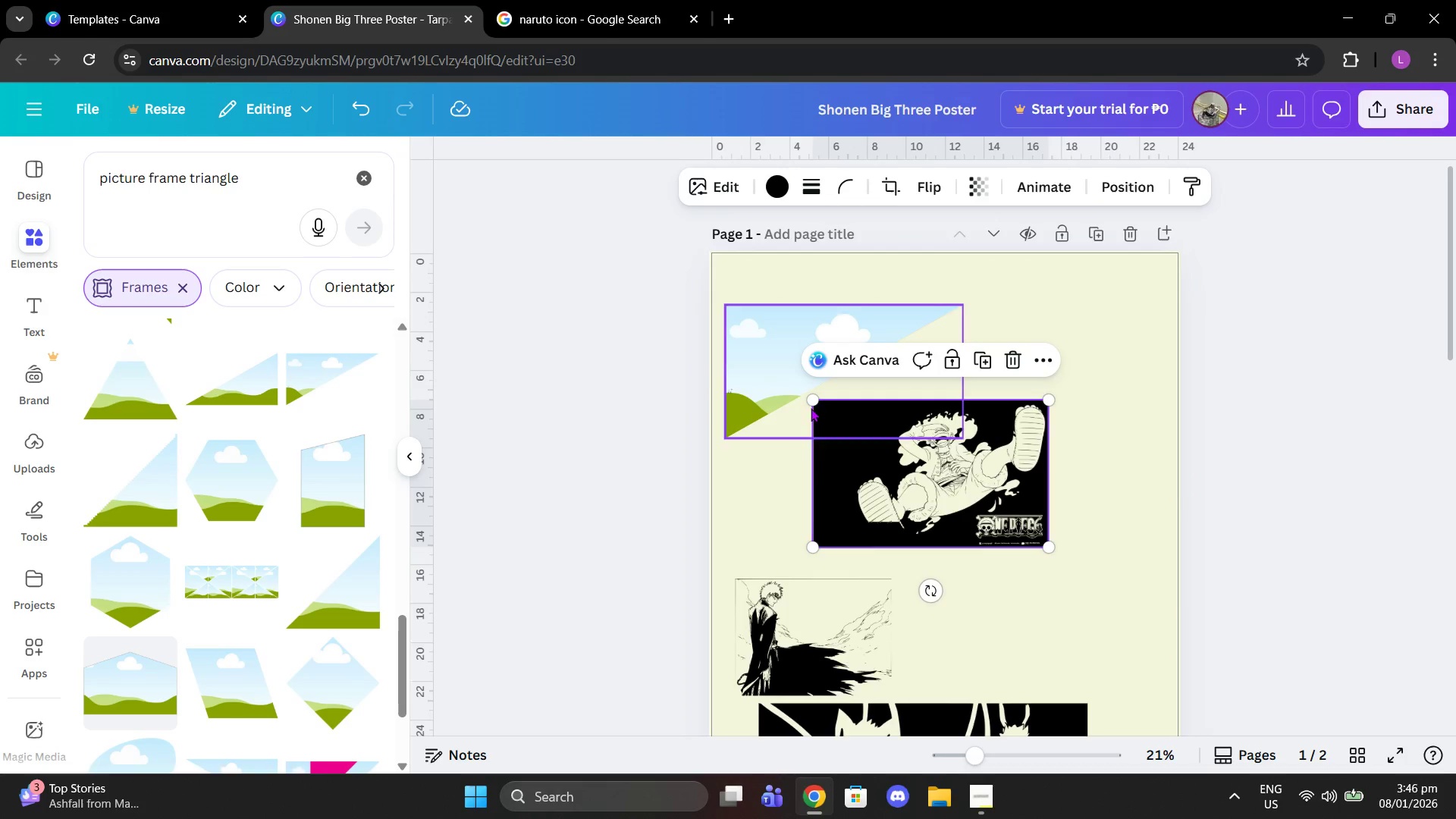 
left_click_drag(start_coordinate=[809, 401], to_coordinate=[739, 334])
 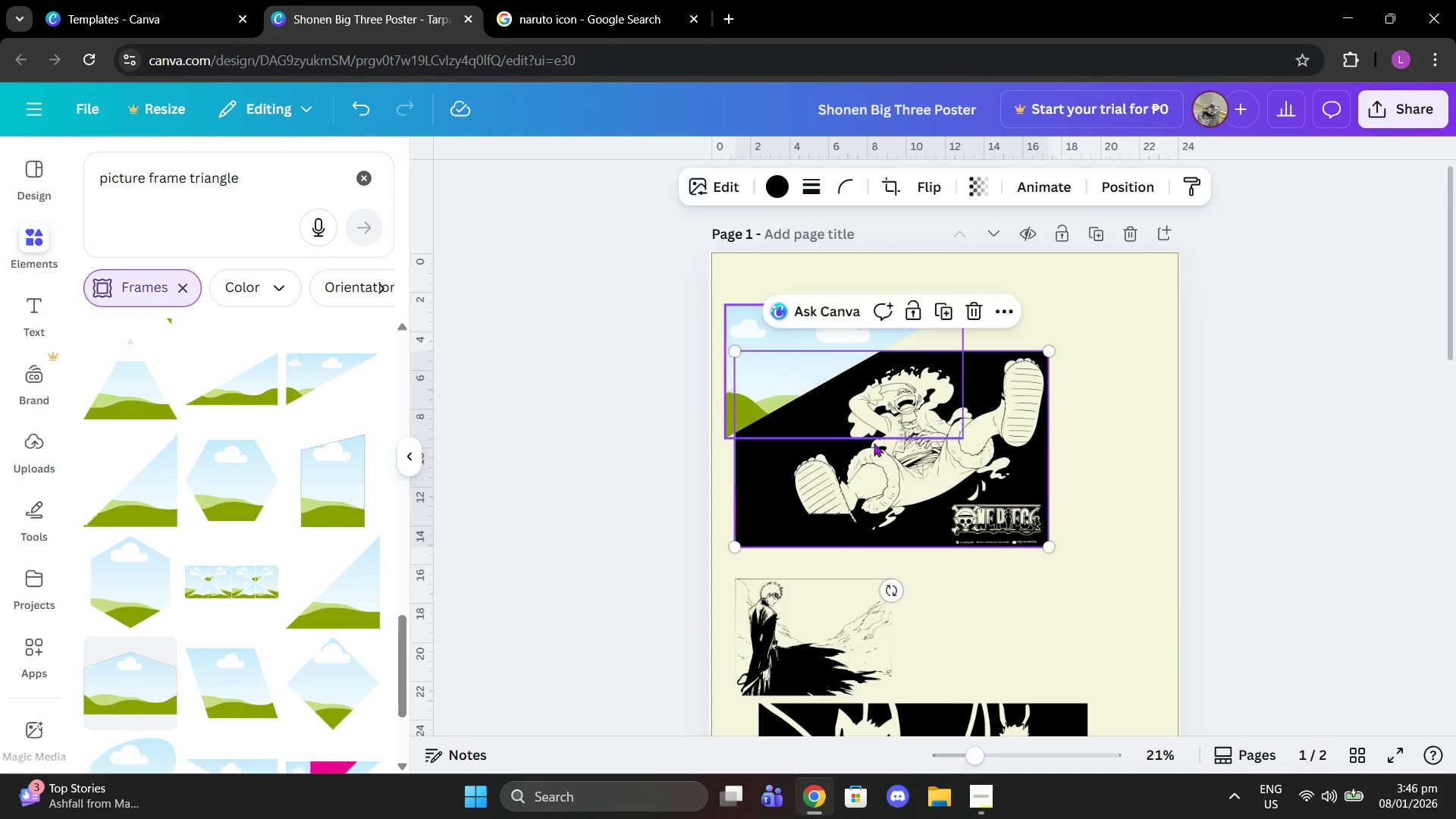 
left_click([893, 462])
 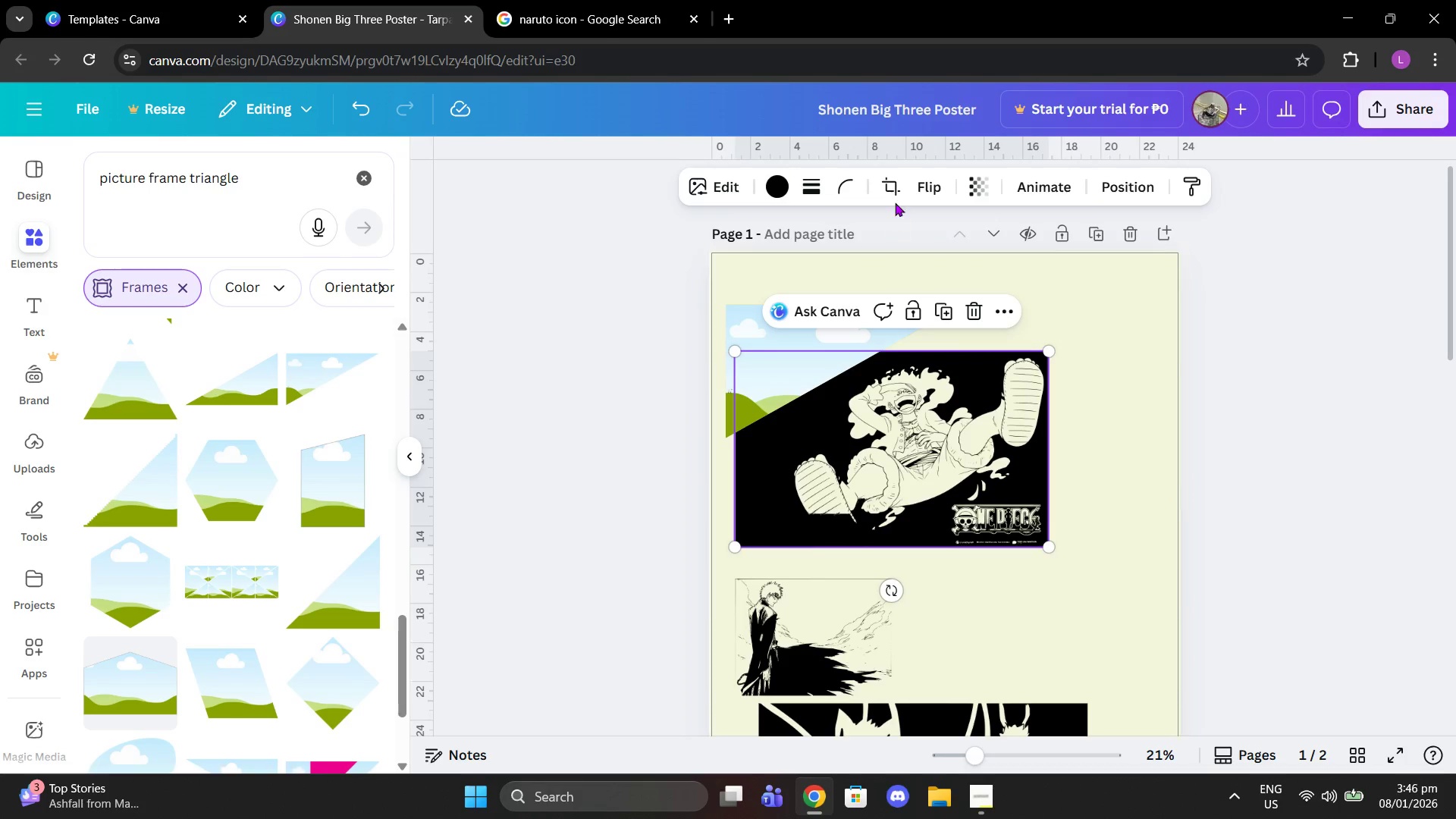 
left_click([894, 191])
 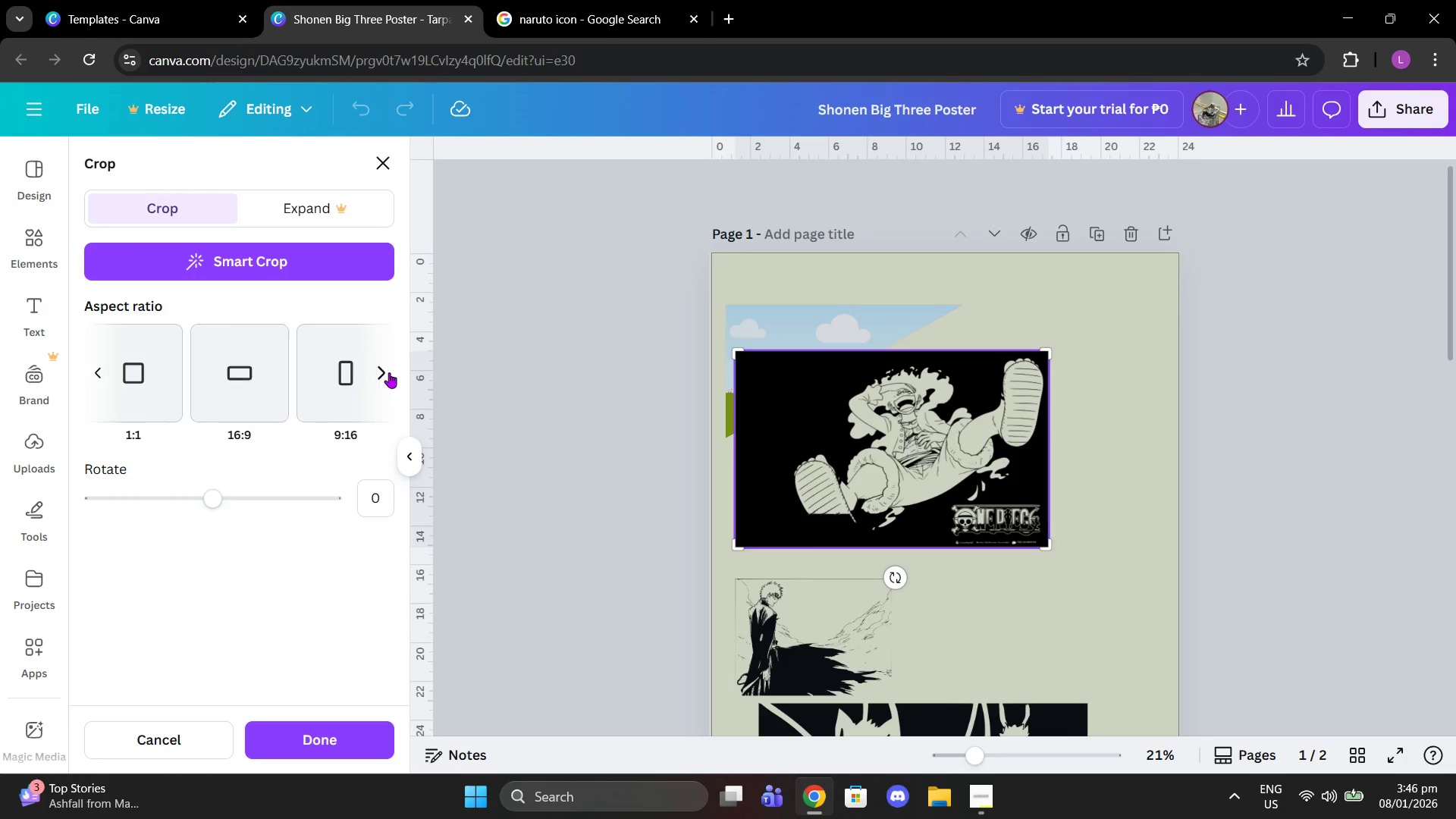 
double_click([389, 372])
 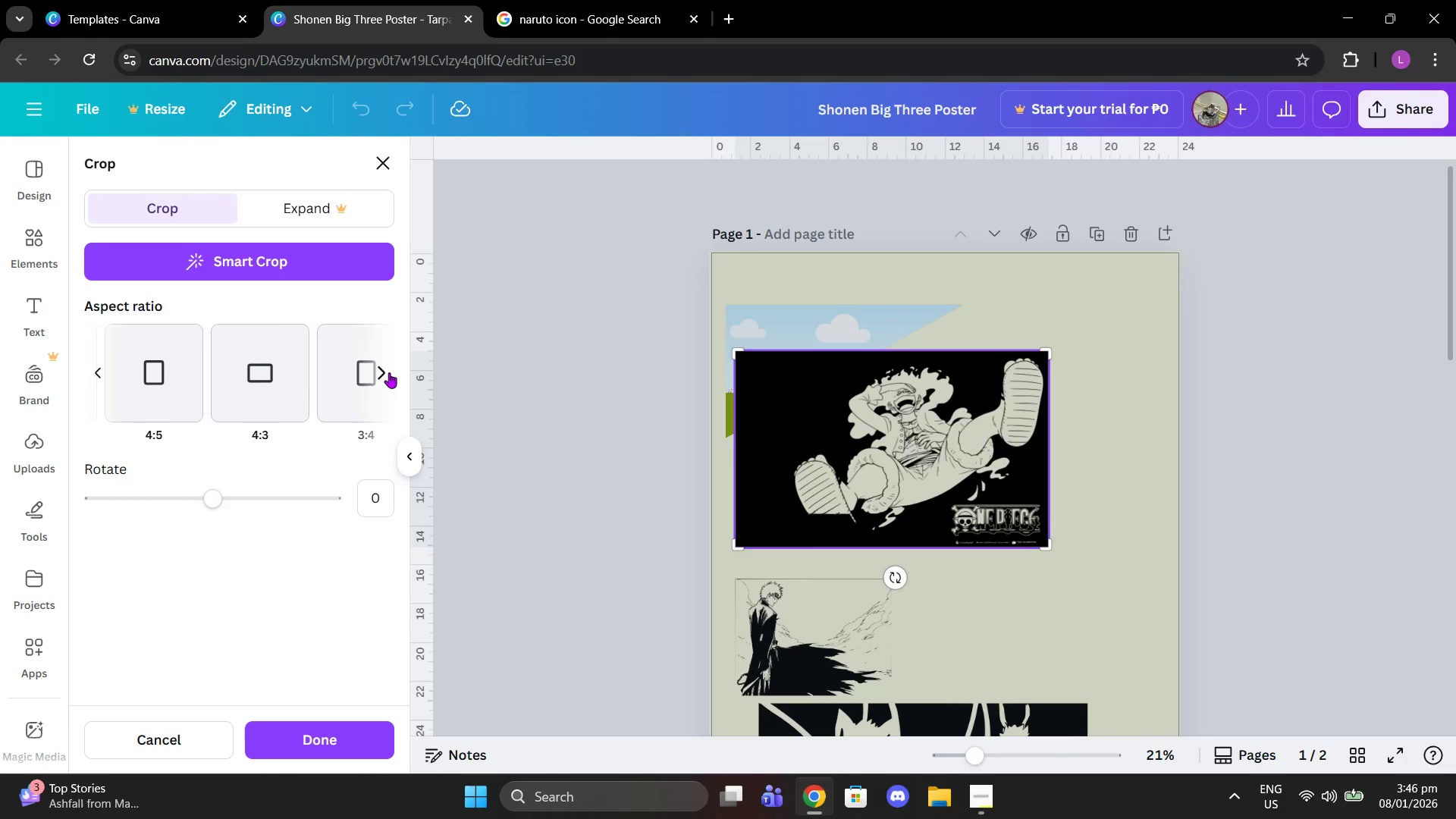 
triple_click([389, 372])
 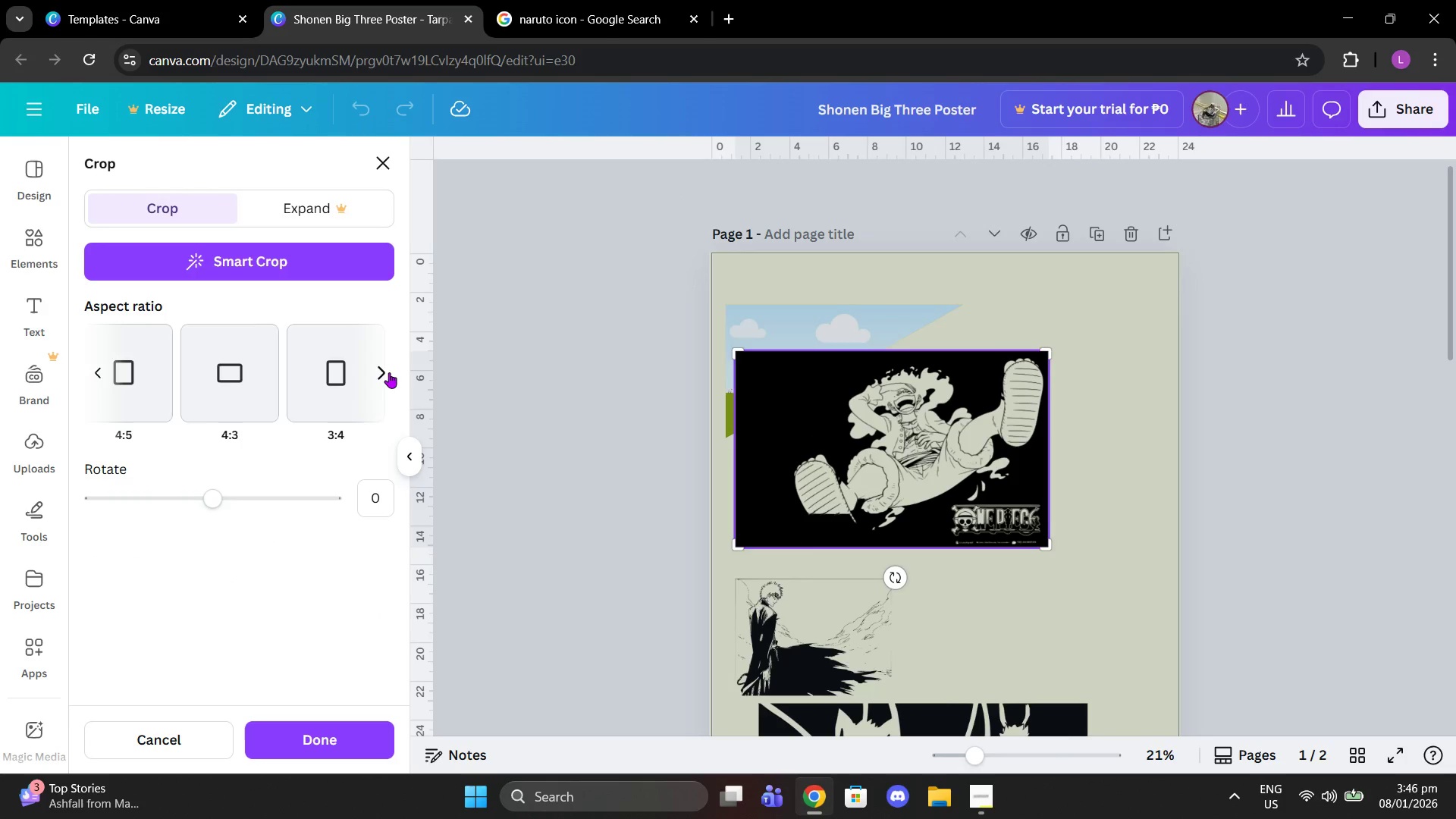 
triple_click([389, 372])
 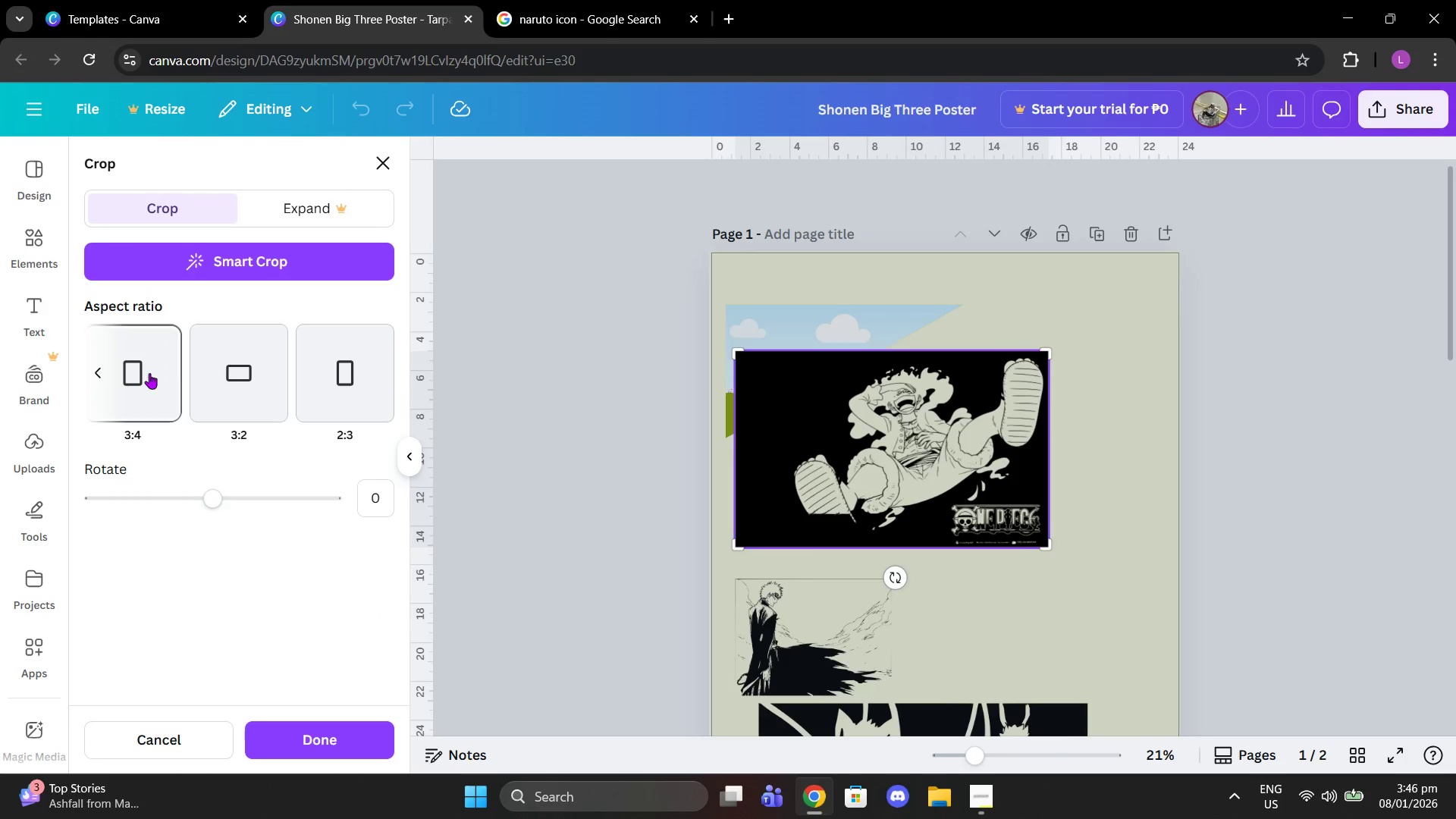 
left_click([87, 359])
 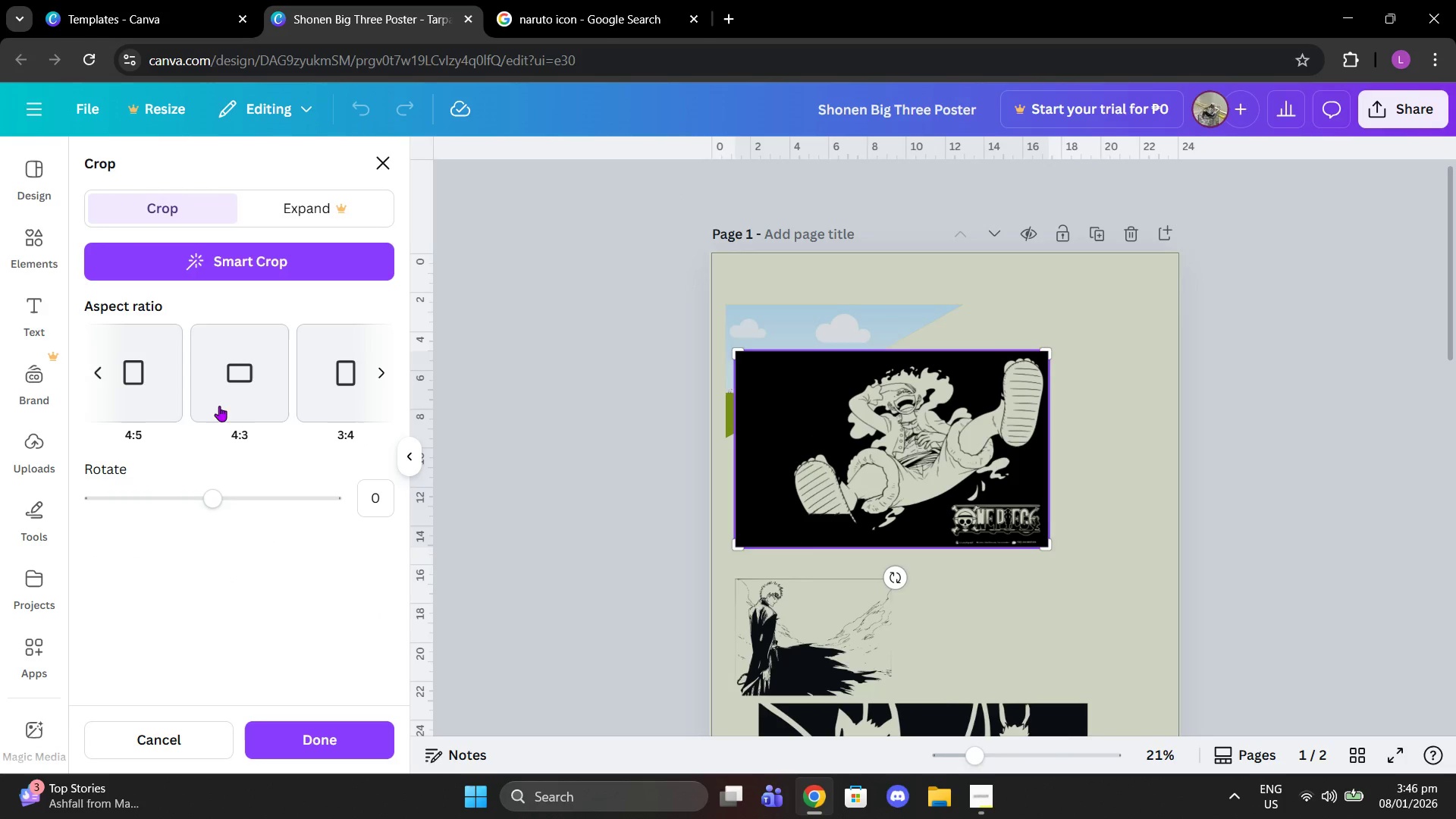 
left_click([241, 416])
 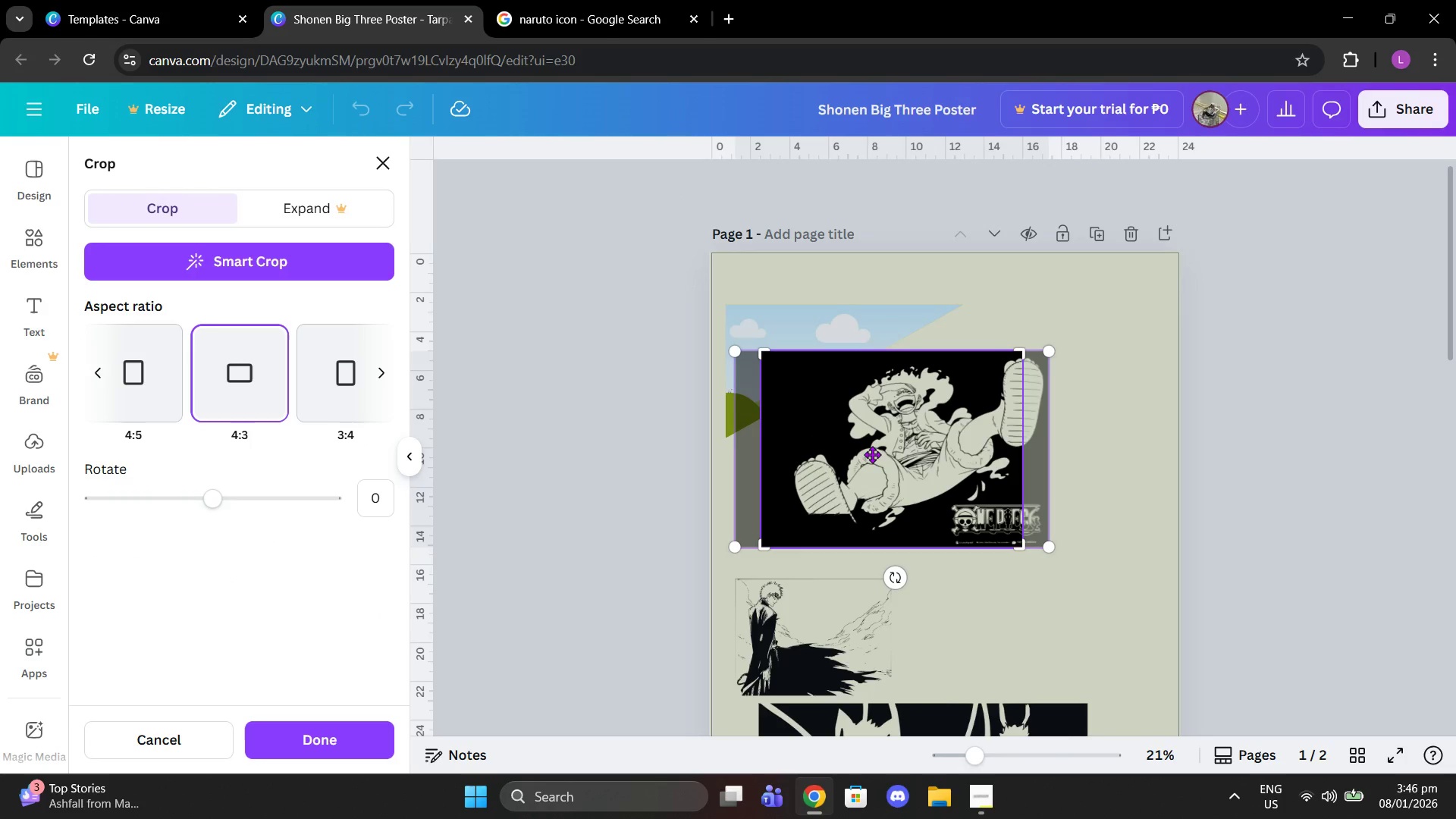 
left_click([381, 364])
 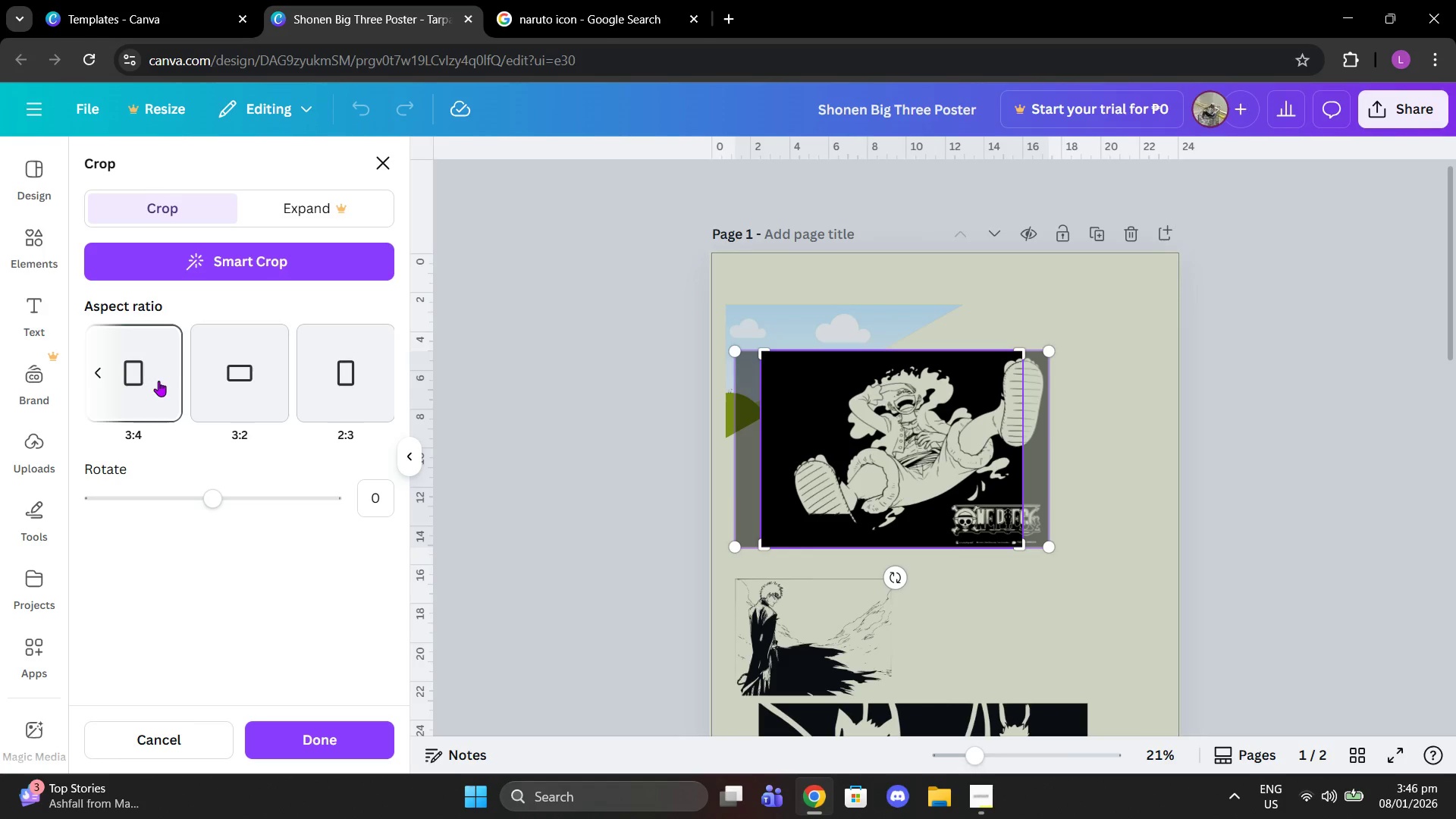 
left_click([199, 381])
 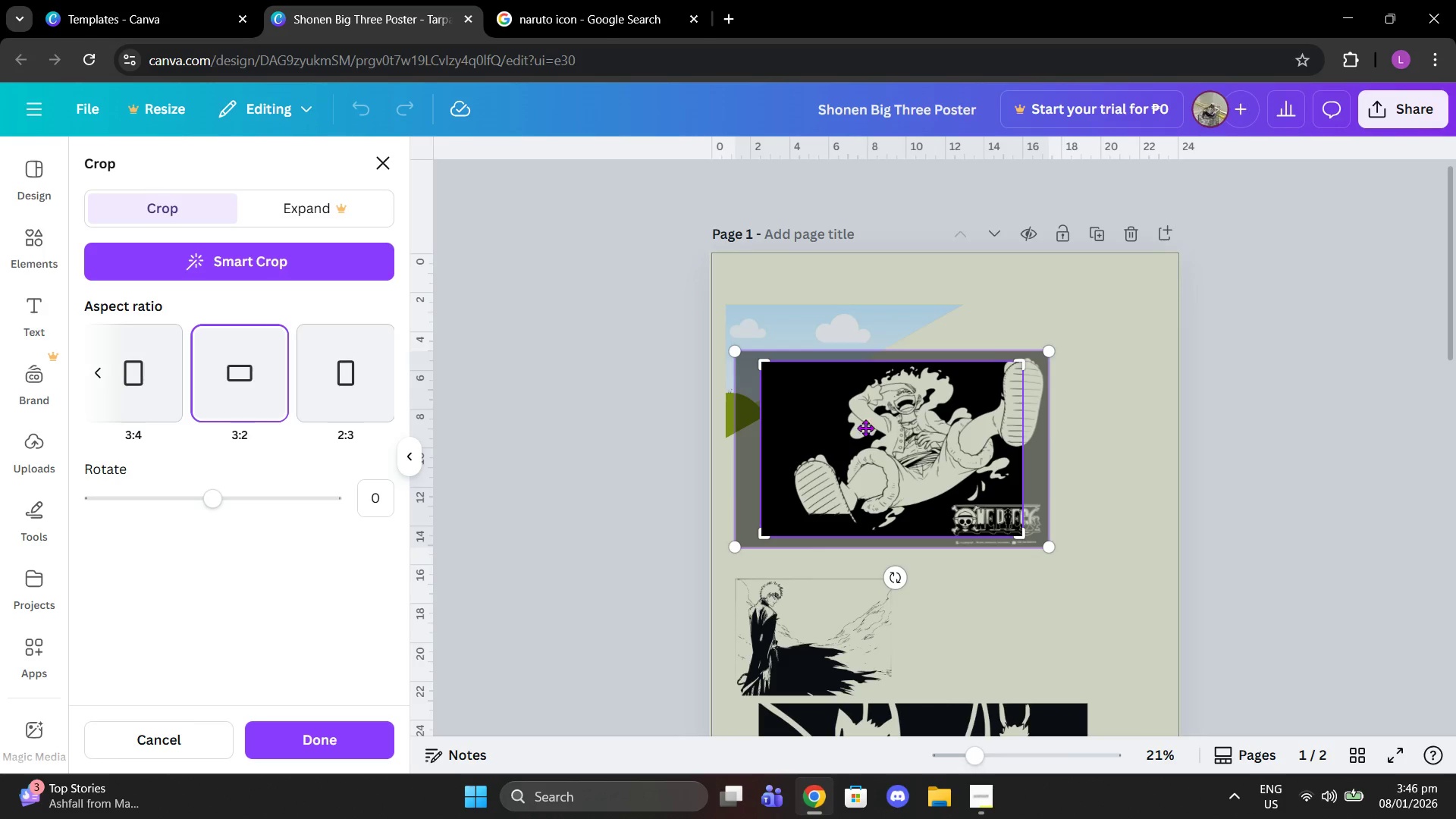 
left_click_drag(start_coordinate=[958, 426], to_coordinate=[915, 463])
 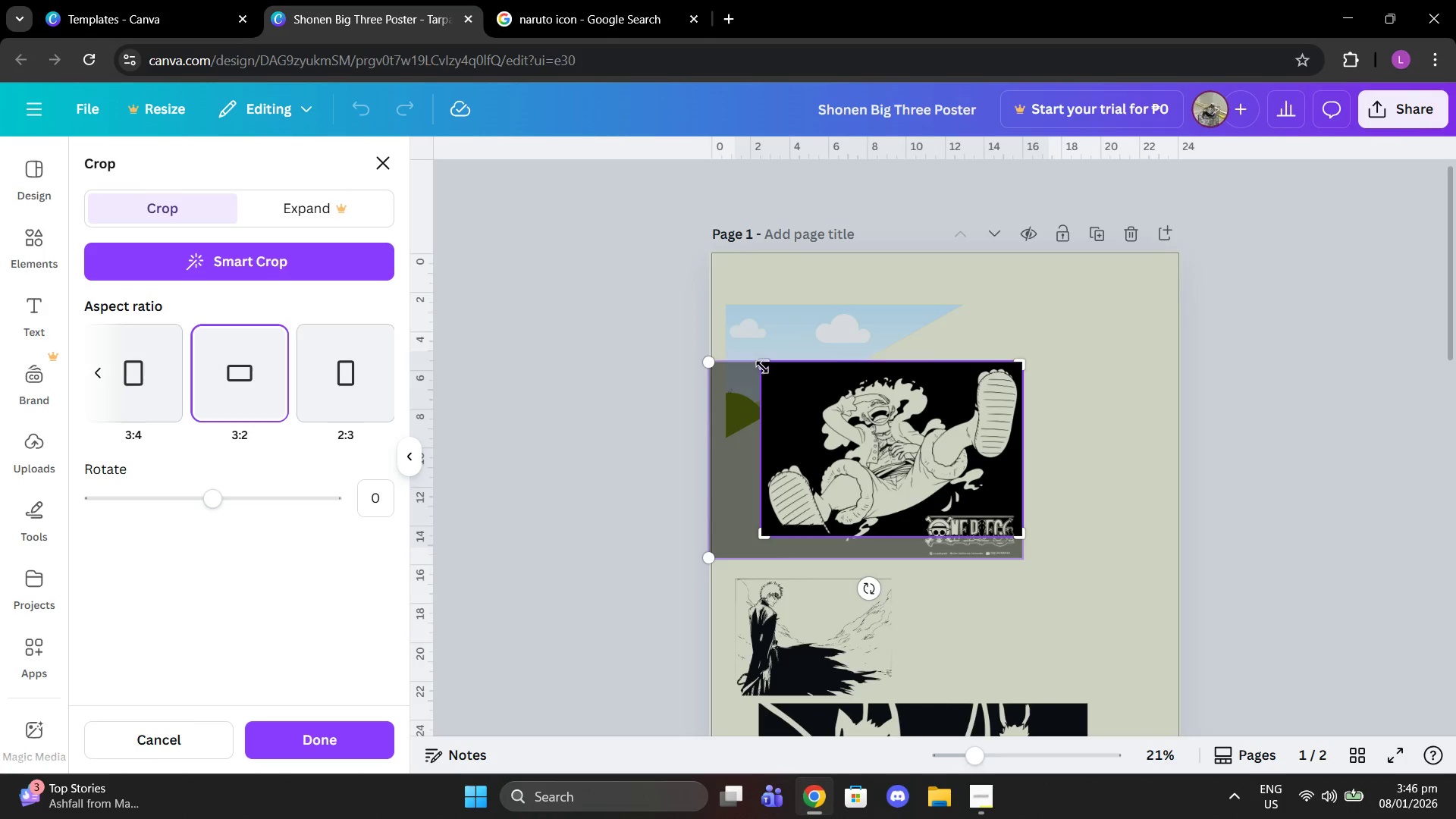 
left_click_drag(start_coordinate=[762, 366], to_coordinate=[806, 394])
 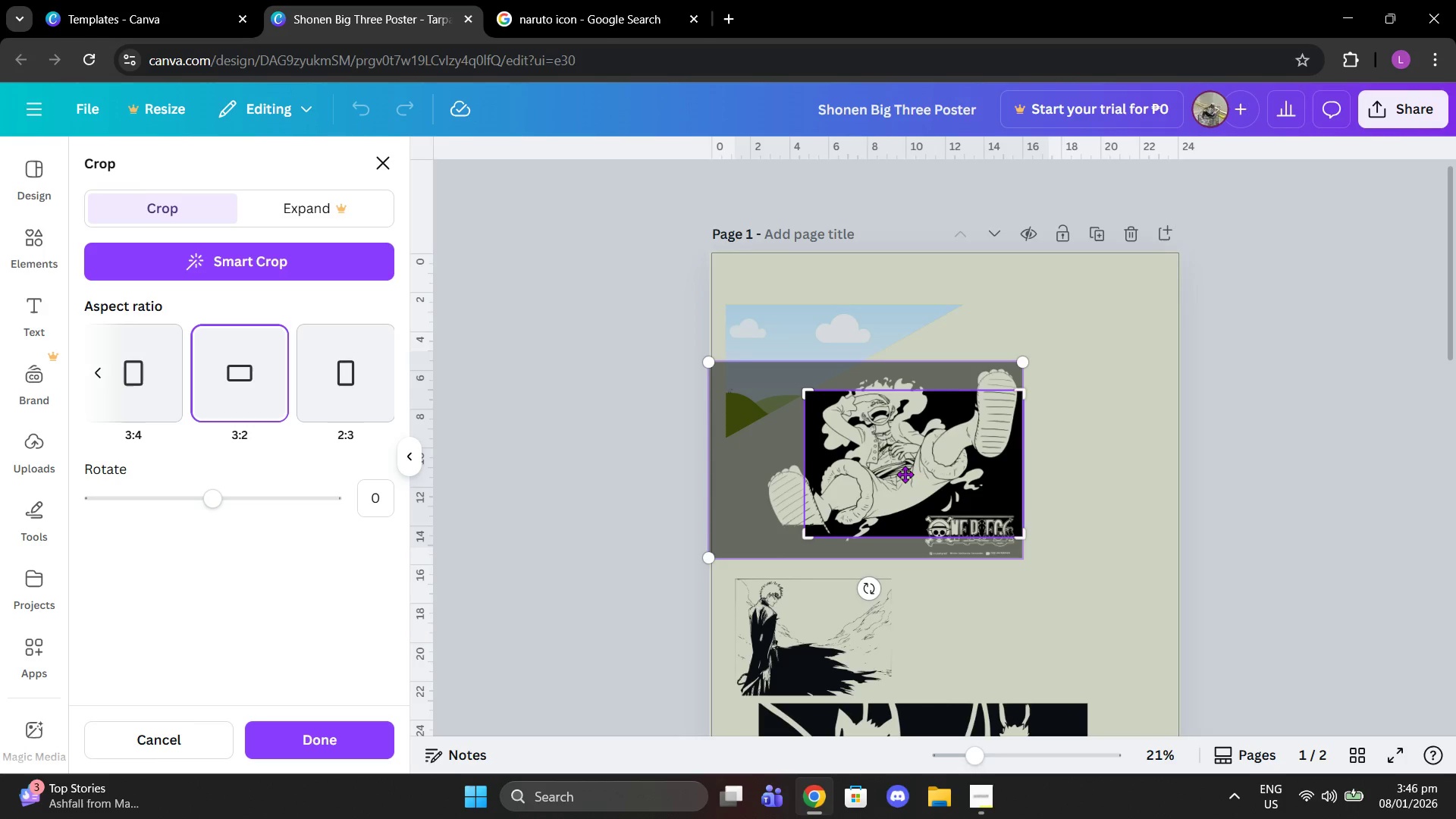 
left_click_drag(start_coordinate=[906, 474], to_coordinate=[878, 489])
 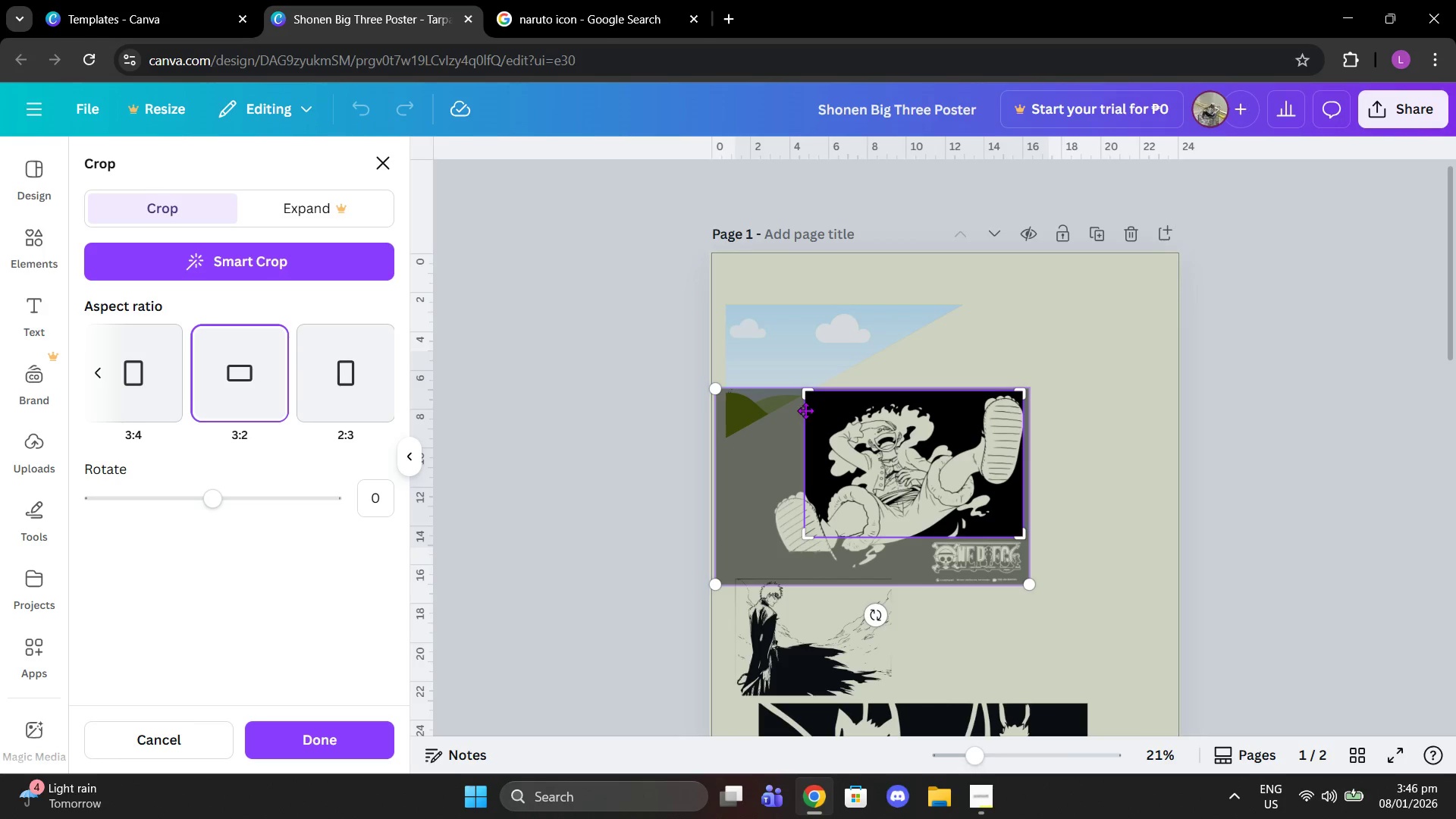 
left_click_drag(start_coordinate=[803, 397], to_coordinate=[802, 403])
 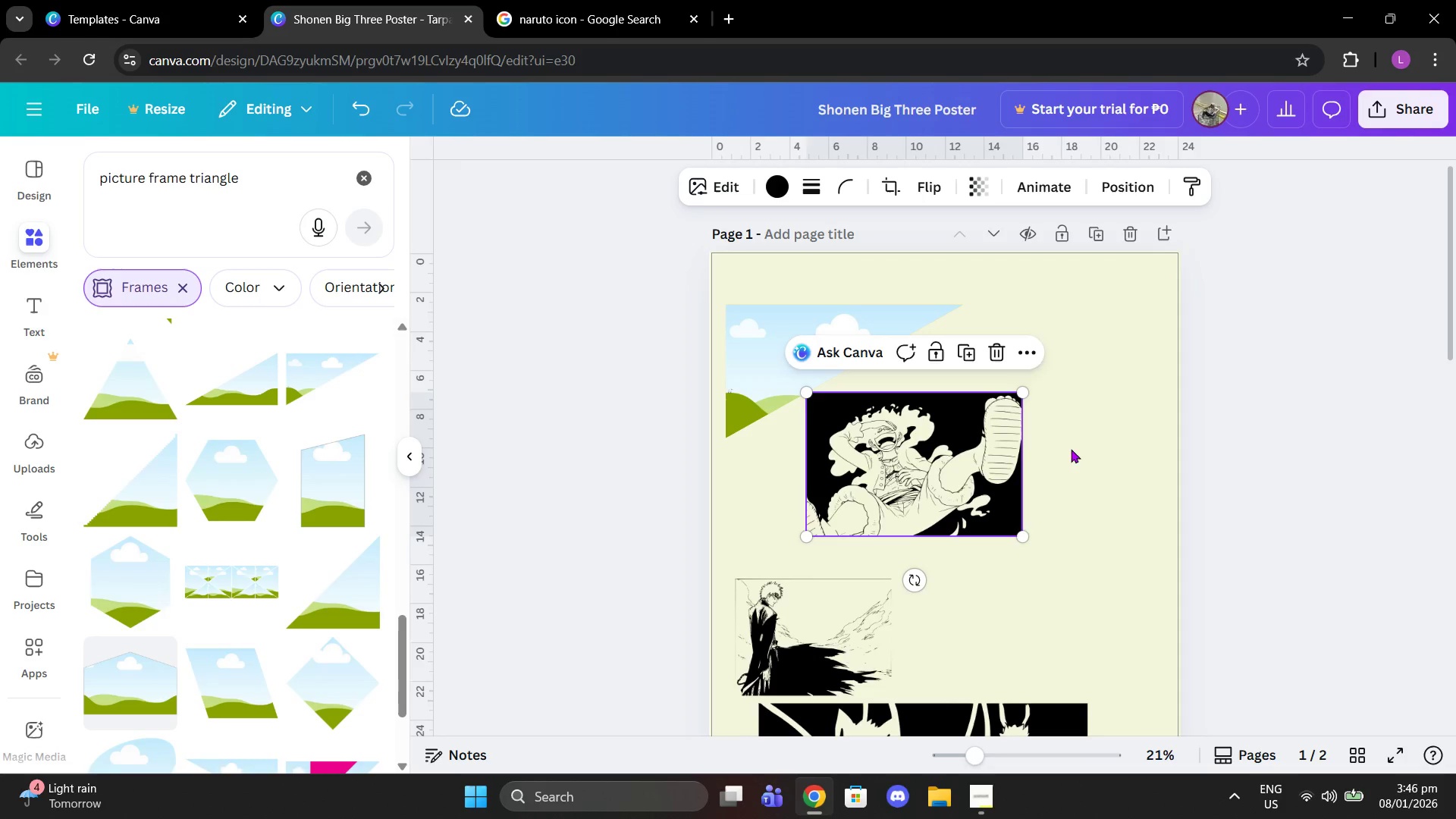 
left_click_drag(start_coordinate=[874, 460], to_coordinate=[848, 452])
 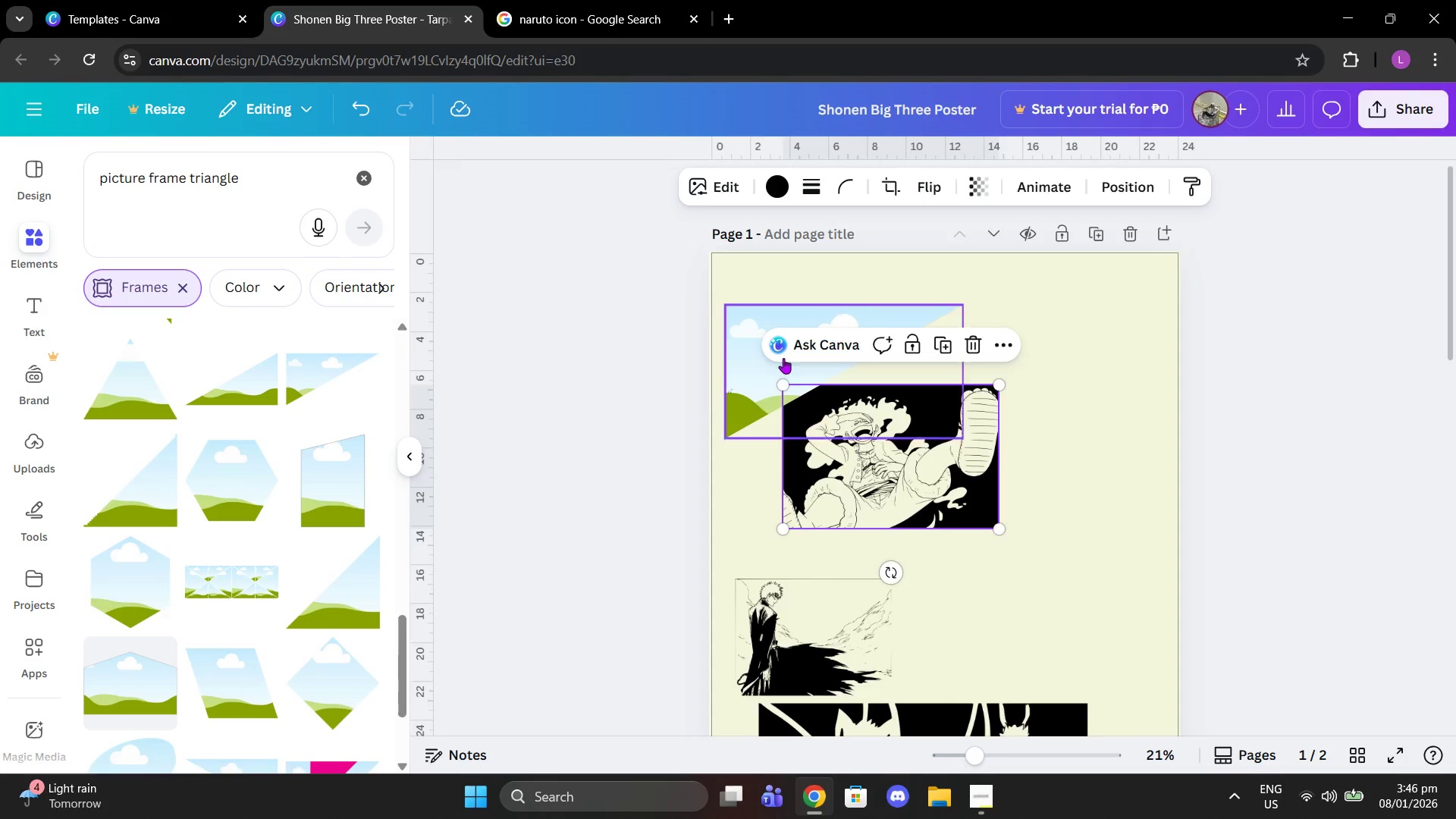 
left_click([783, 358])
 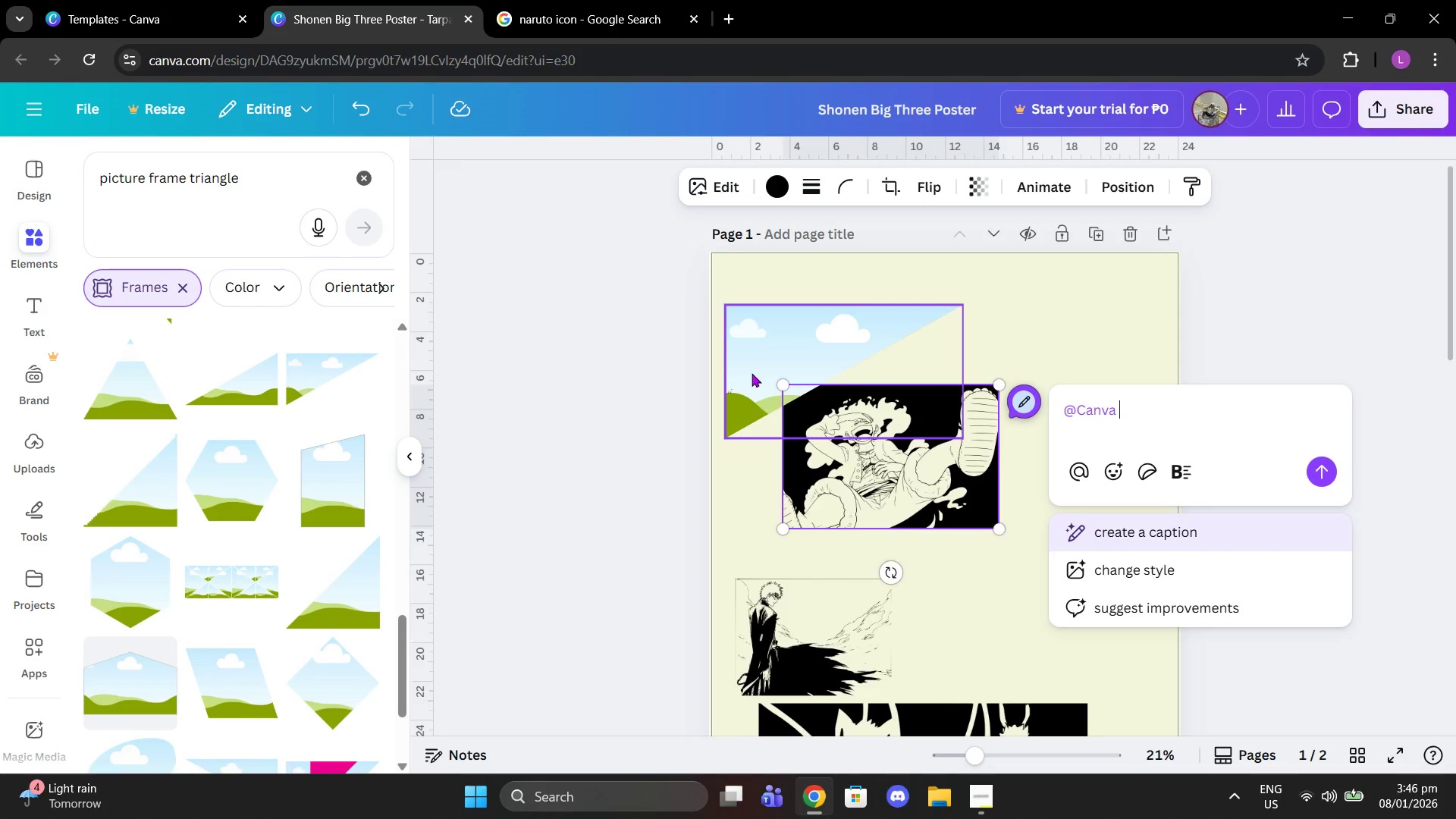 
left_click([750, 373])
 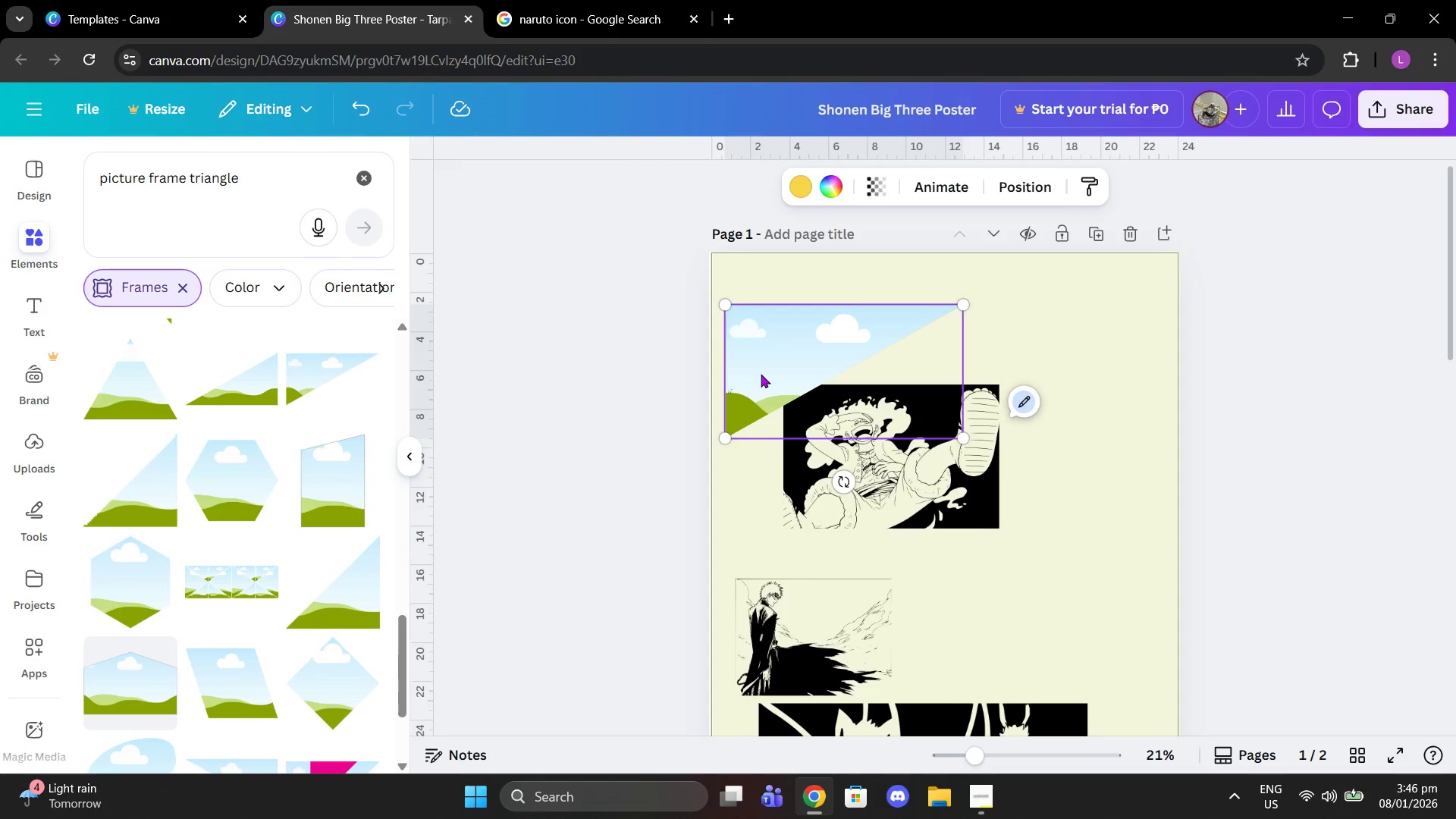 
key(Delete)
 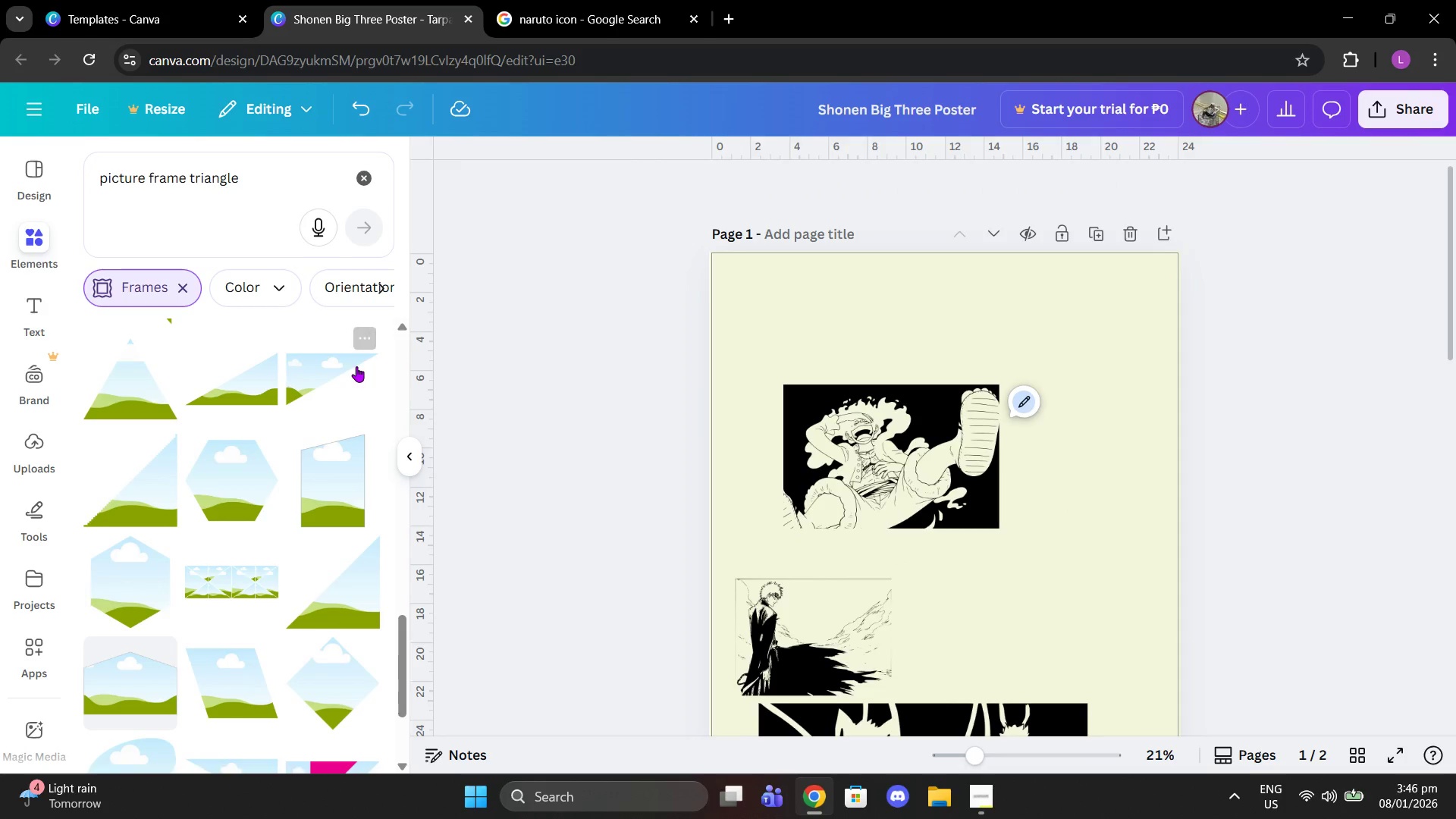 
scroll: coordinate [285, 542], scroll_direction: down, amount: 4.0
 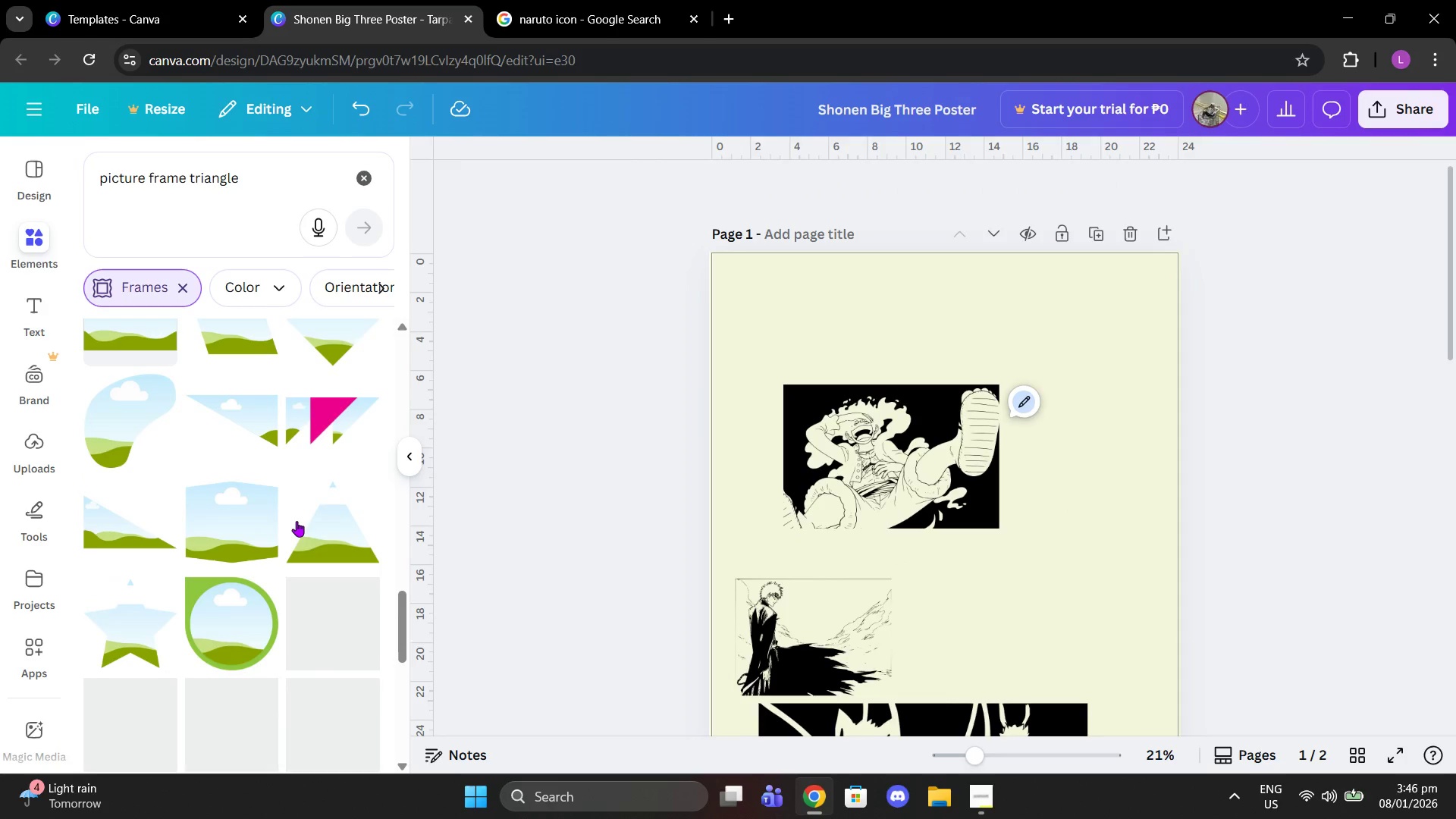 
mouse_move([281, 478])
 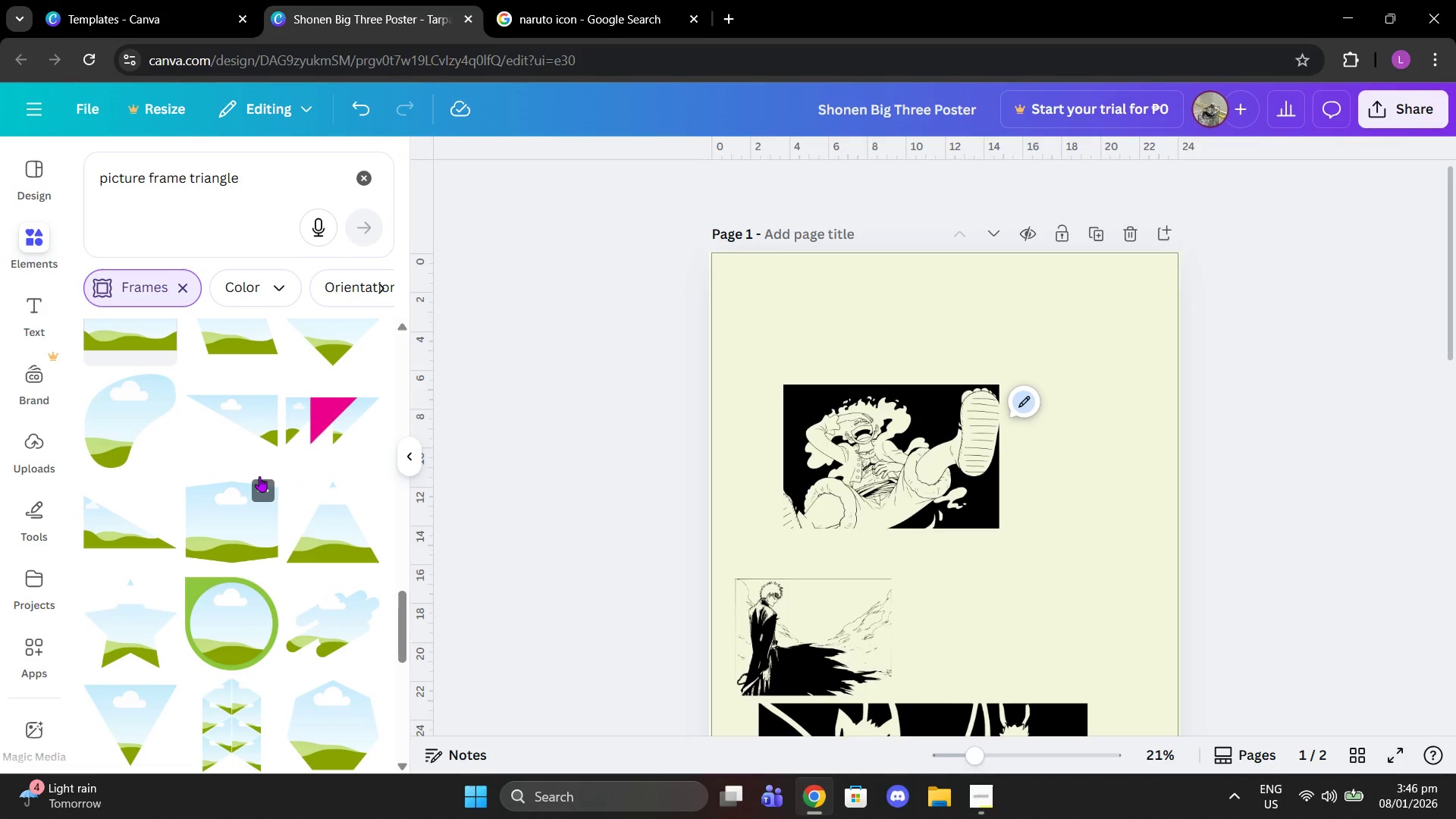 
wait(8.73)
 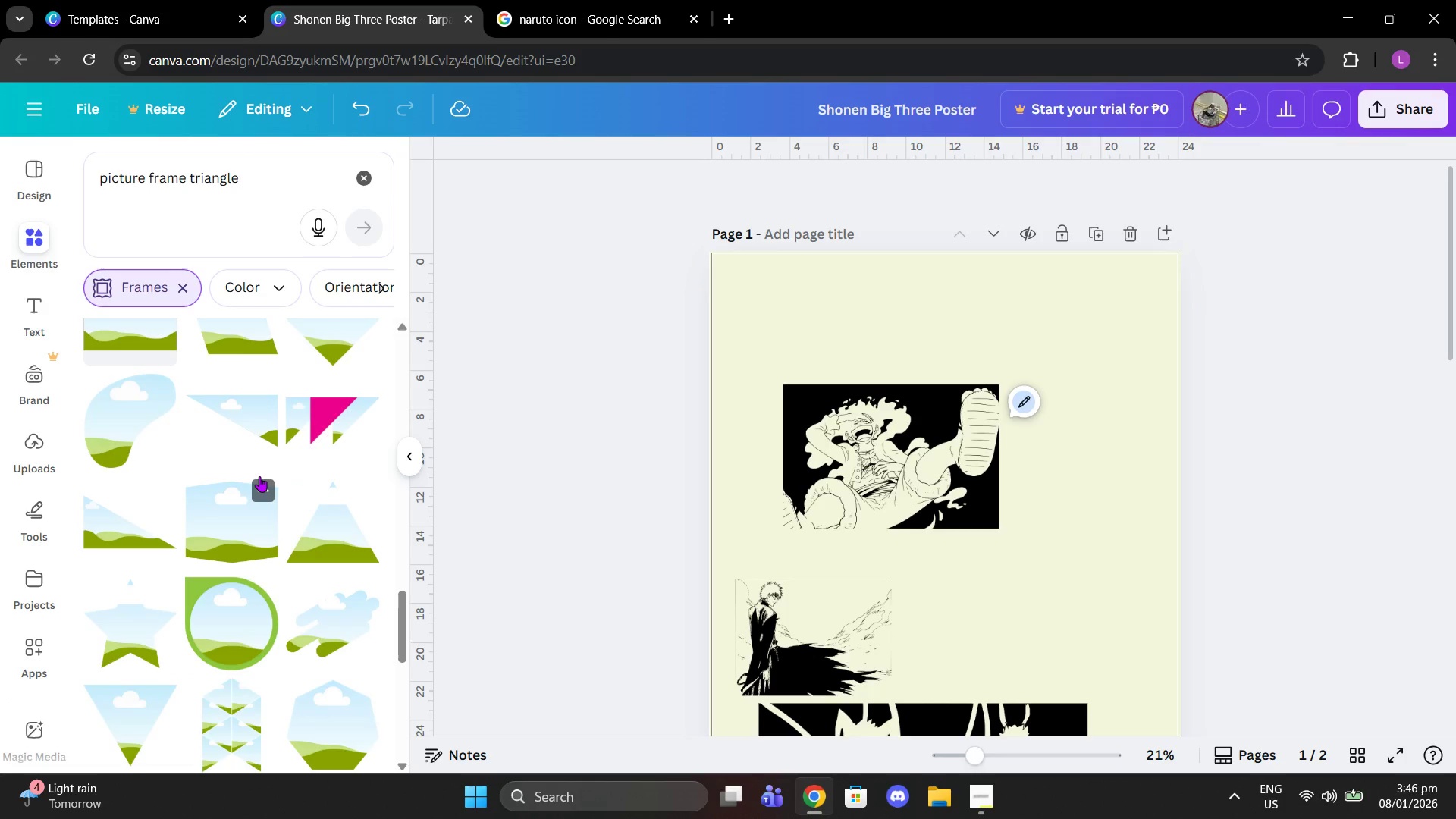 
scroll: coordinate [372, 588], scroll_direction: down, amount: 11.0
 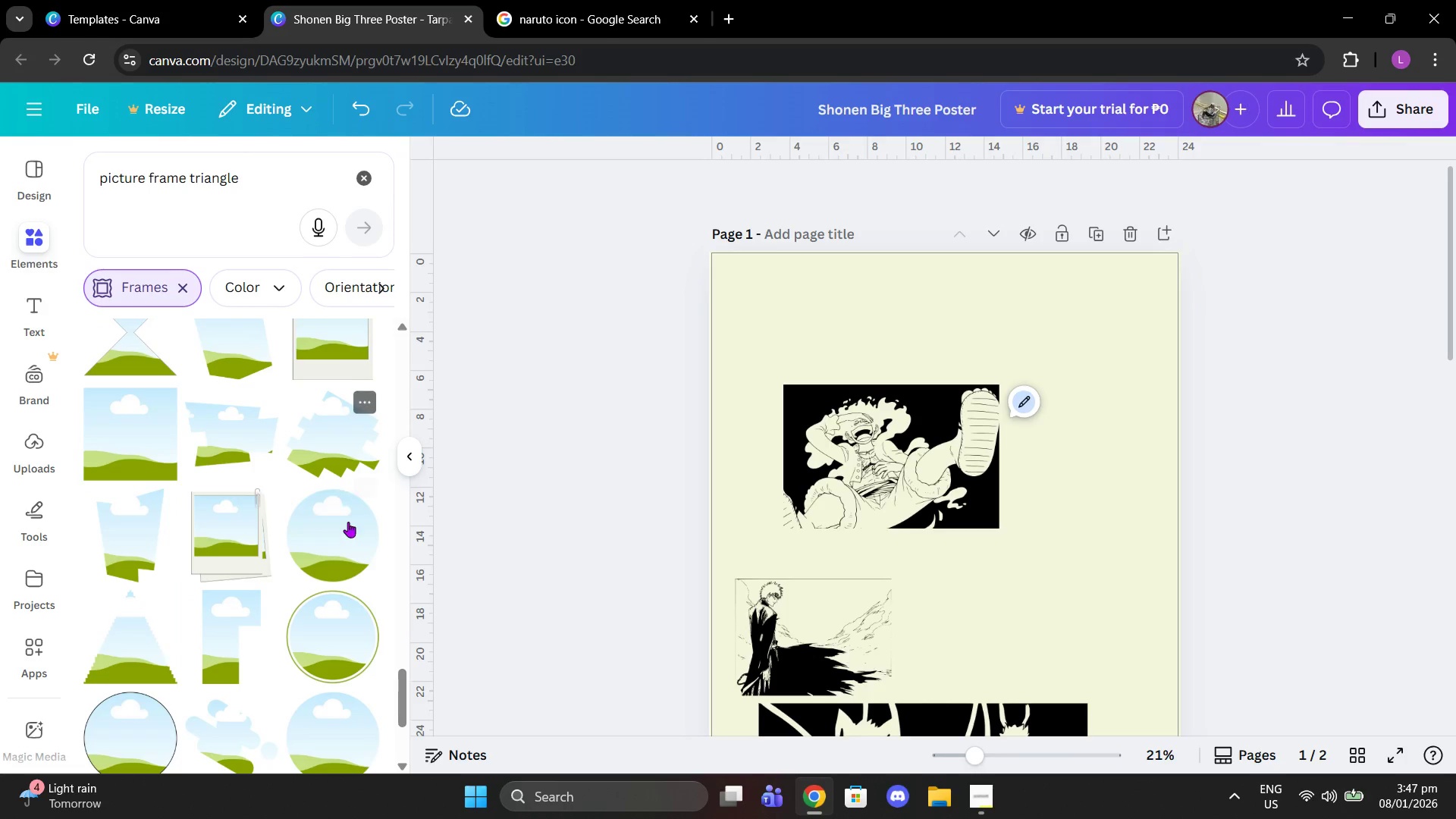 
scroll: coordinate [322, 497], scroll_direction: down, amount: 4.0
 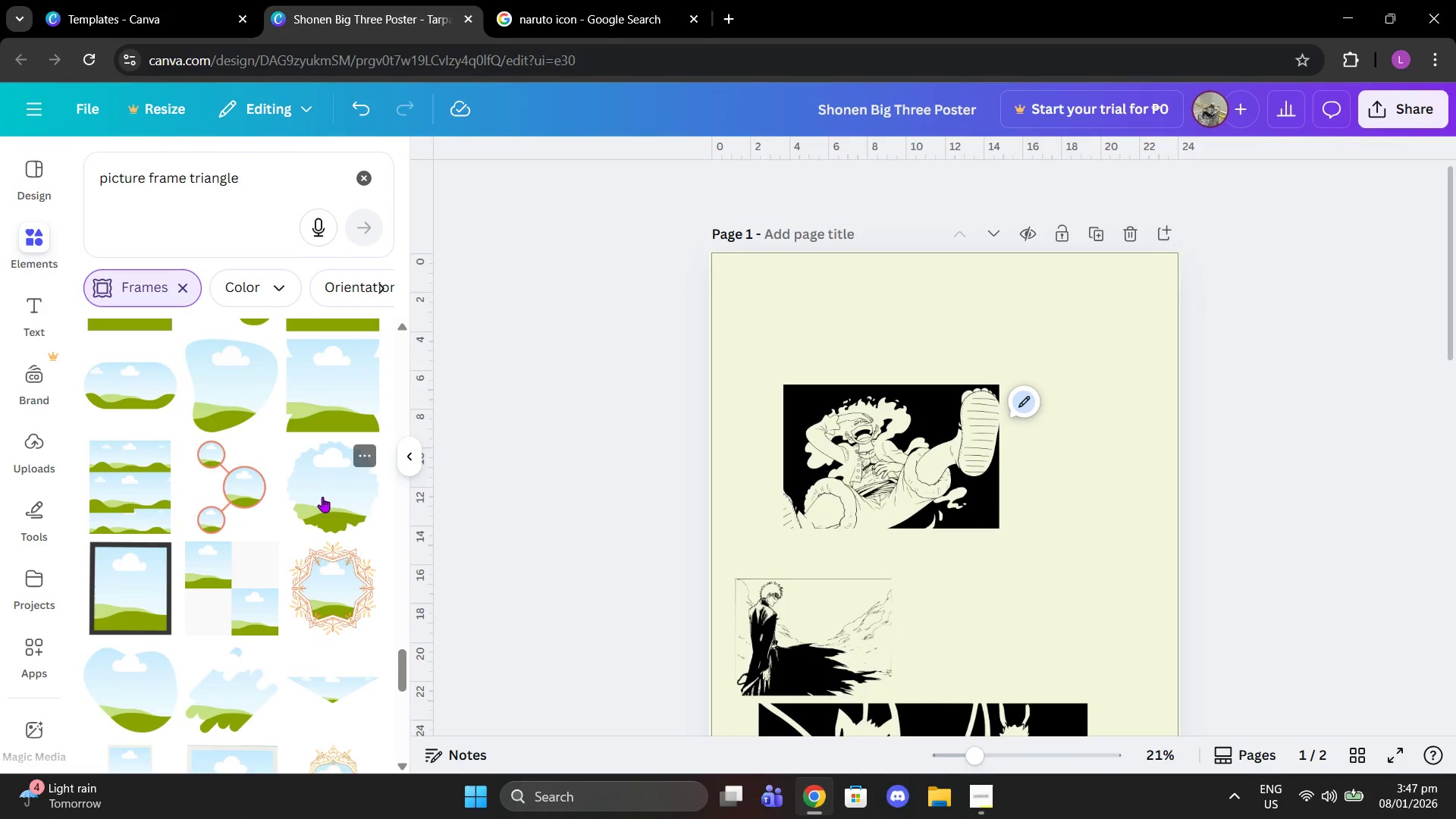 
left_click([124, 464])
 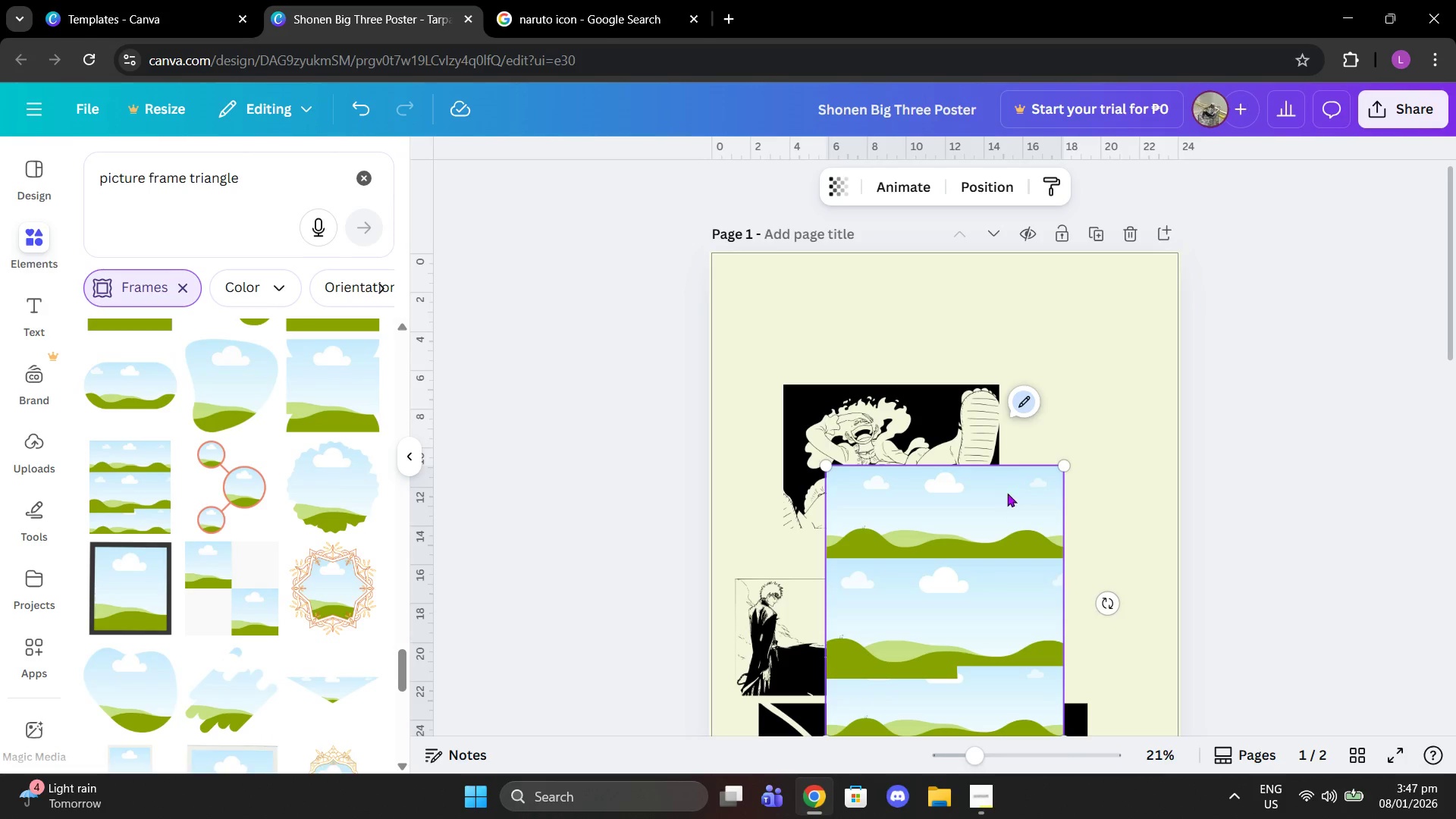 
left_click_drag(start_coordinate=[937, 425], to_coordinate=[918, 366])
 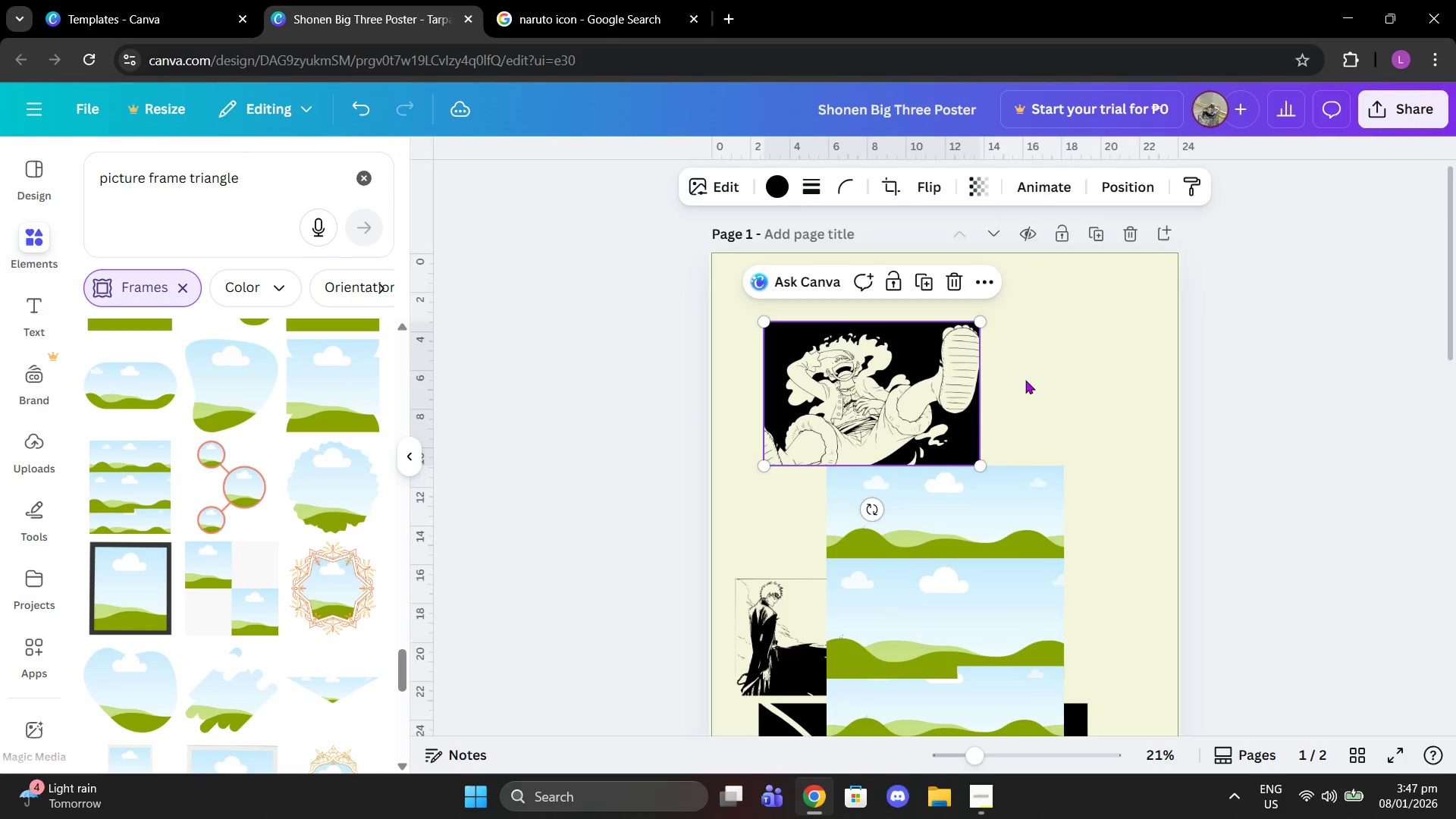 
scroll: coordinate [1050, 388], scroll_direction: down, amount: 6.0
 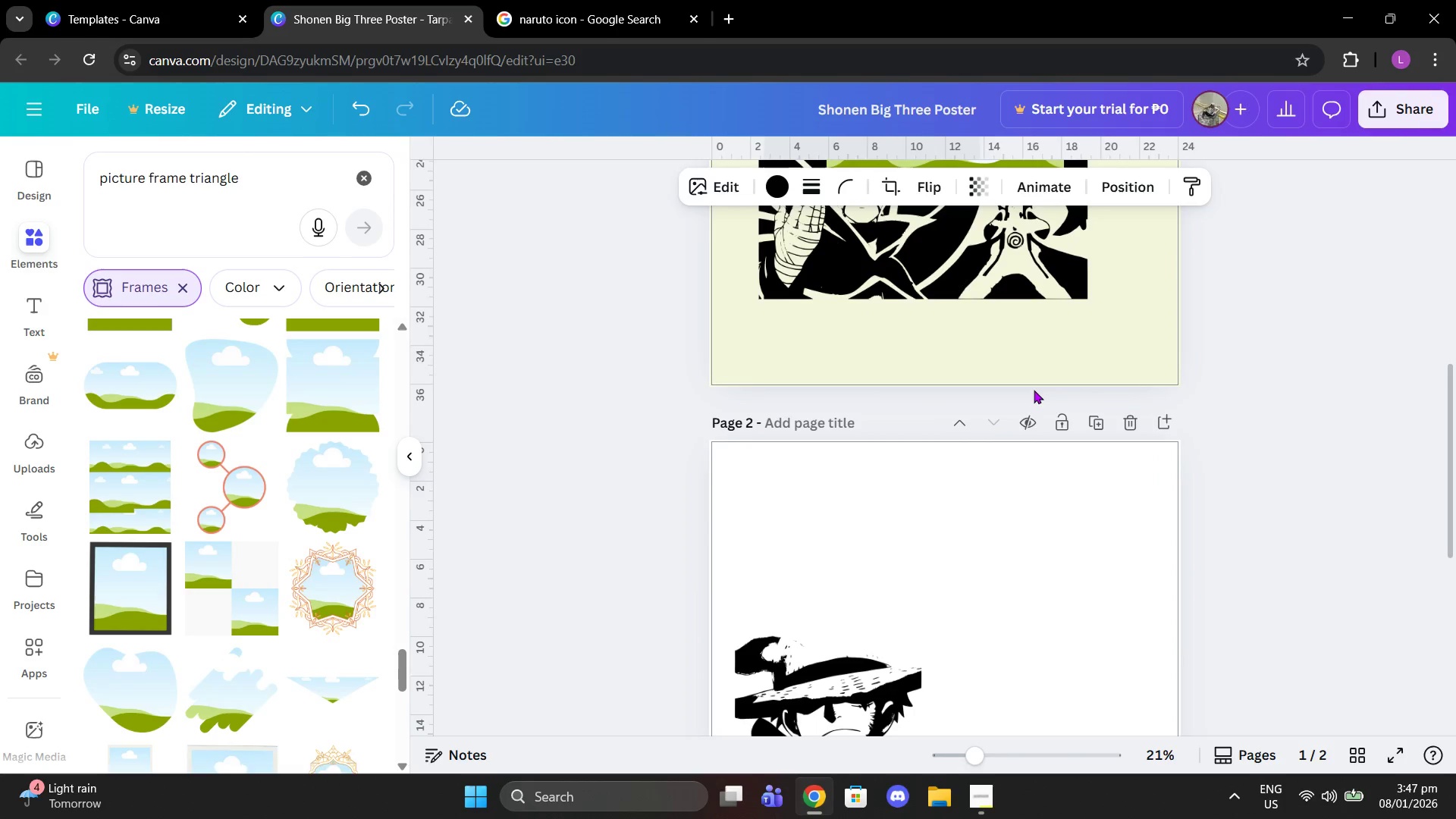 
scroll: coordinate [1033, 390], scroll_direction: up, amount: 5.0
 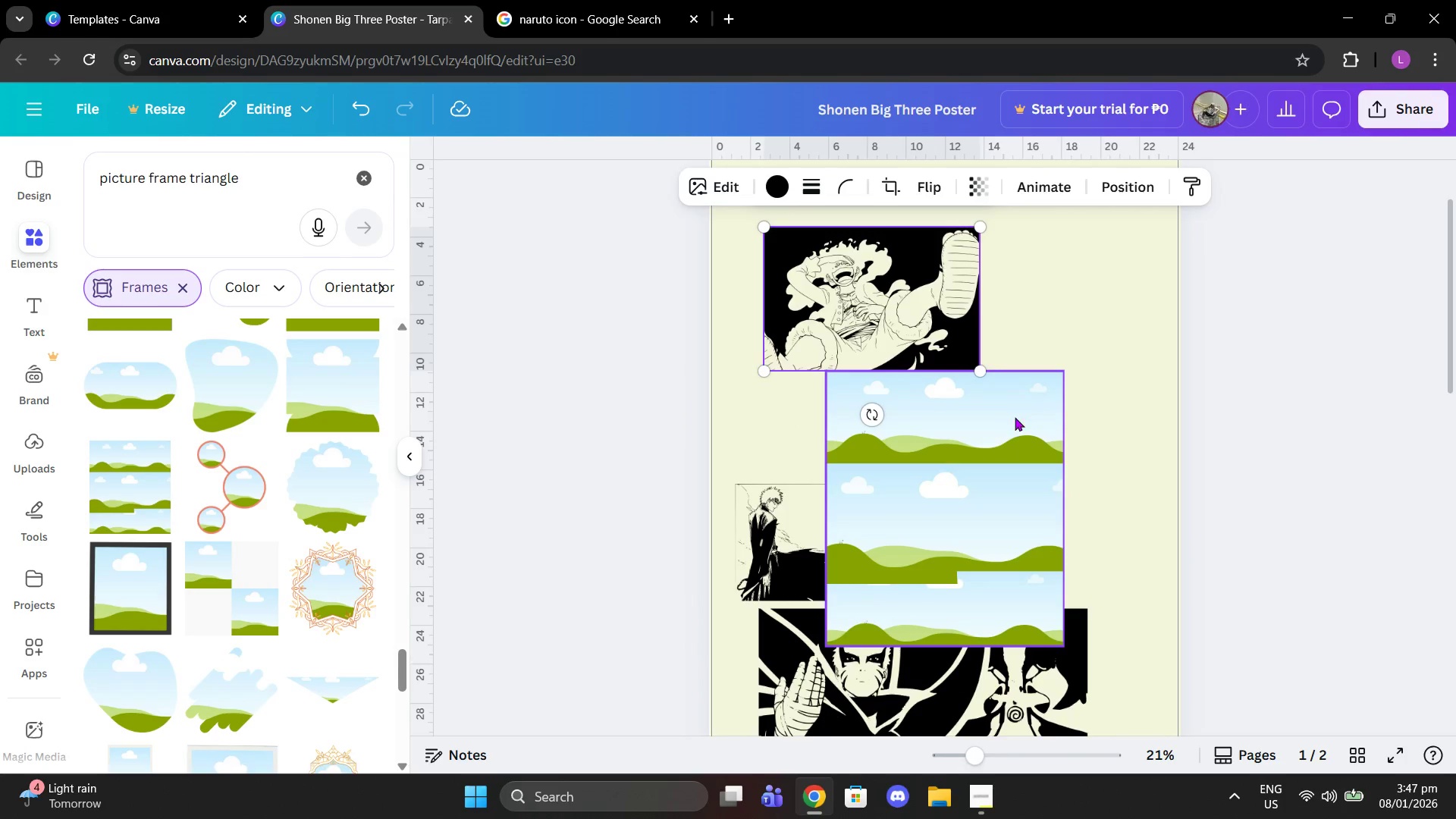 
left_click([1014, 419])
 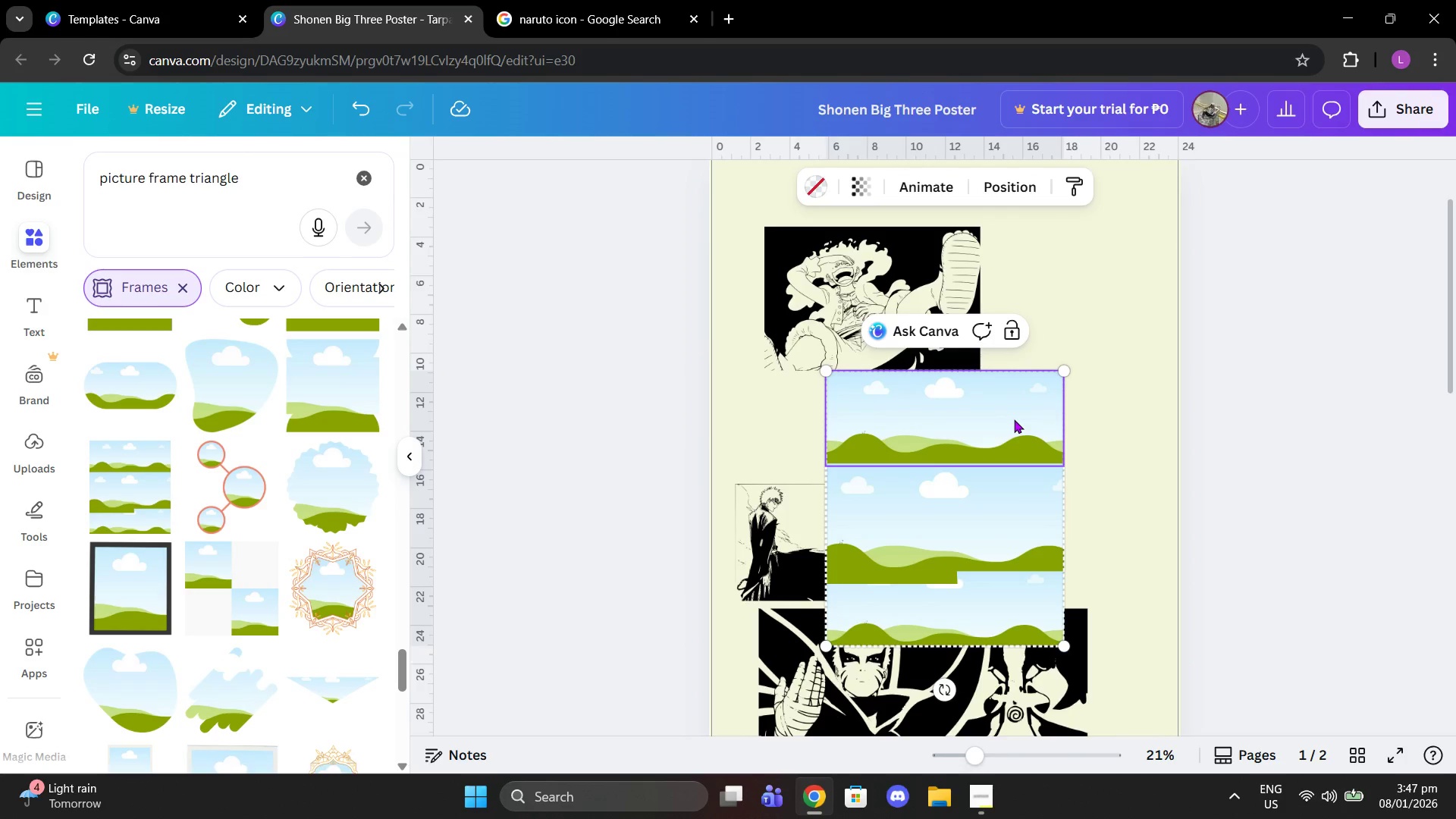 
key(Delete)
 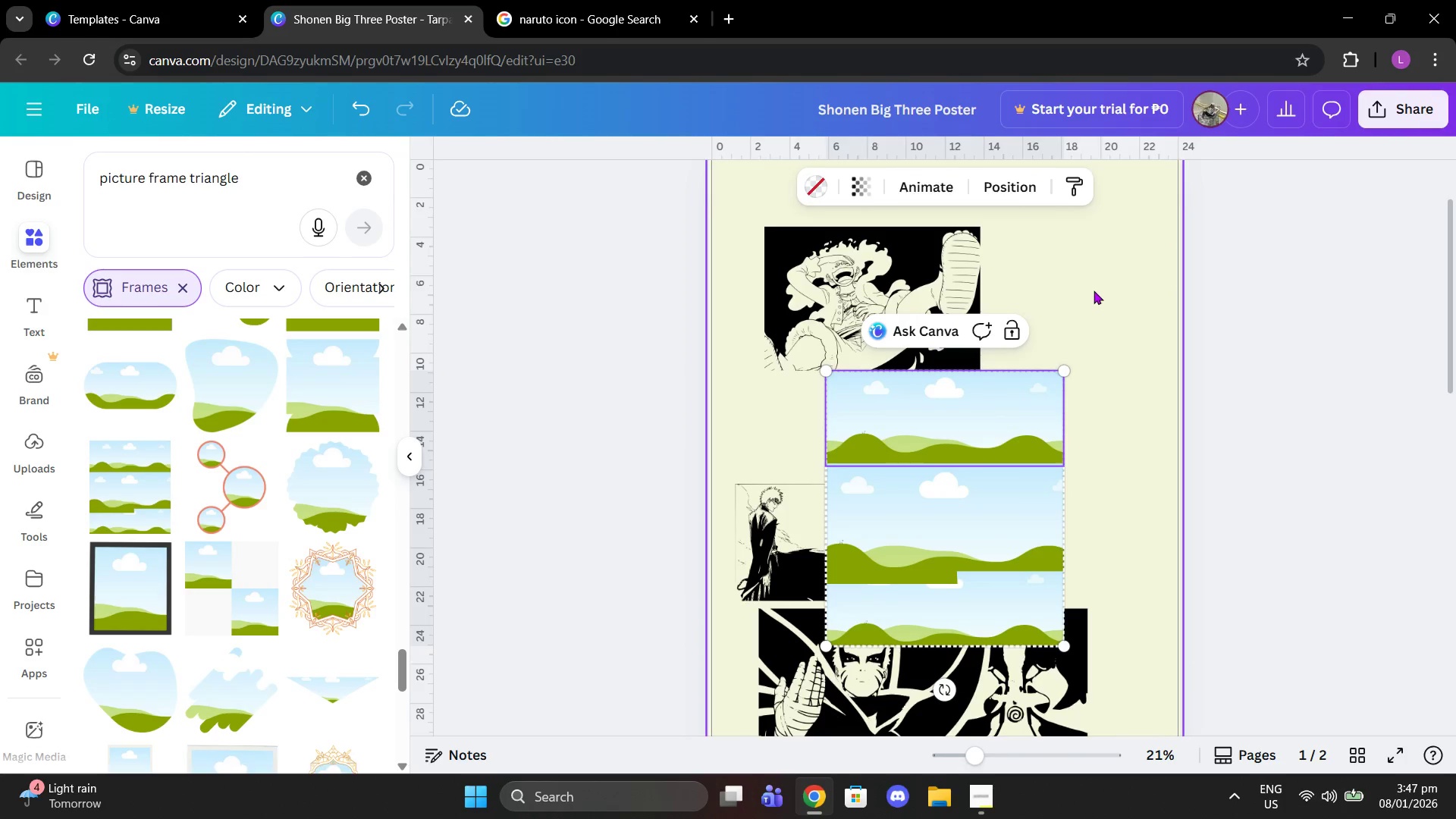 
double_click([1067, 442])
 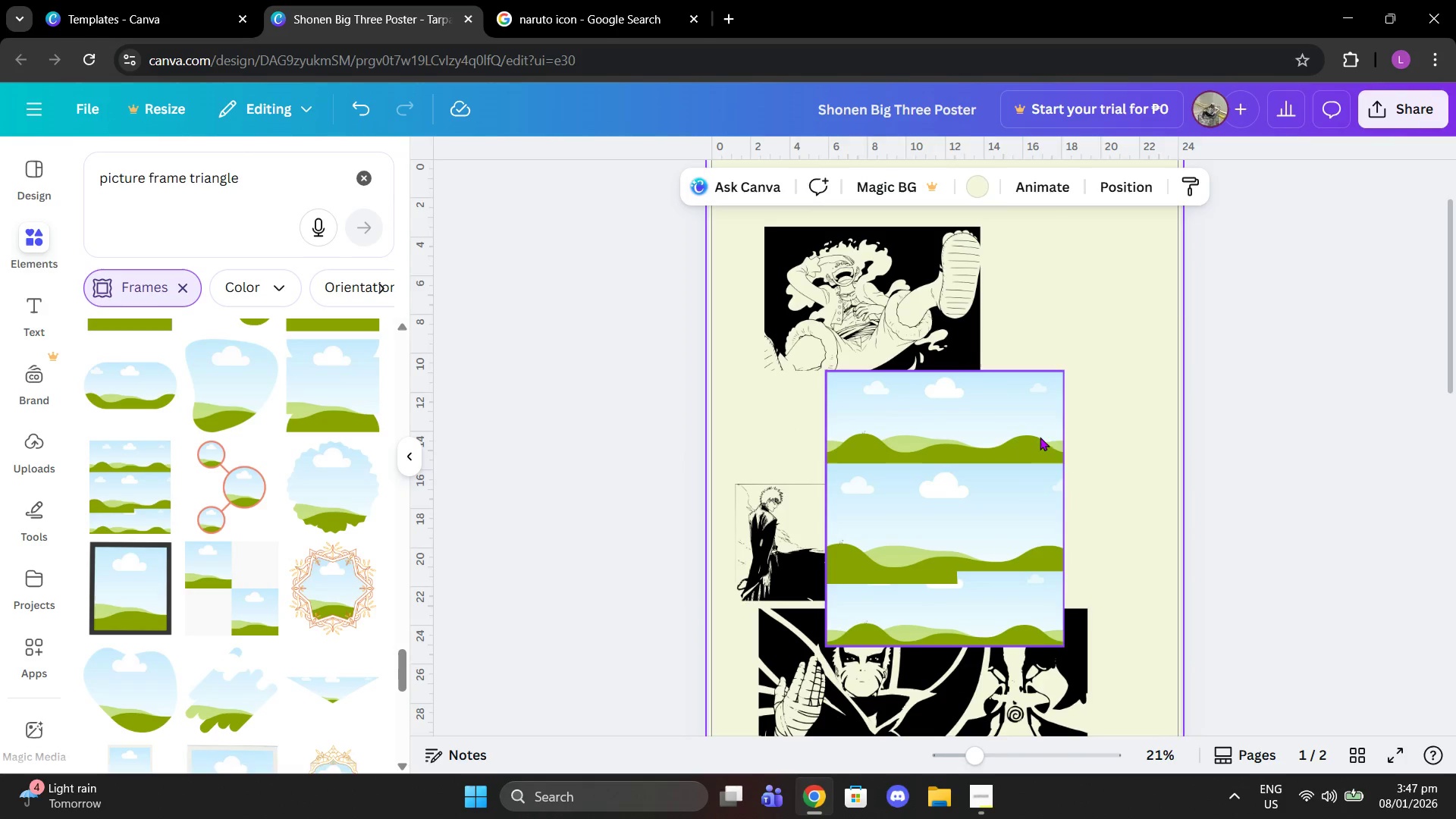 
triple_click([1015, 434])
 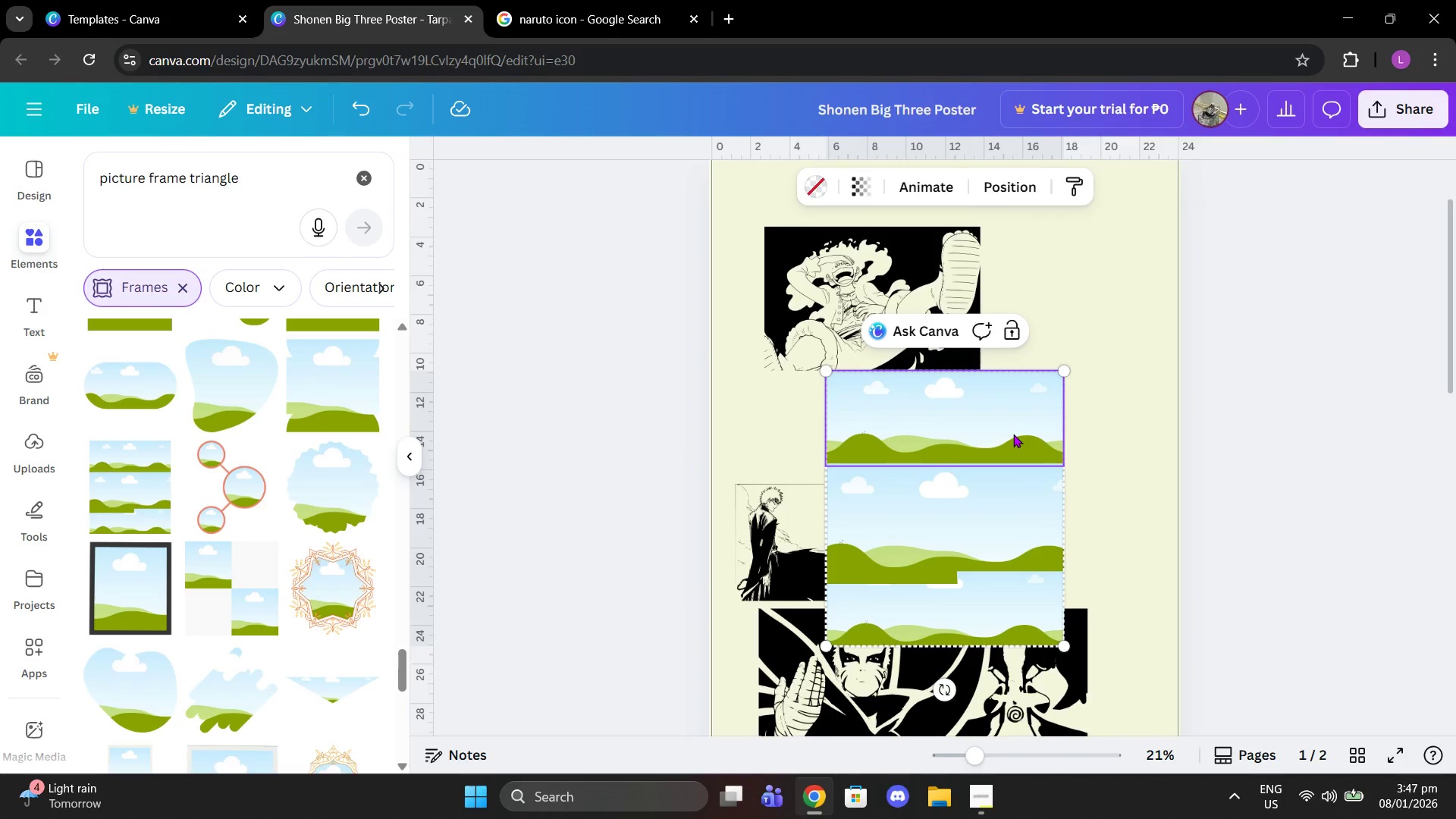 
key(Delete)
 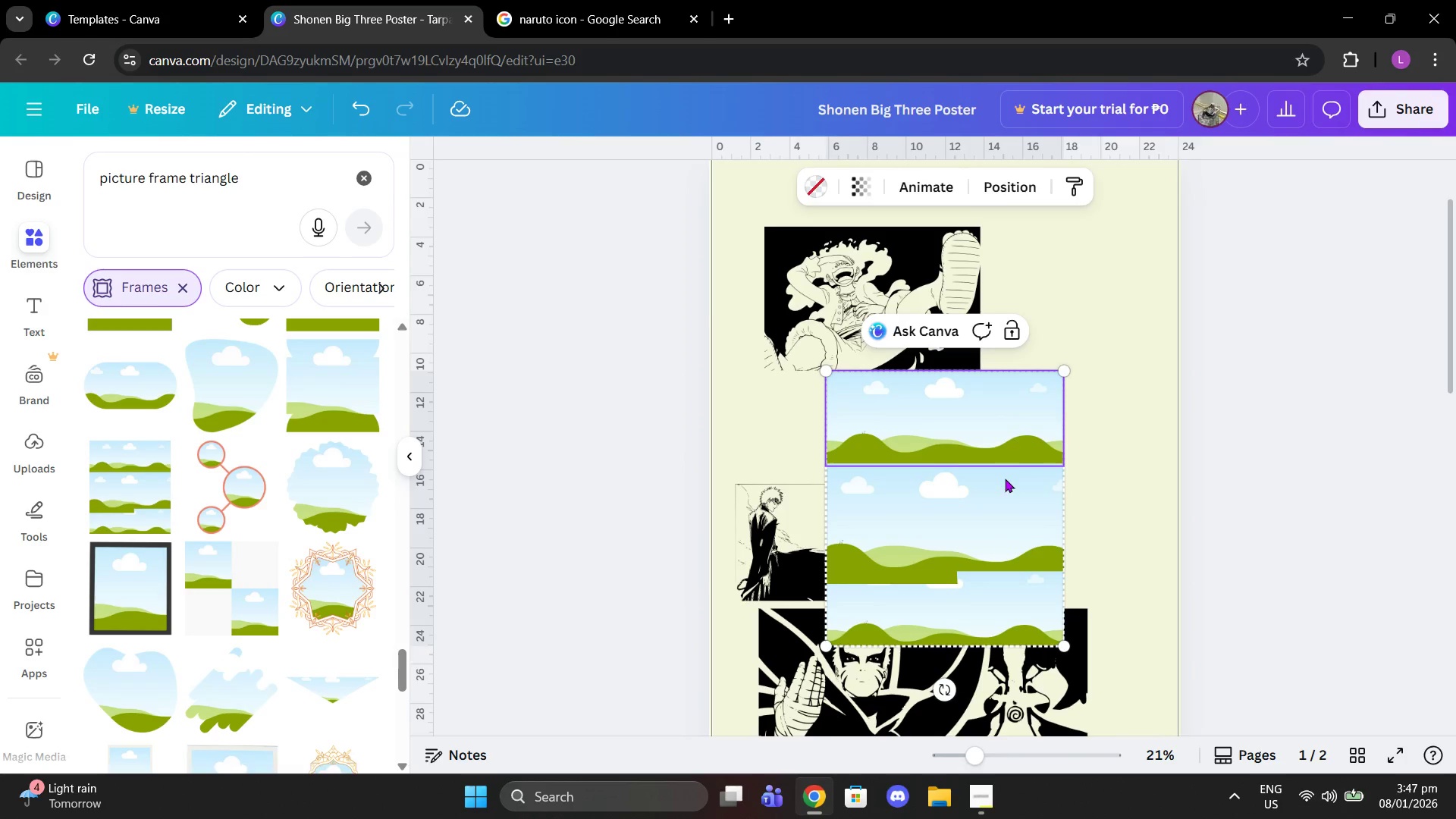 
left_click([1005, 480])
 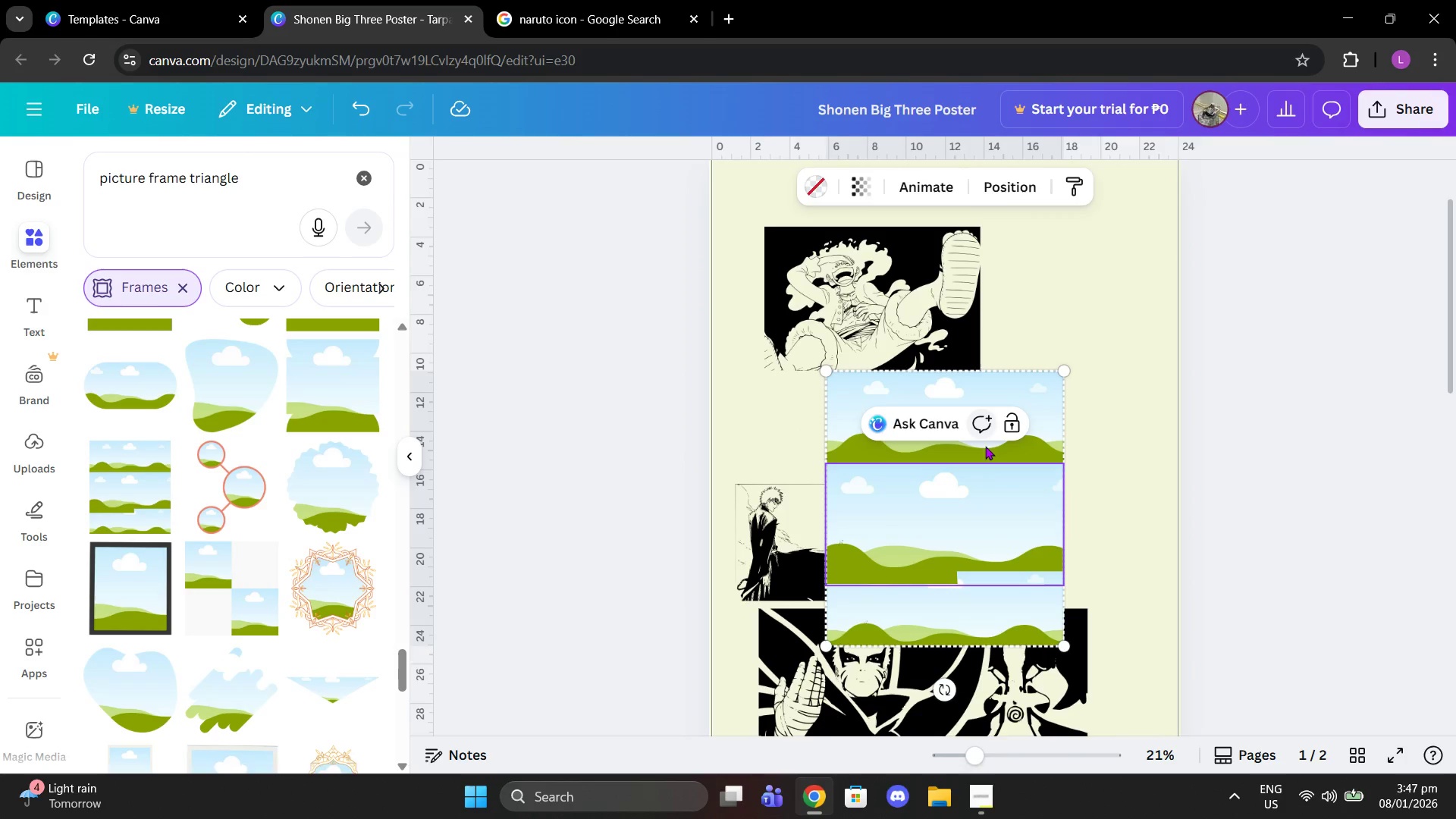 
left_click([976, 506])
 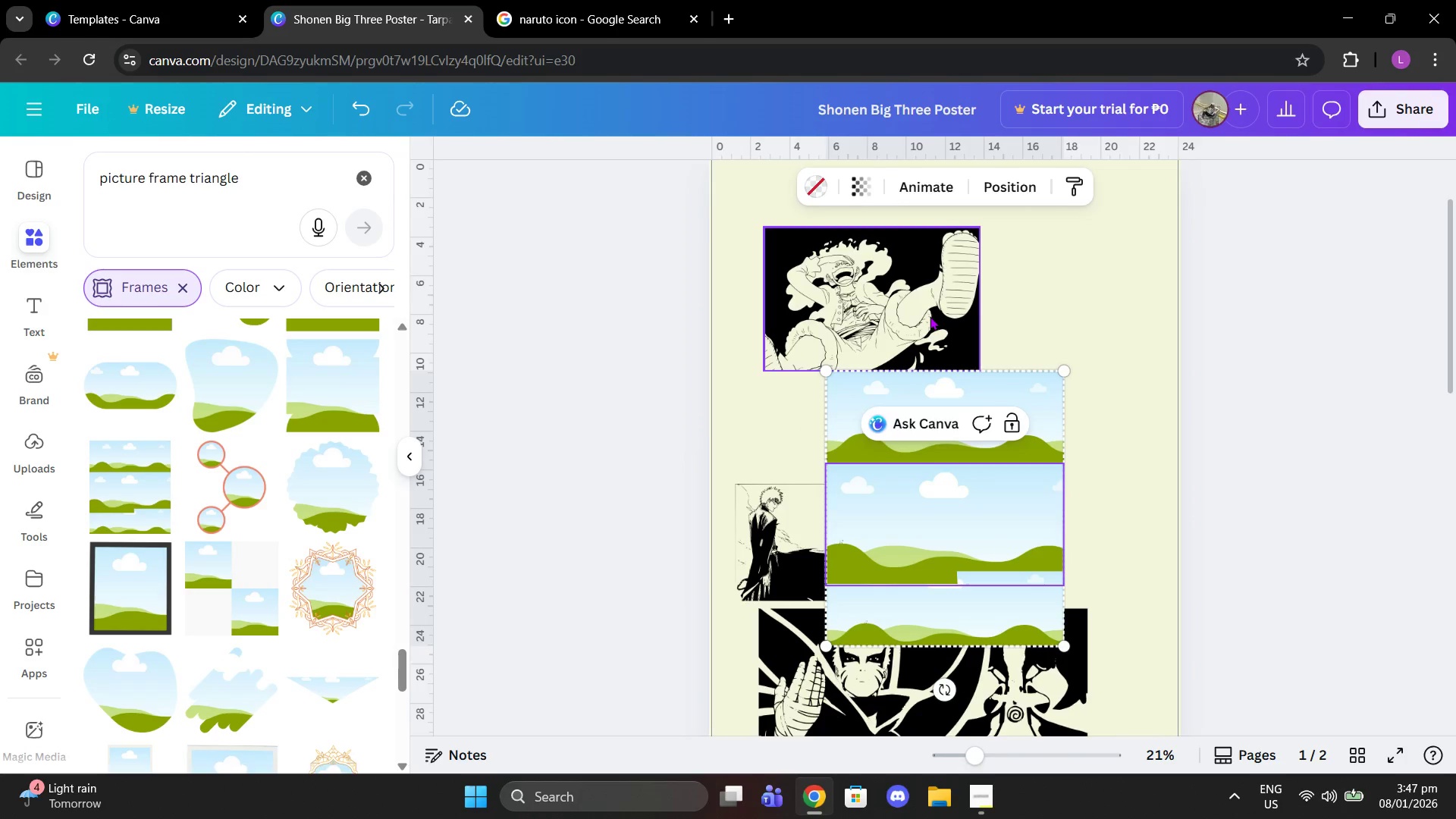 
left_click([930, 316])
 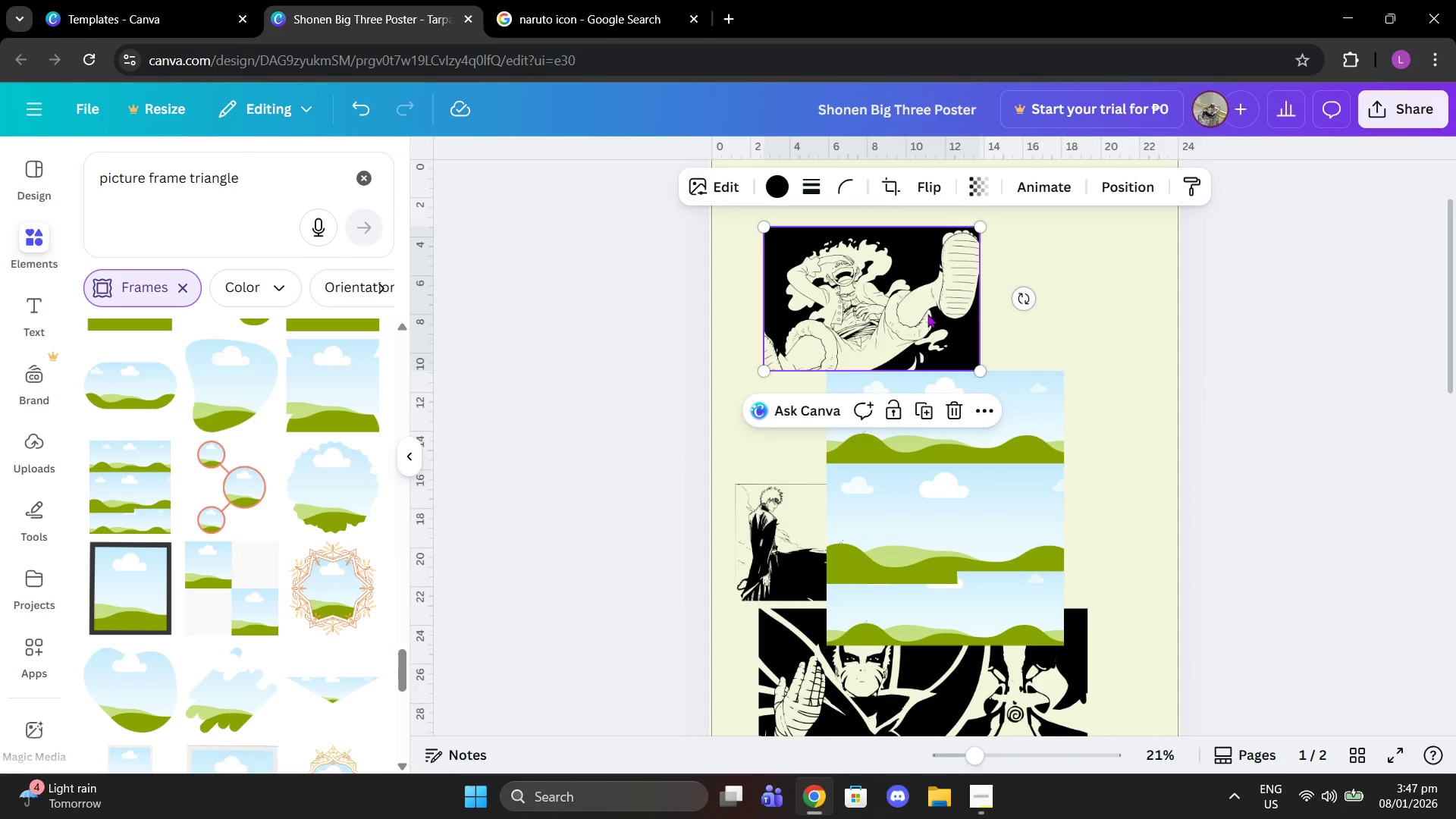 
right_click([927, 314])
 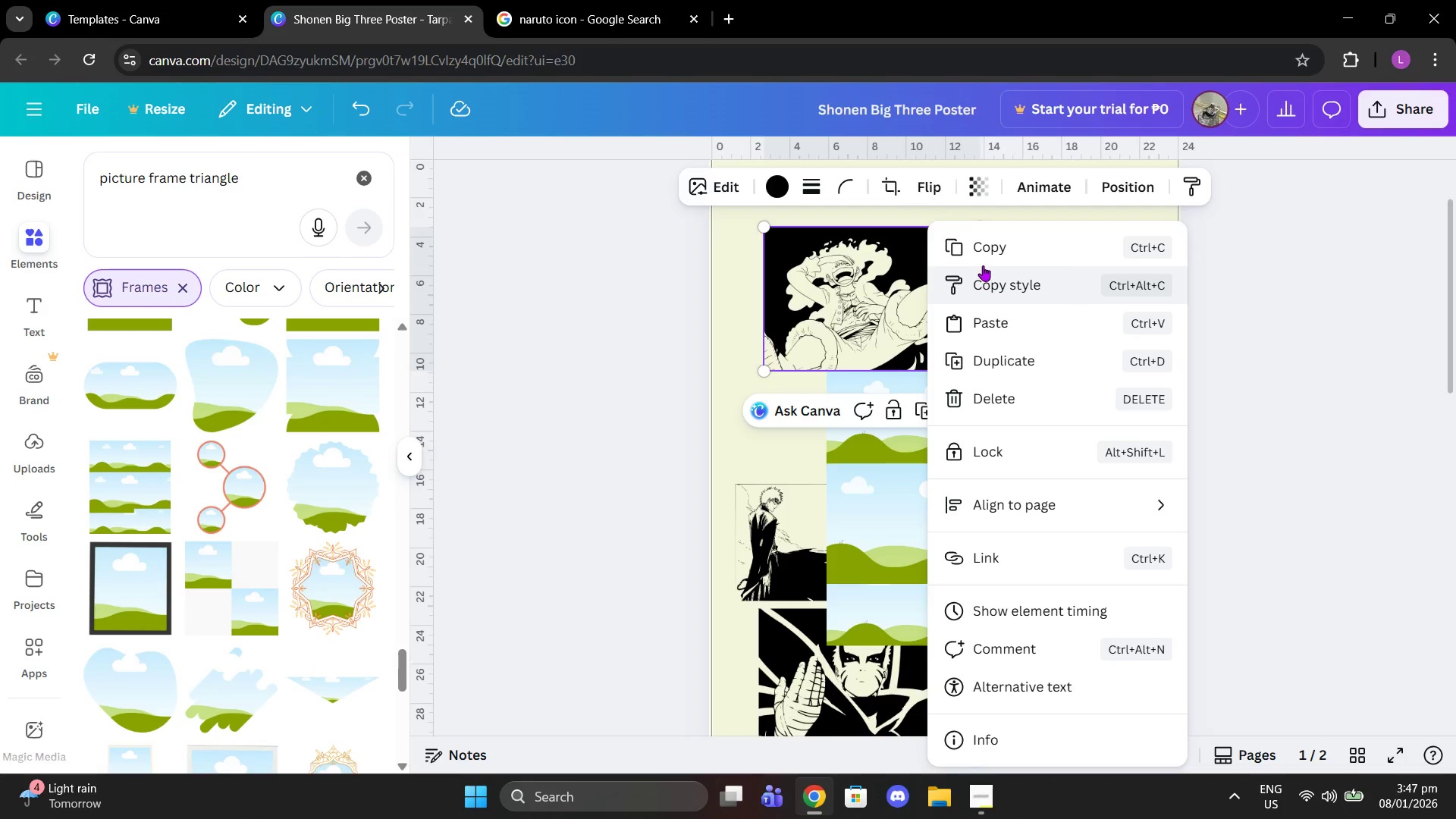 
left_click([984, 256])
 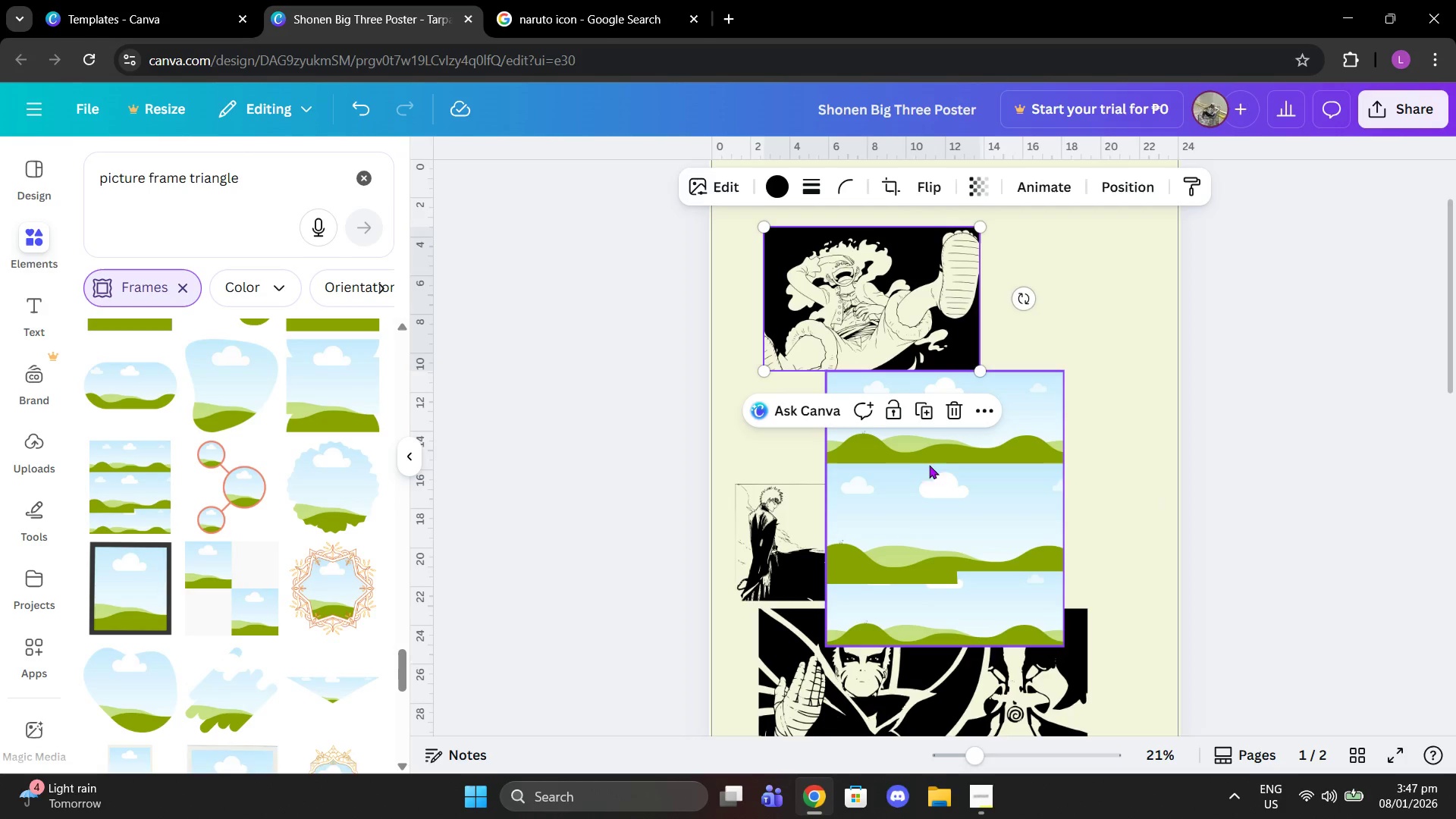 
left_click([922, 497])
 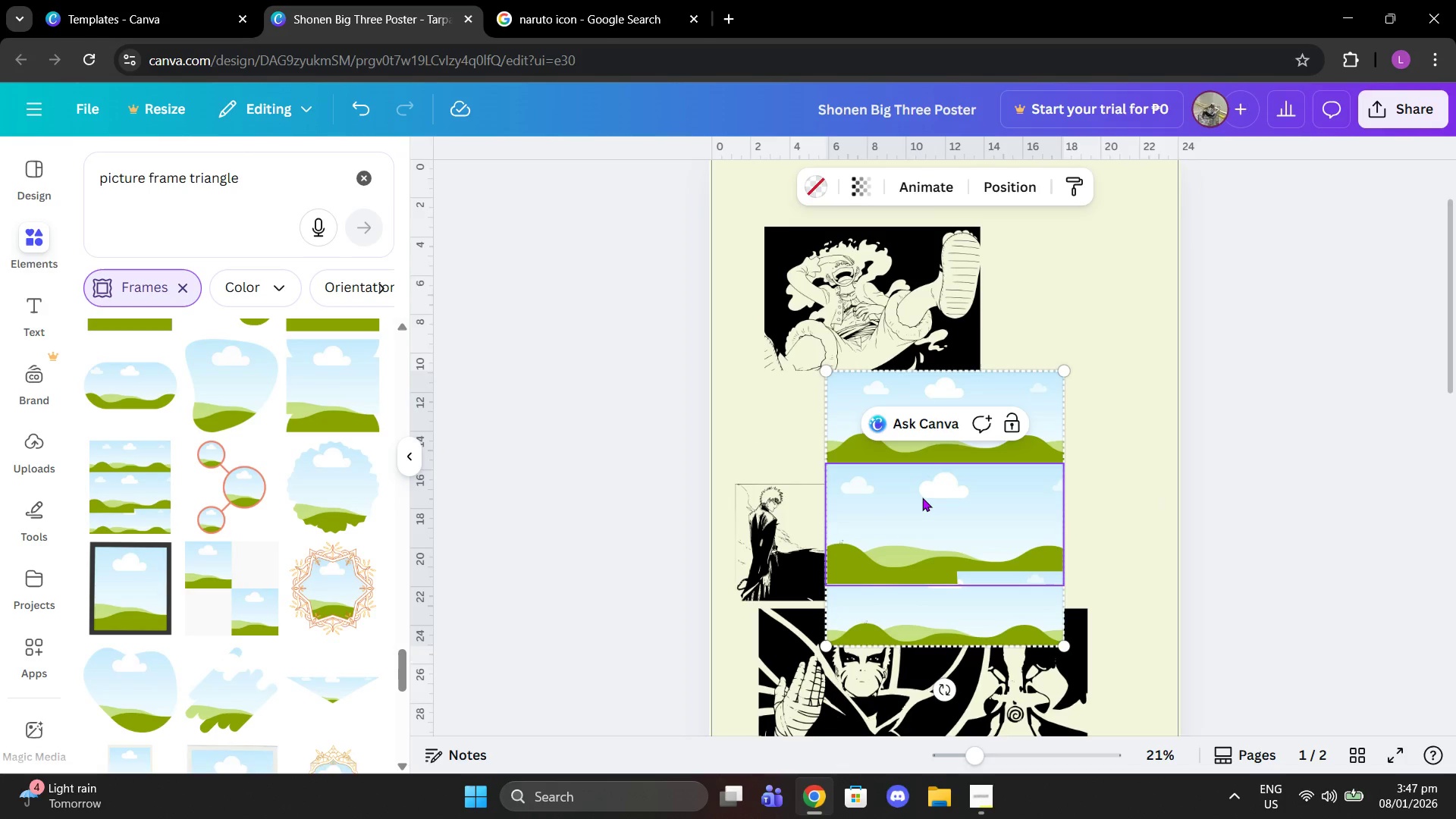 
left_click([922, 497])
 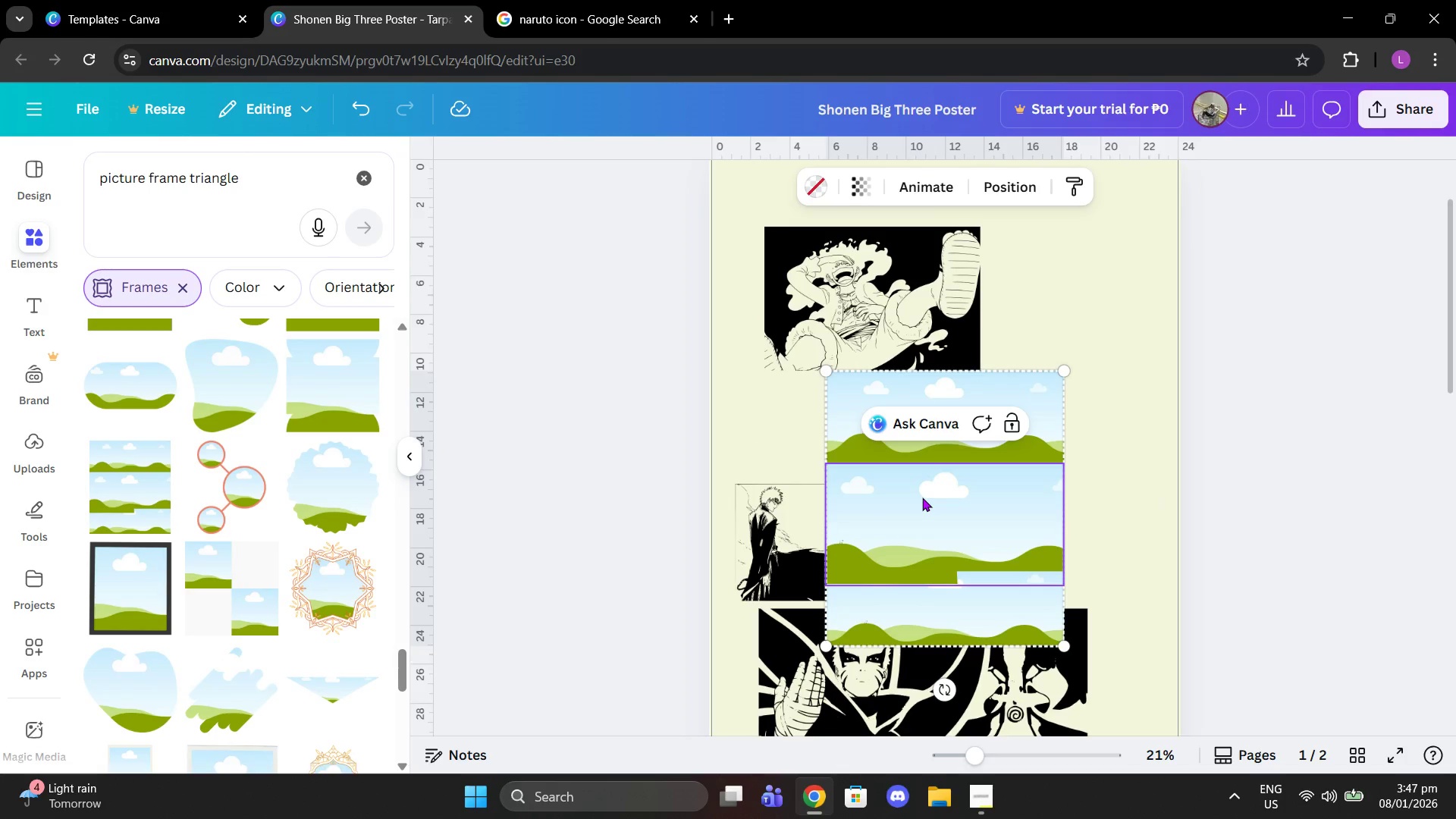 
key(Control+V)
 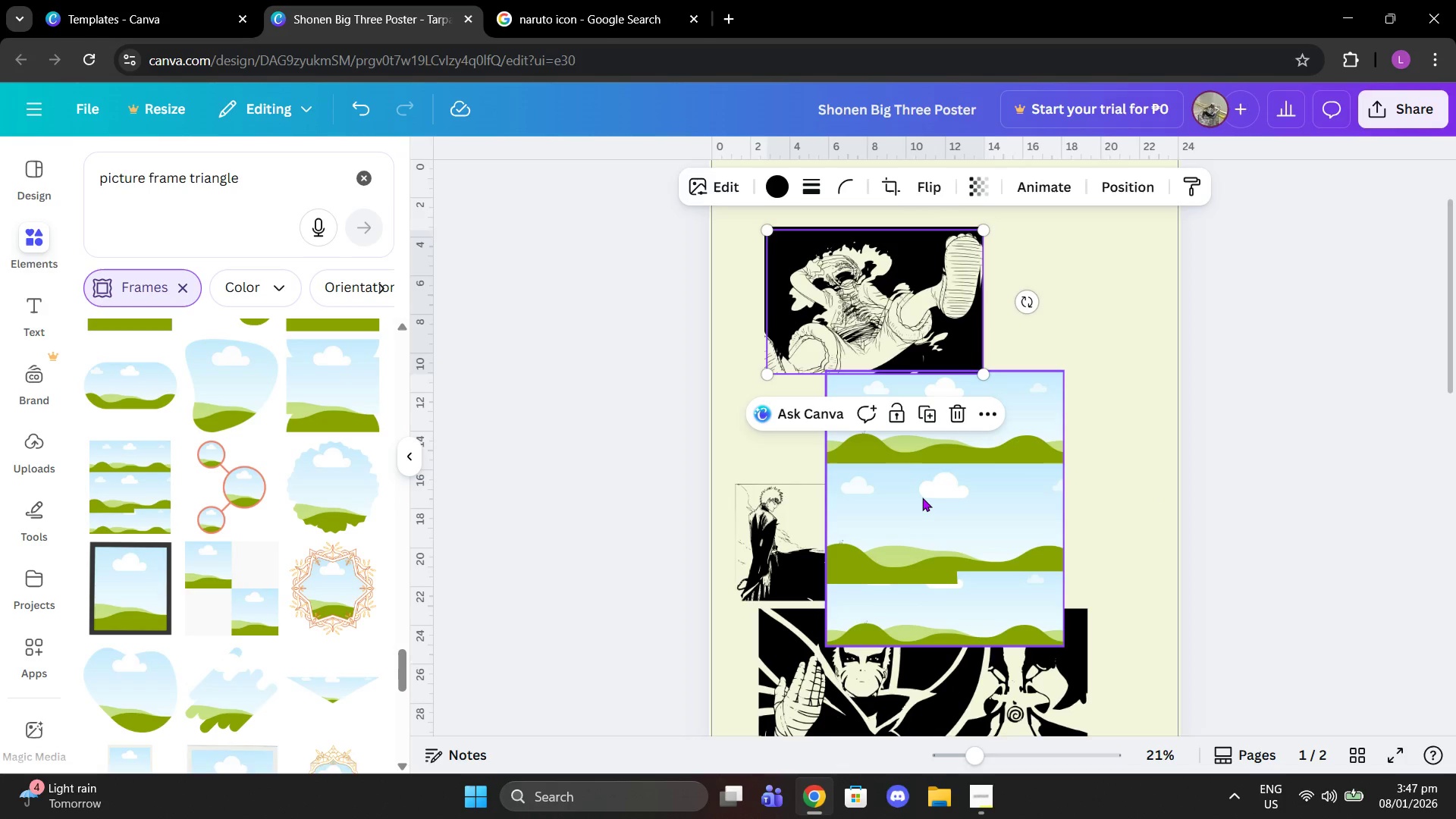 
key(Control+Z)
 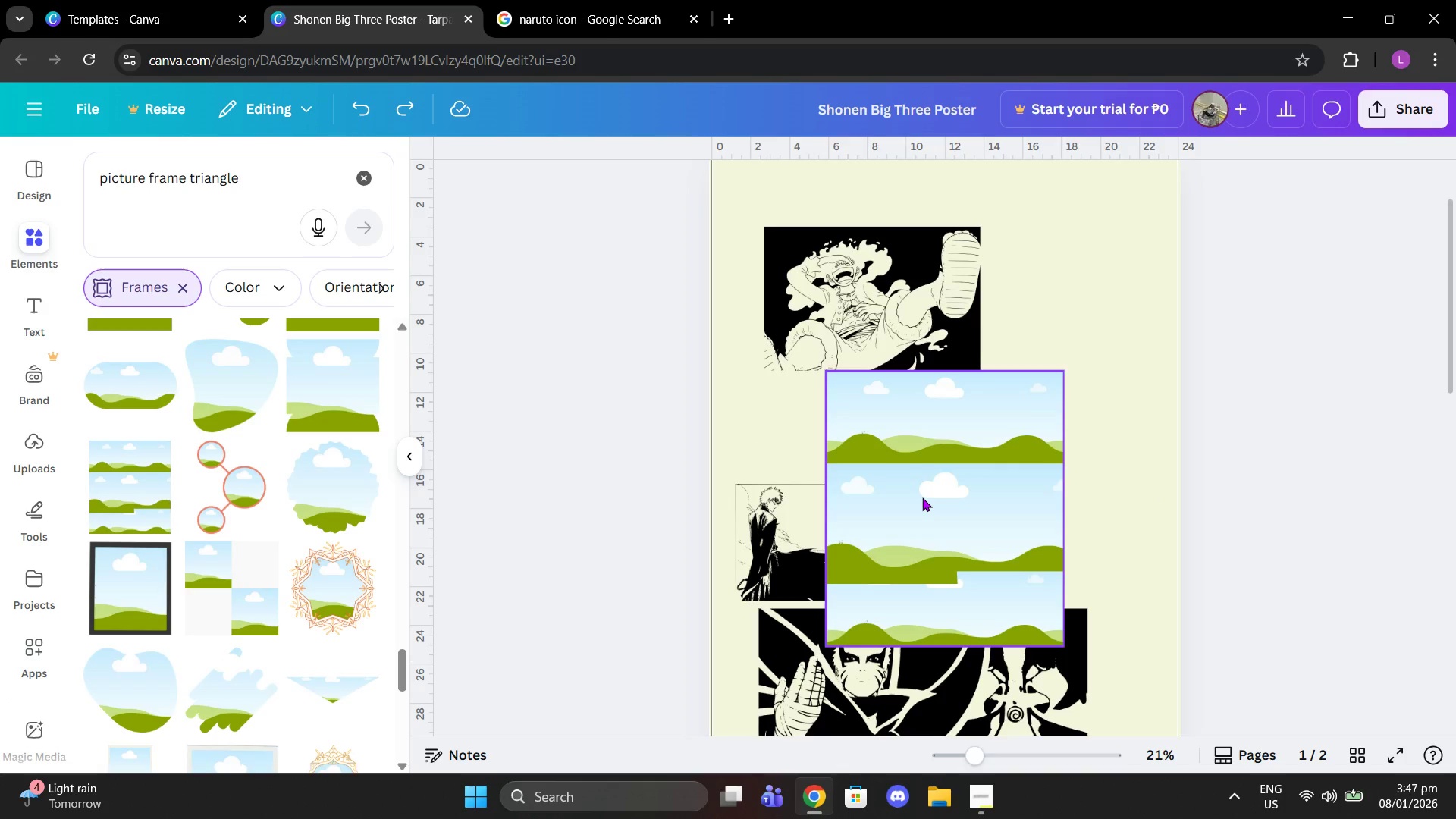 
right_click([922, 497])
 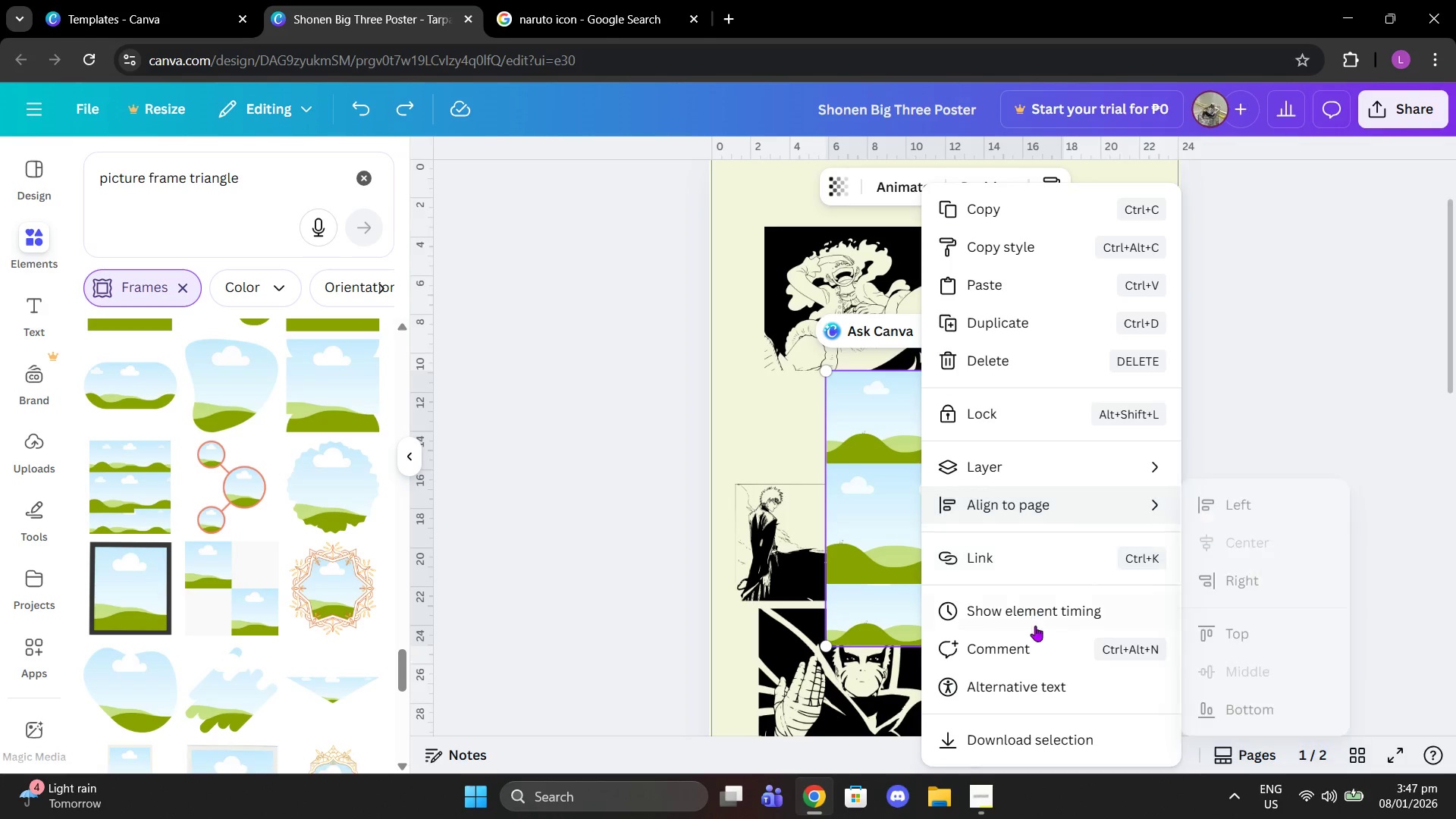 
left_click([1419, 318])
 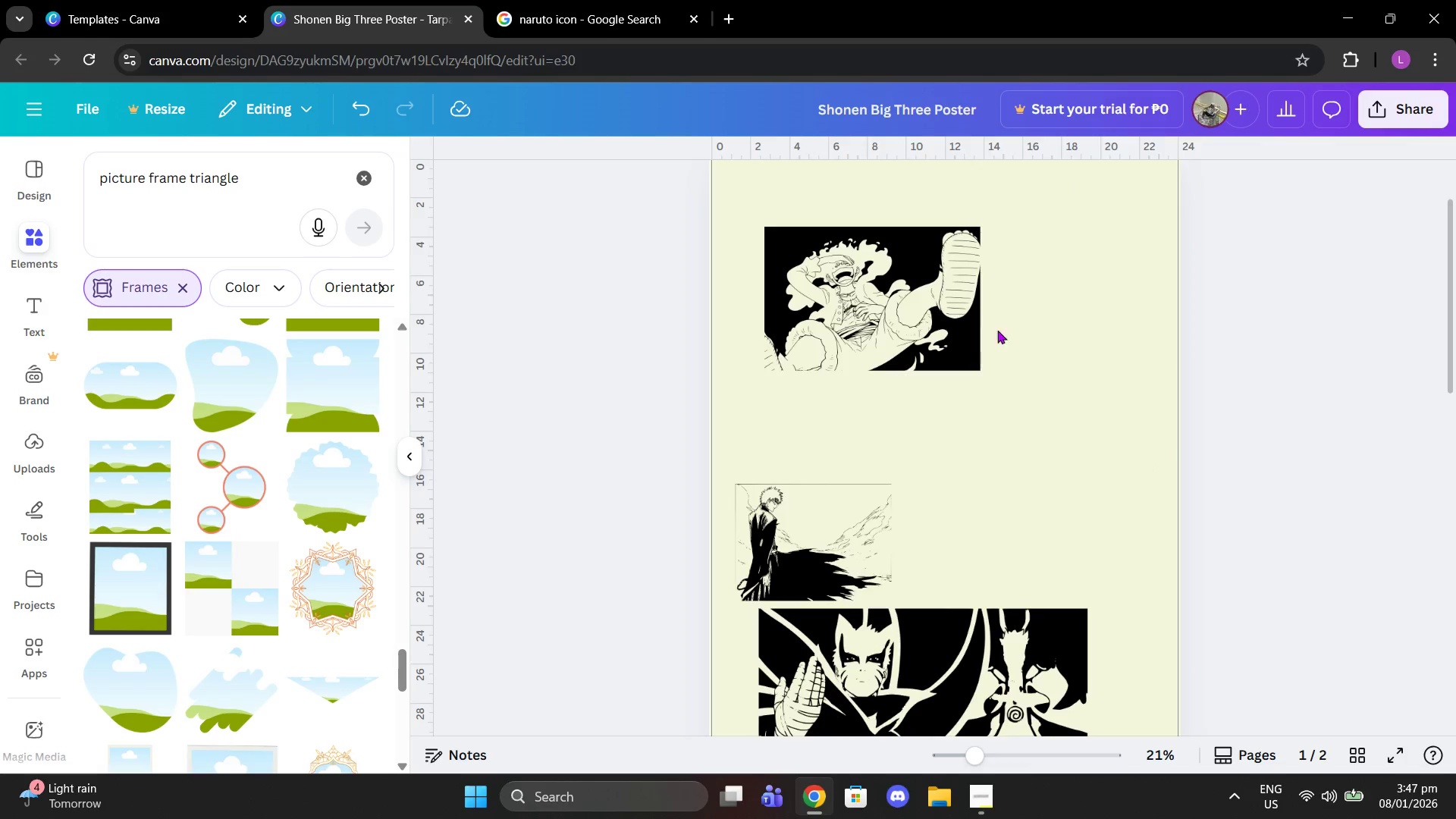 
left_click_drag(start_coordinate=[862, 554], to_coordinate=[898, 450])
 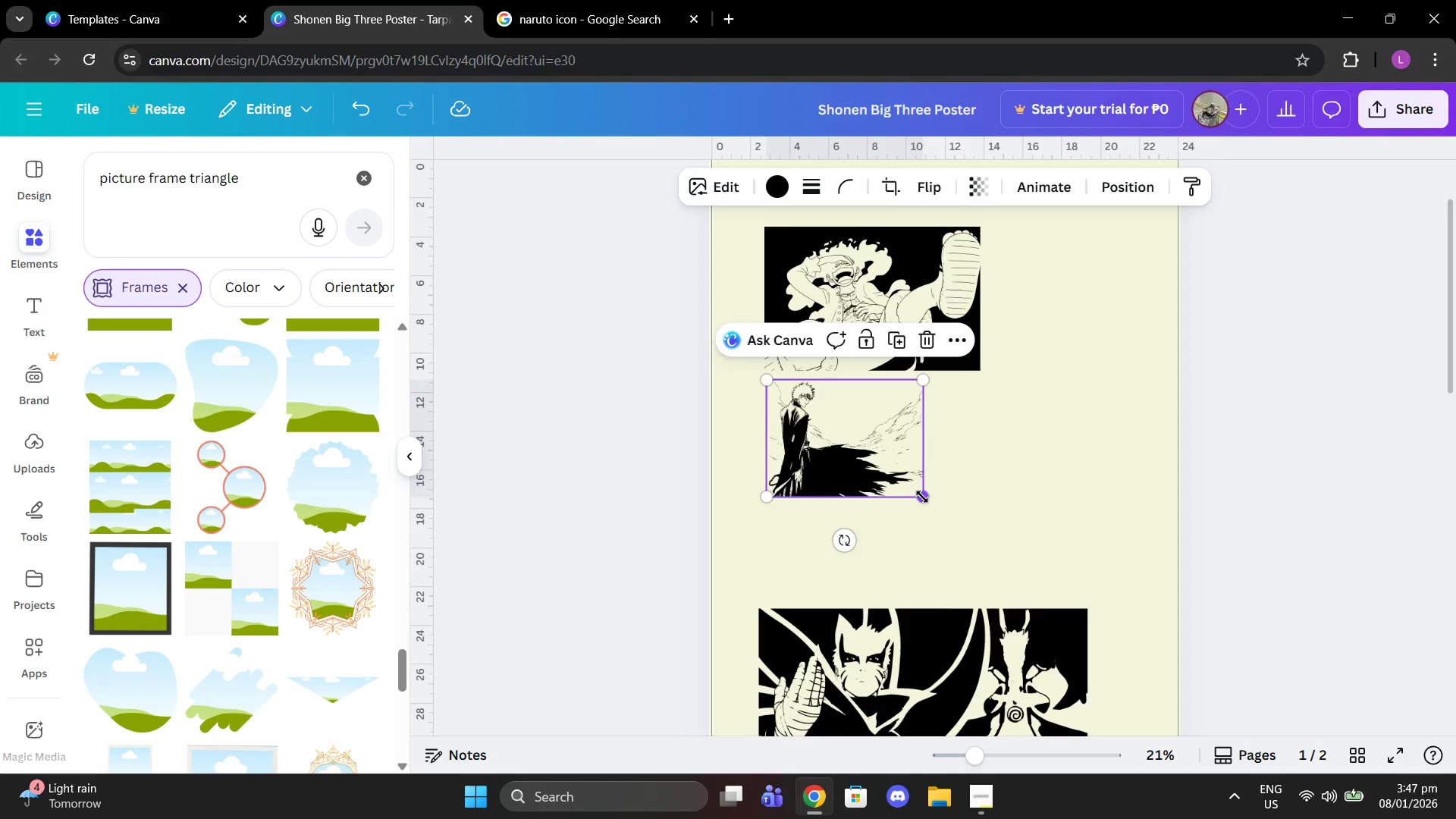 
left_click_drag(start_coordinate=[922, 497], to_coordinate=[979, 535])
 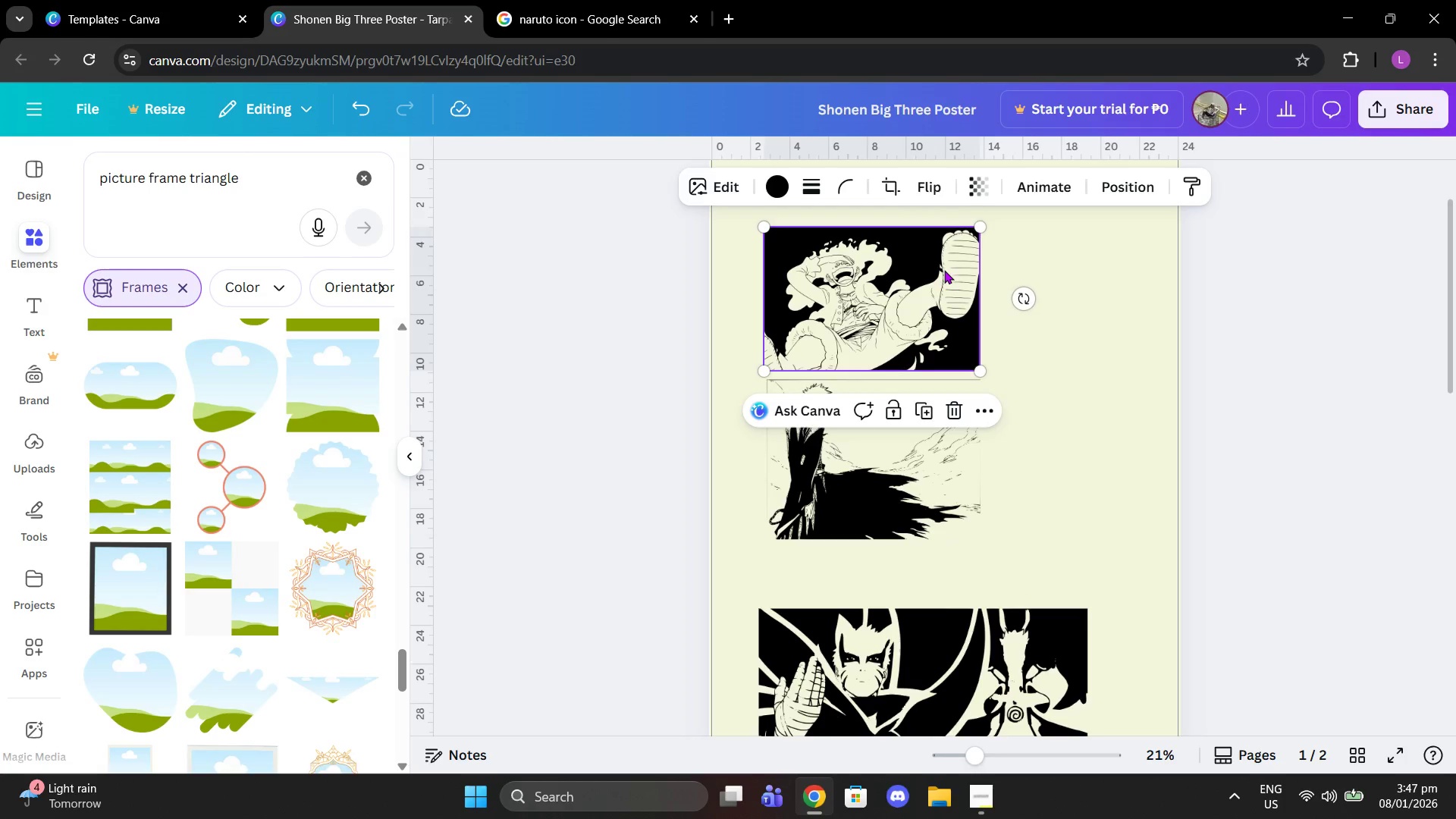 
double_click([924, 425])
 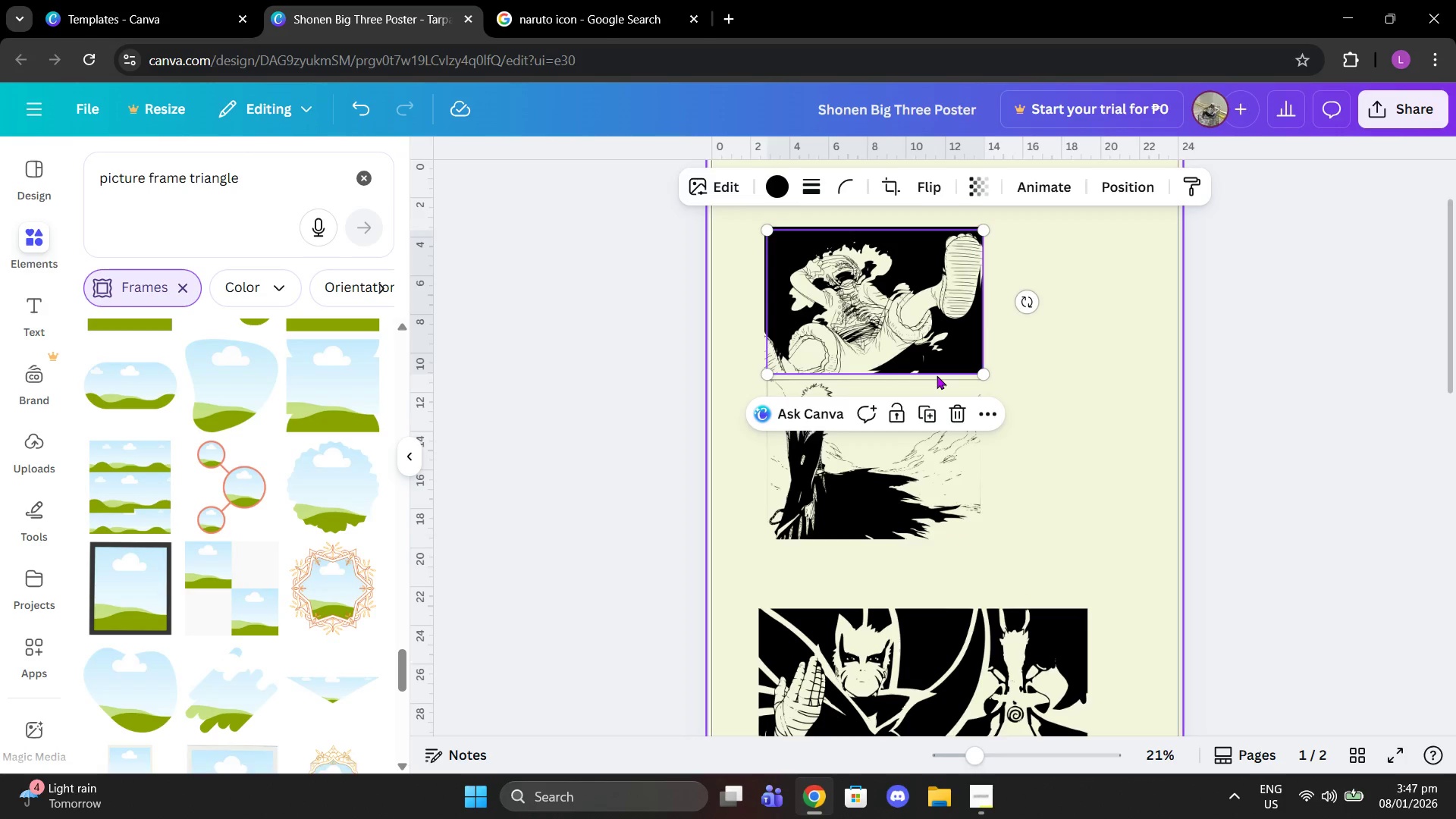 
key(Control+Z)
 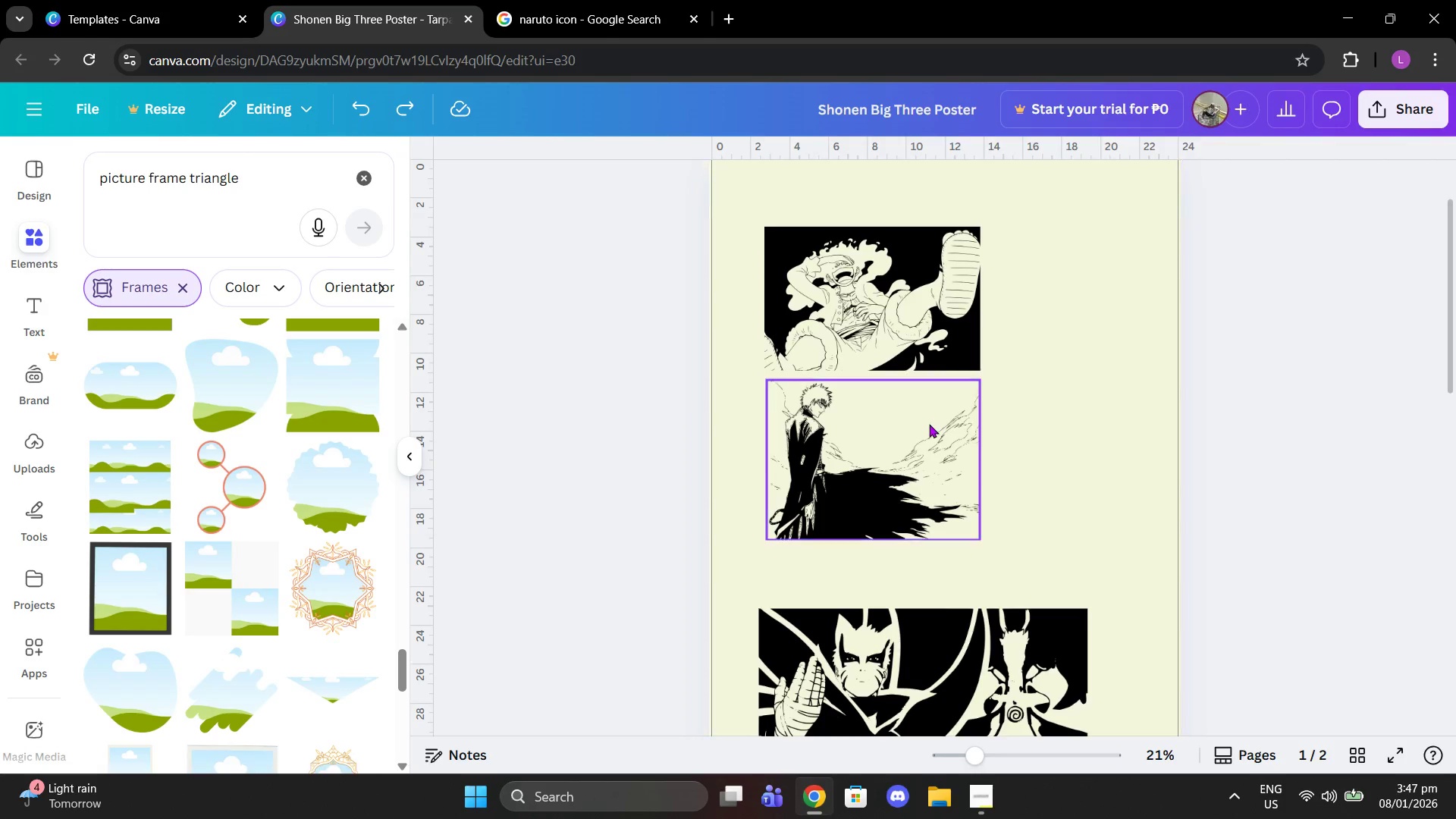 
left_click([929, 424])
 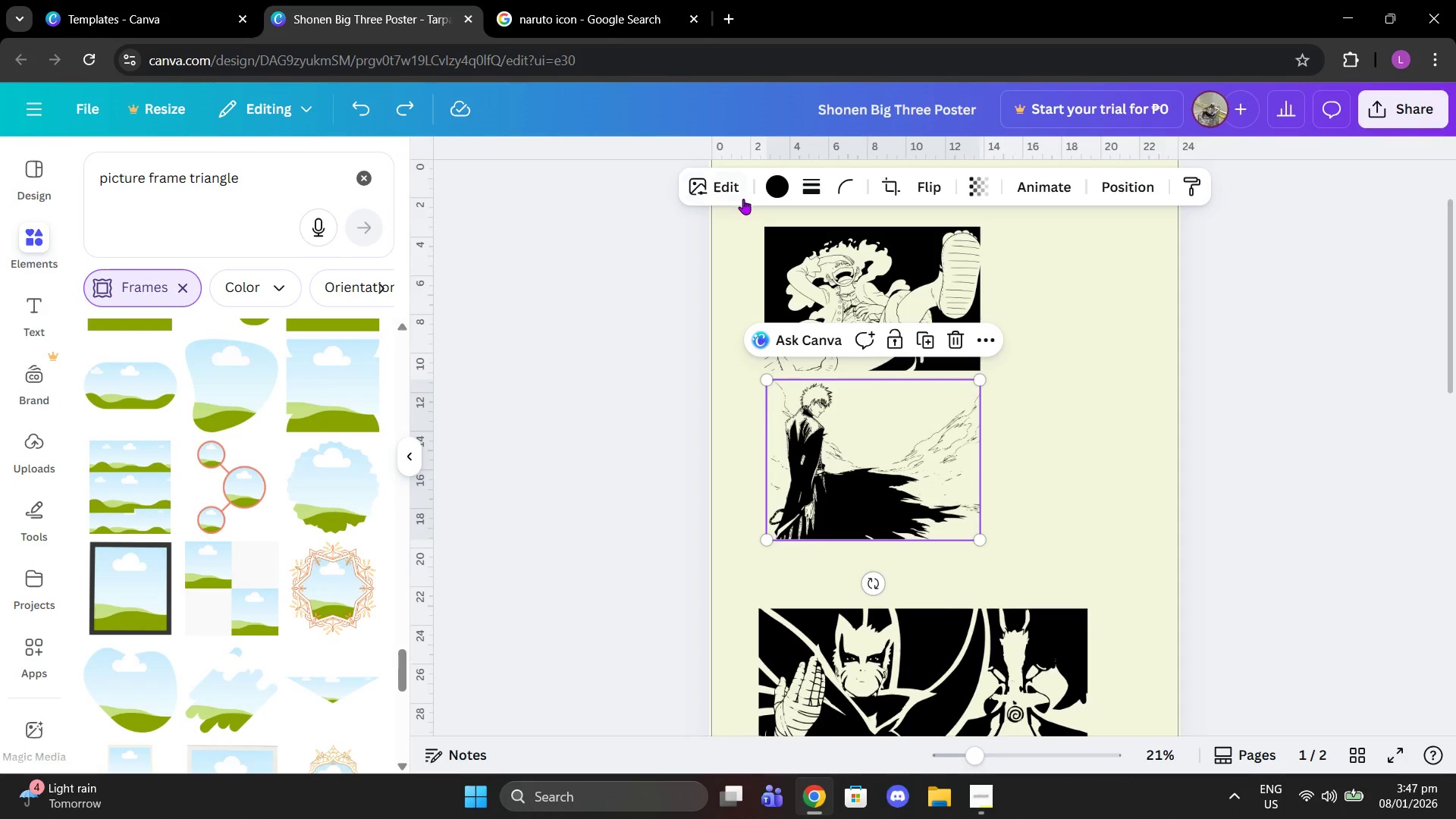 
left_click([880, 187])
 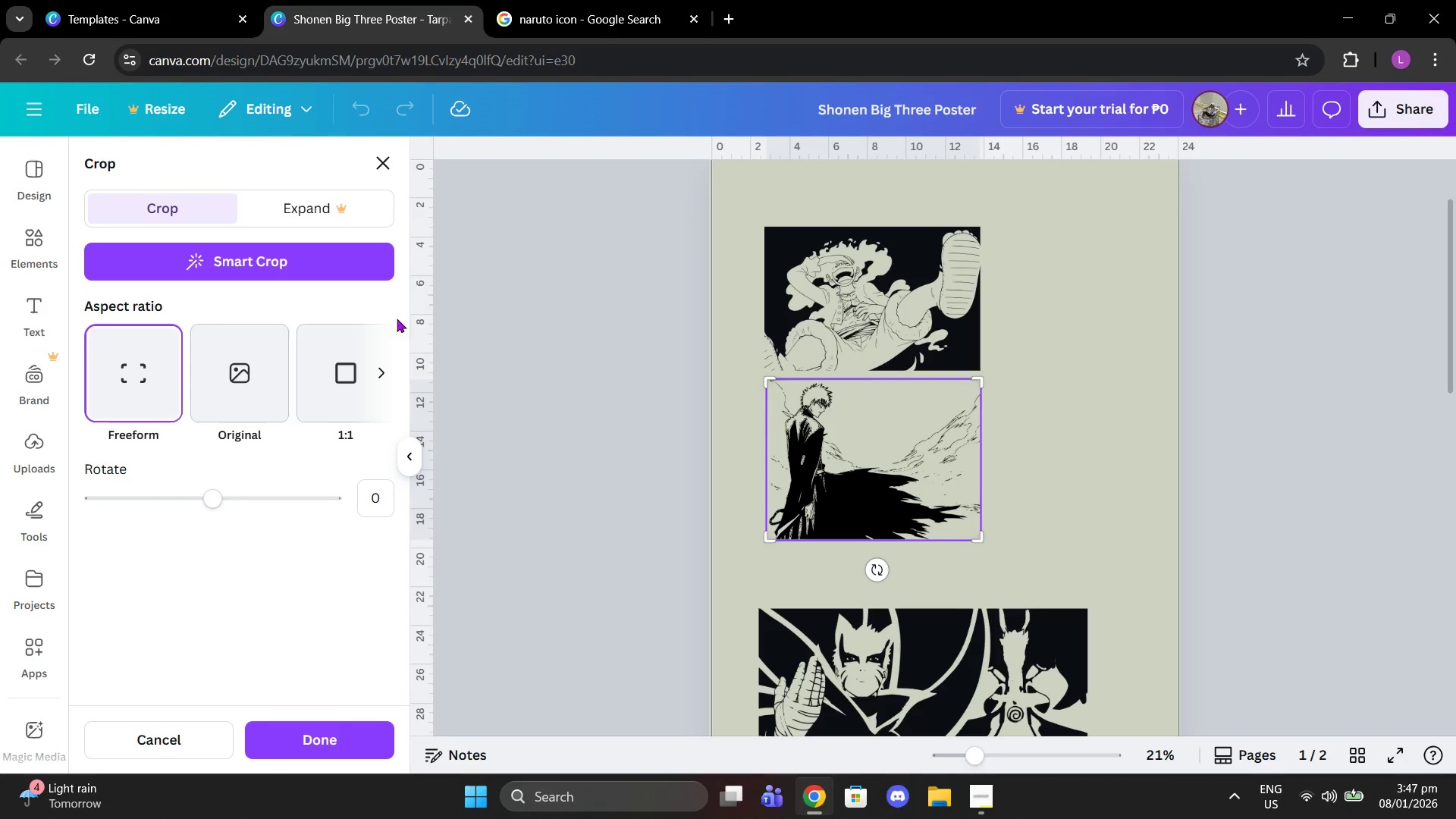 
left_click([386, 360])
 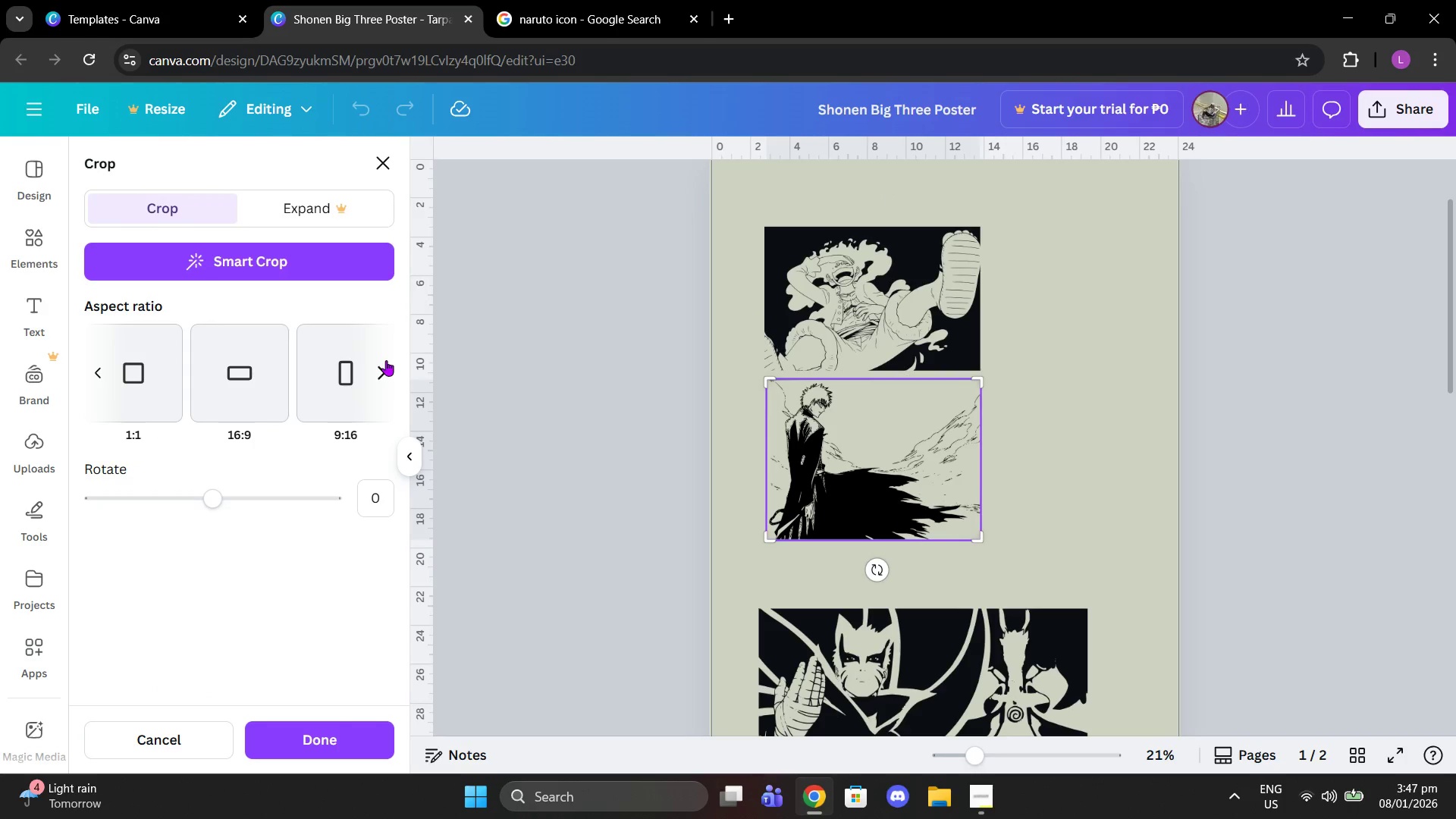 
left_click([386, 360])
 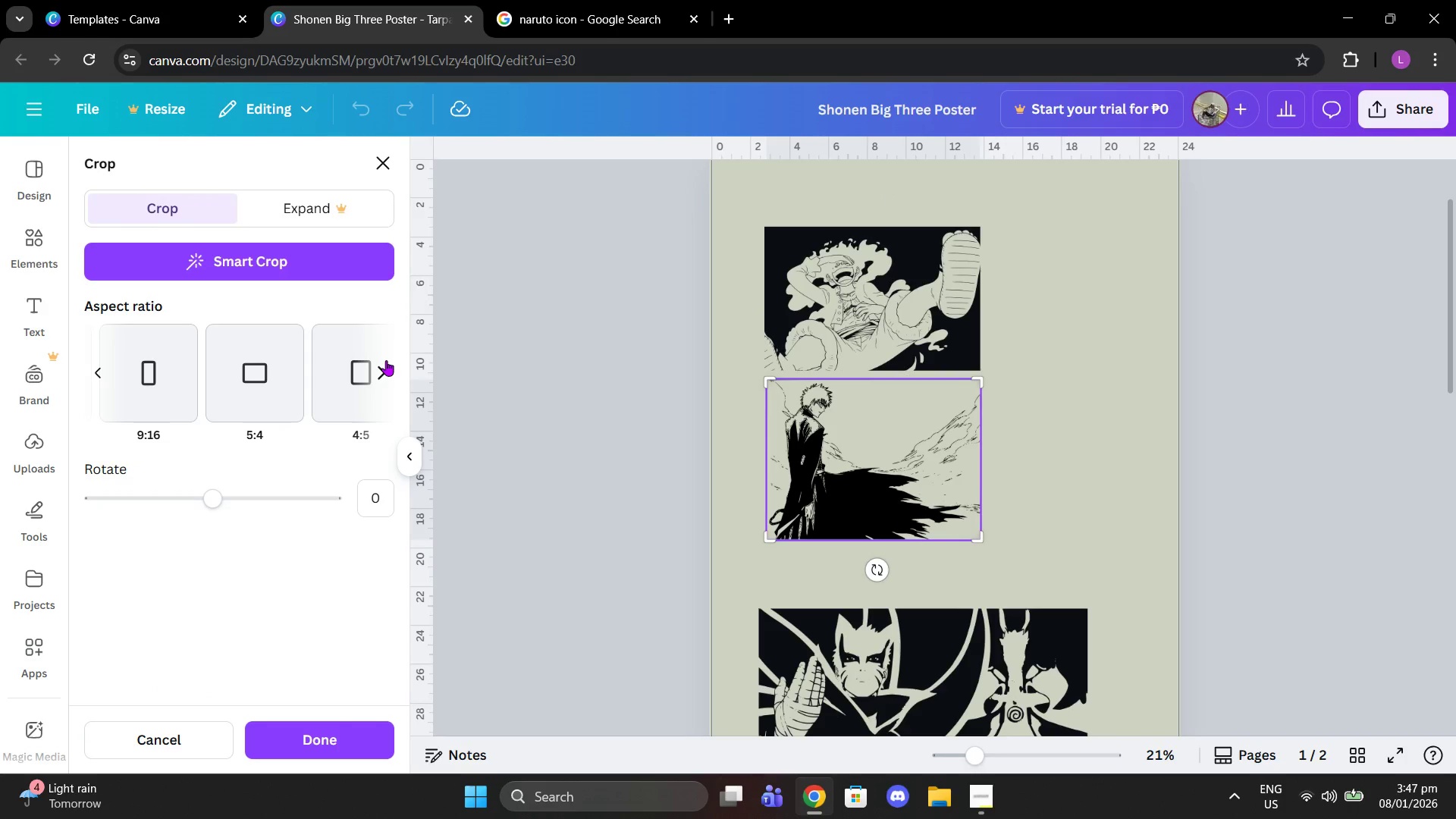 
left_click([386, 360])
 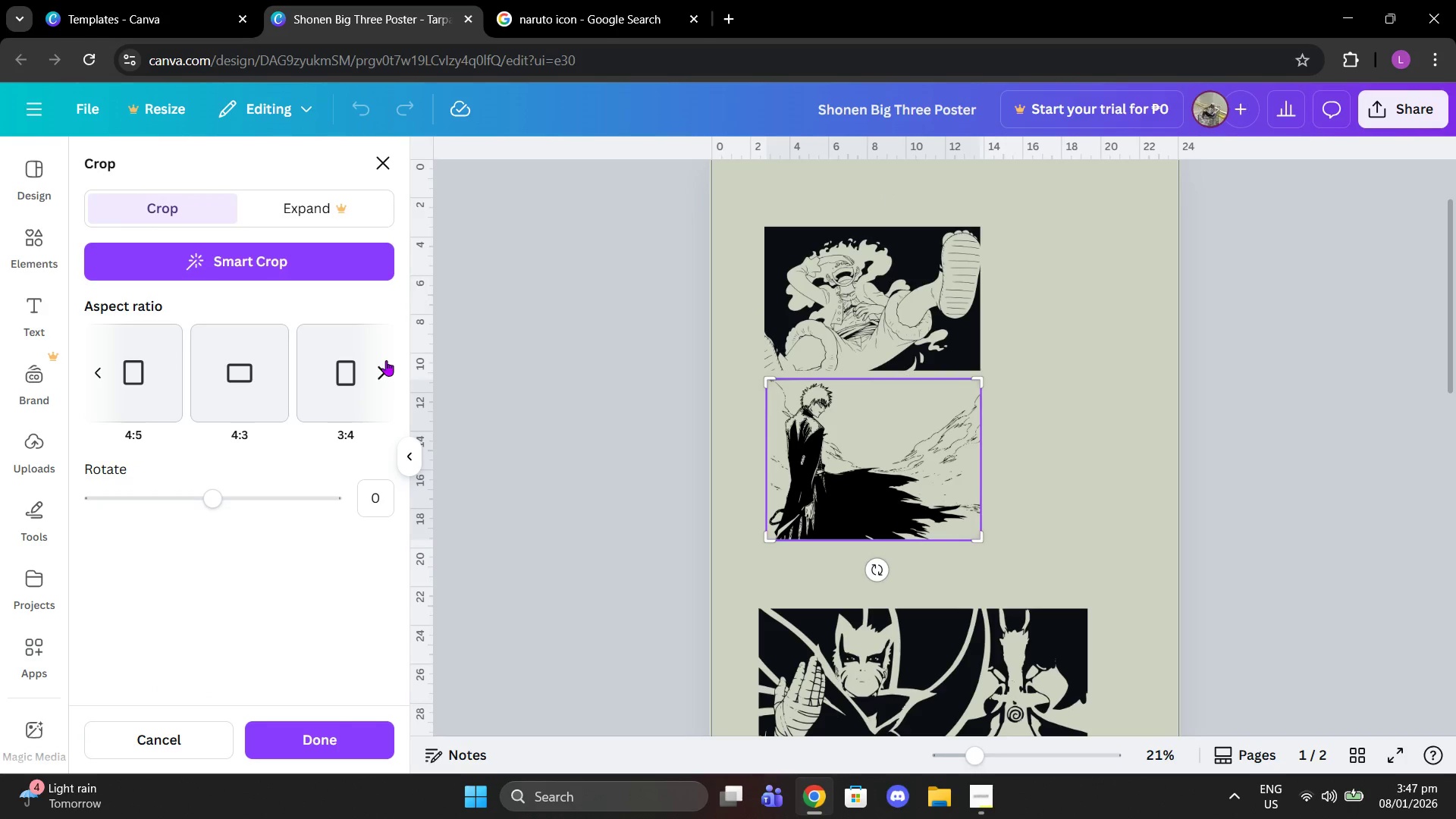 
left_click([386, 360])
 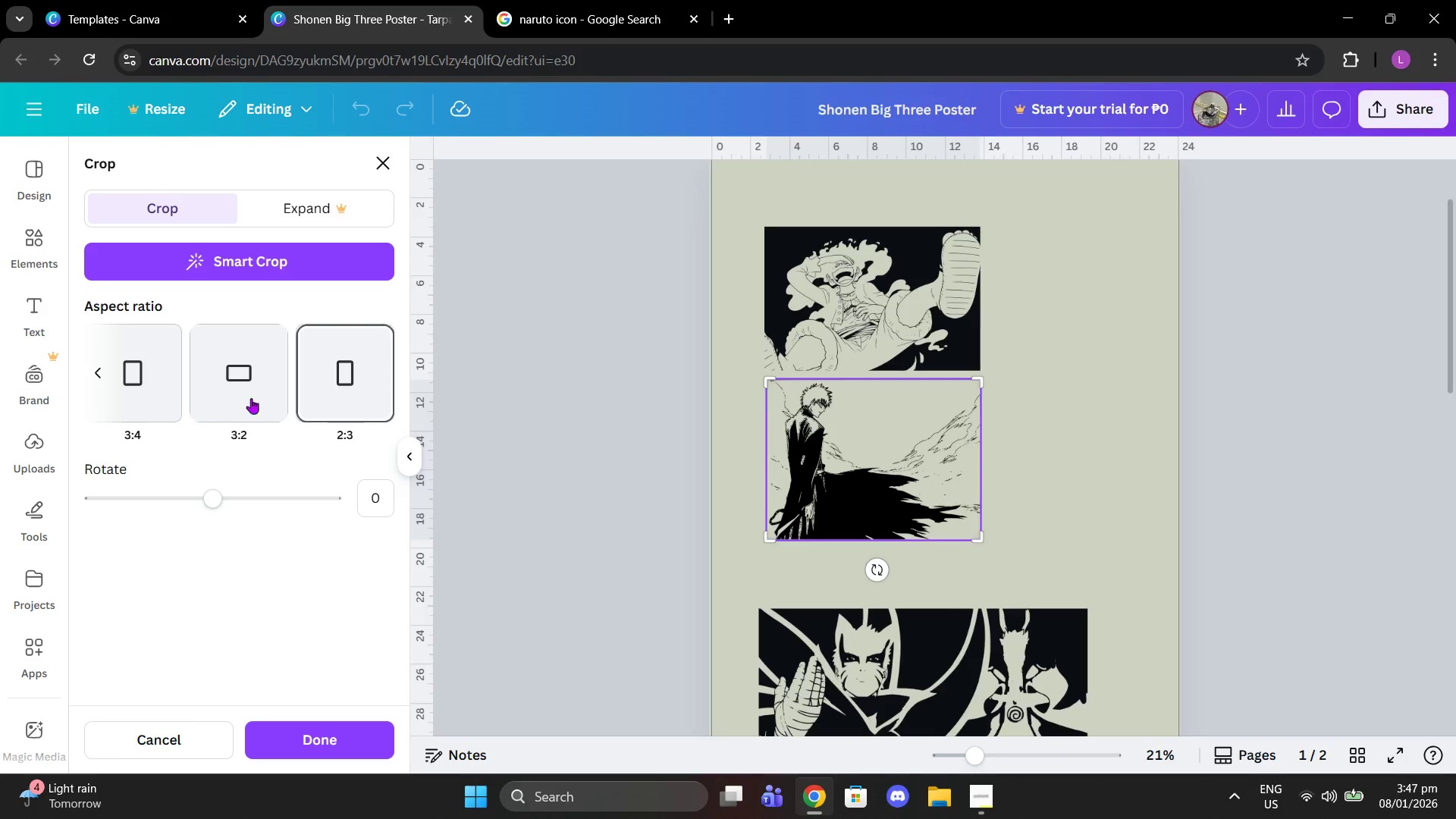 
left_click([238, 400])
 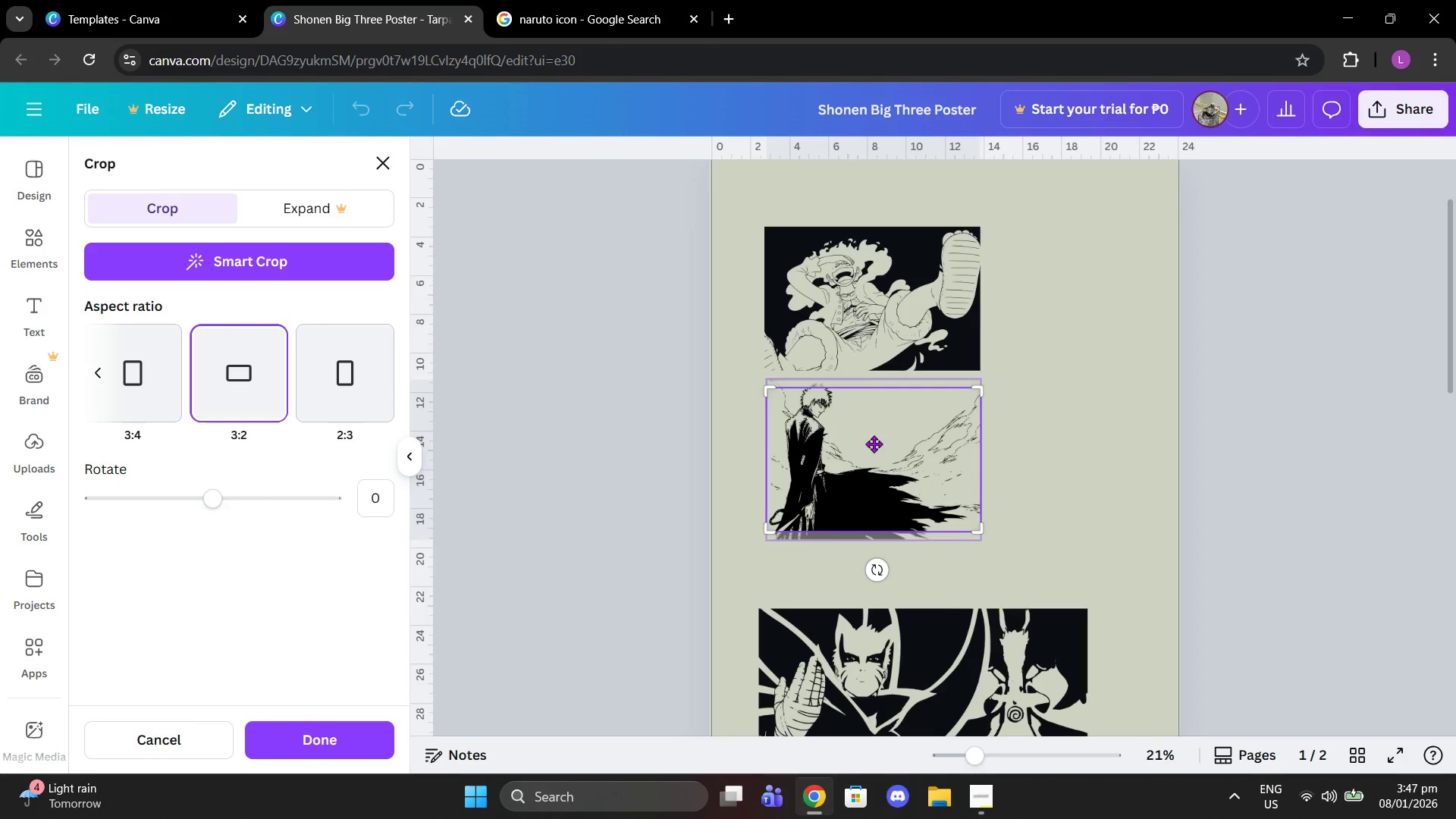 
left_click_drag(start_coordinate=[905, 443], to_coordinate=[905, 461])
 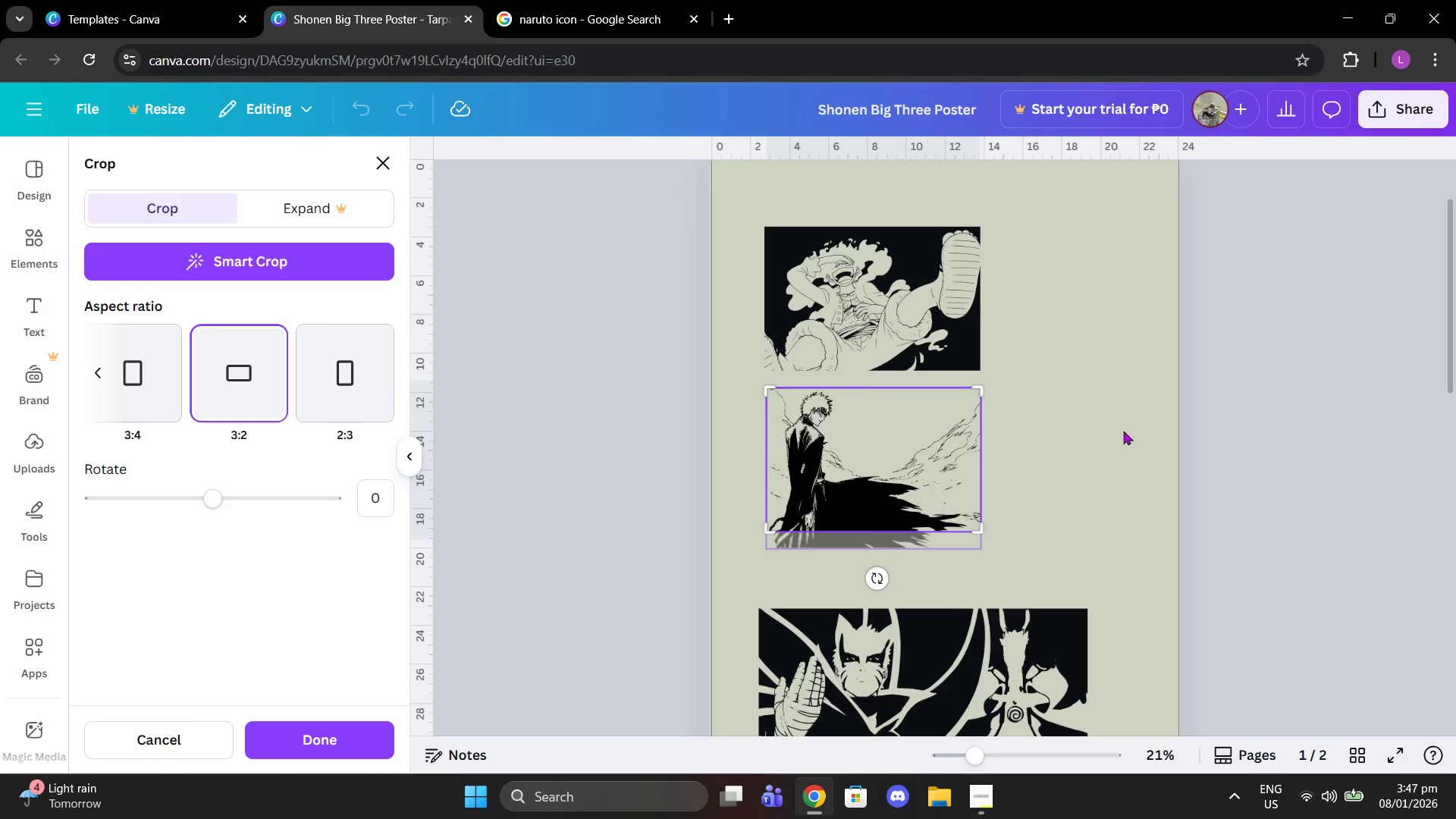 
left_click([1123, 431])
 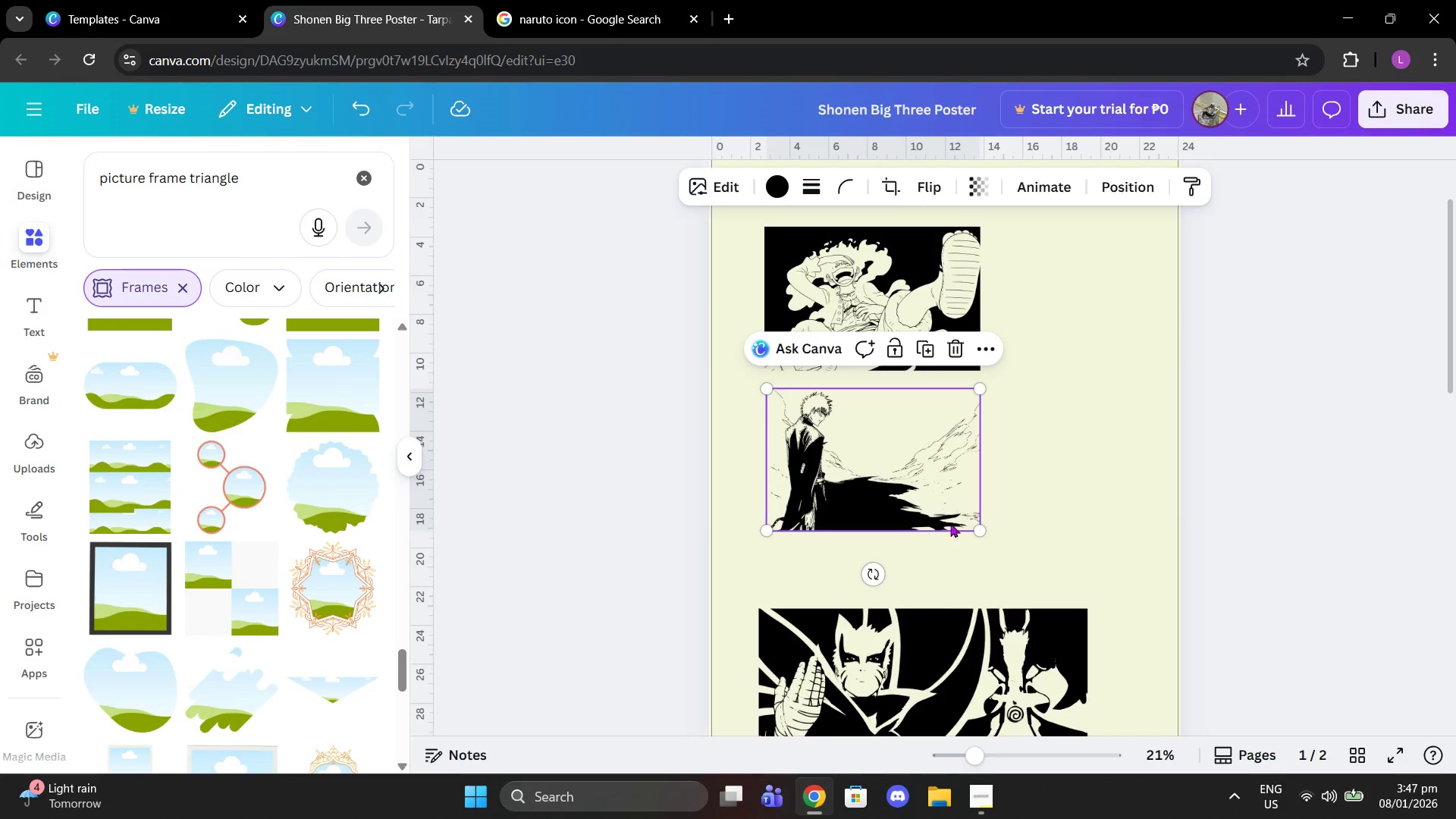 
left_click_drag(start_coordinate=[971, 523], to_coordinate=[968, 519])
 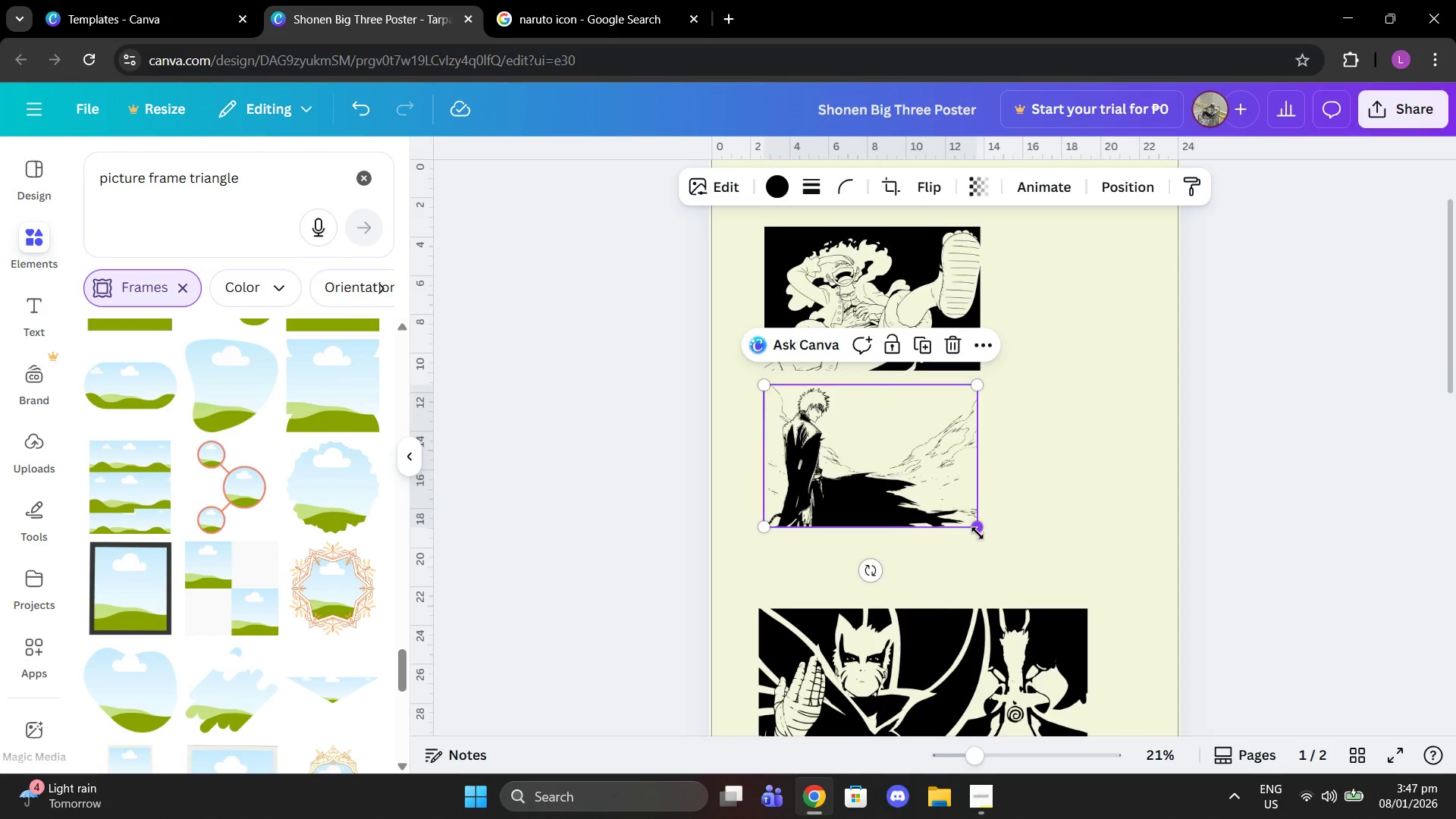 
left_click_drag(start_coordinate=[977, 533], to_coordinate=[984, 538])
 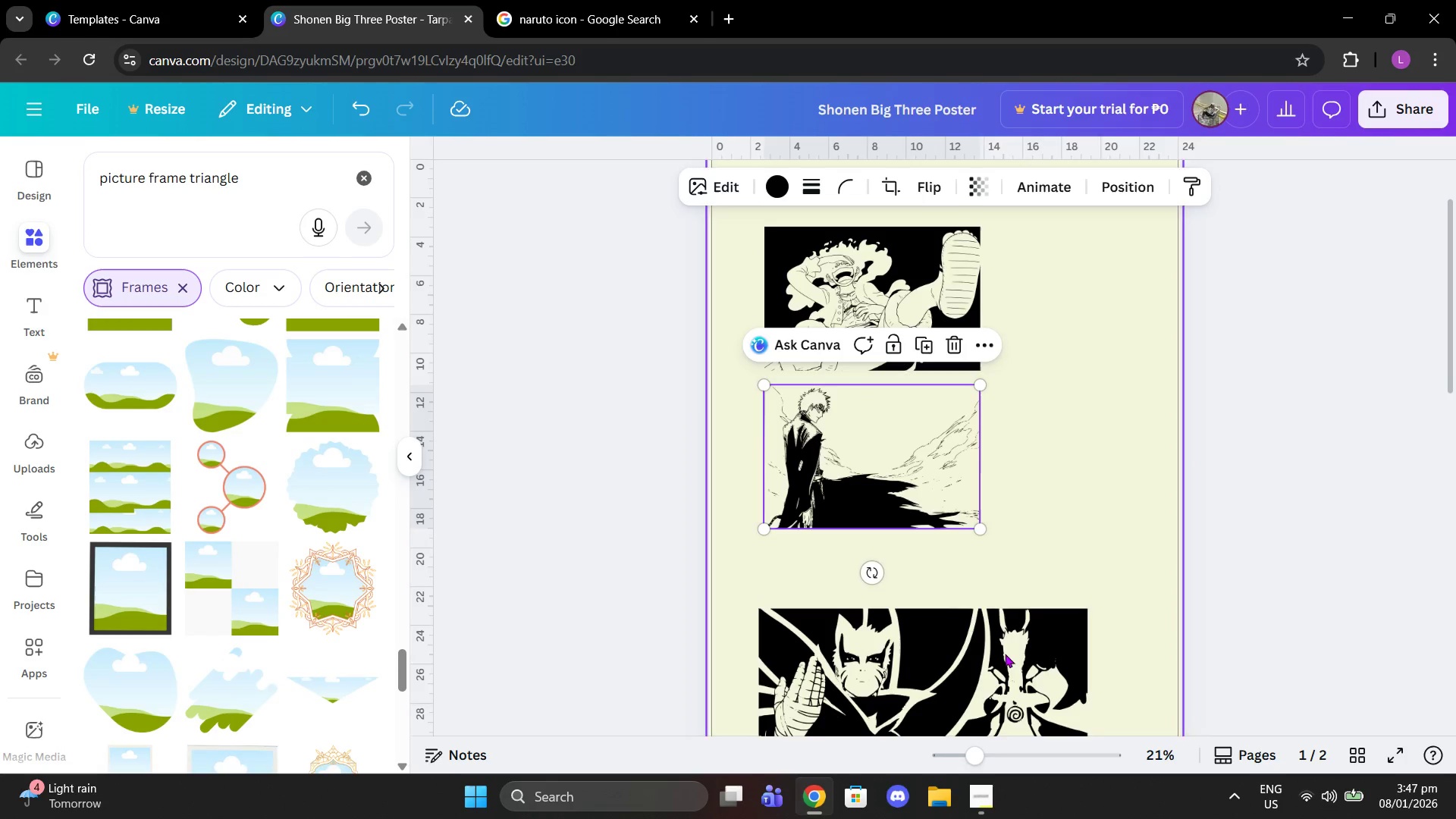 
left_click([985, 691])
 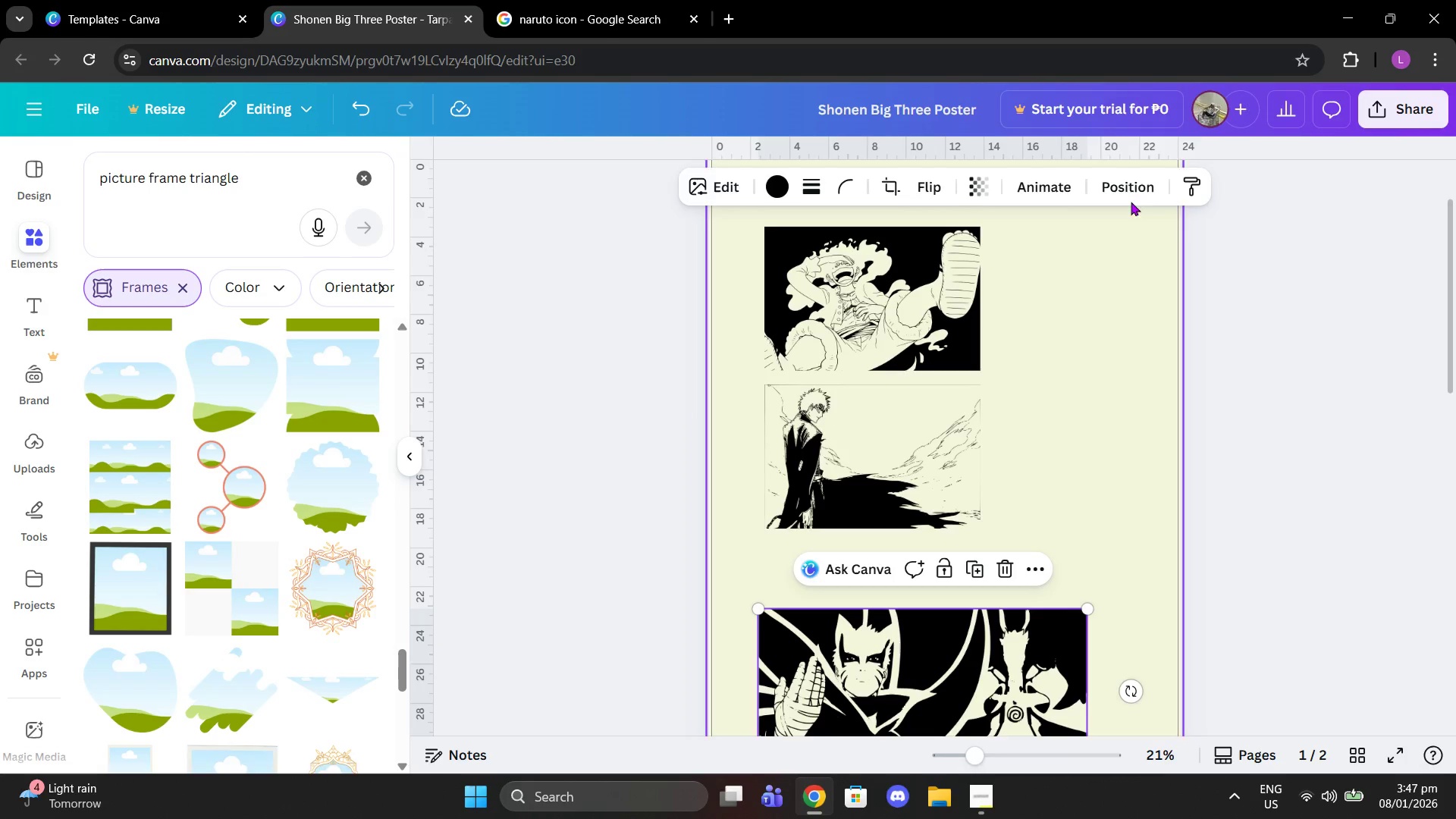 
left_click([889, 191])
 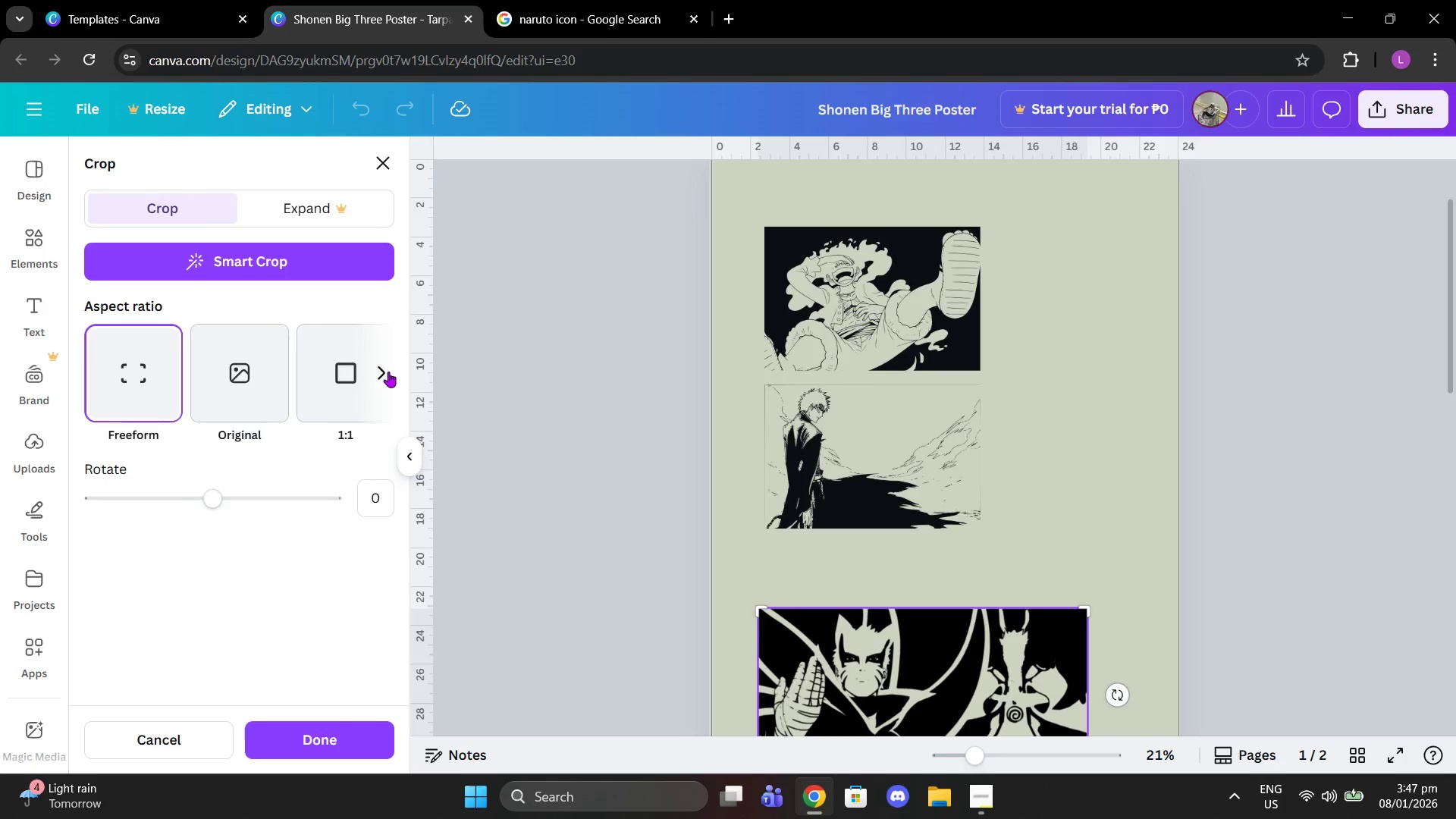 
double_click([388, 372])
 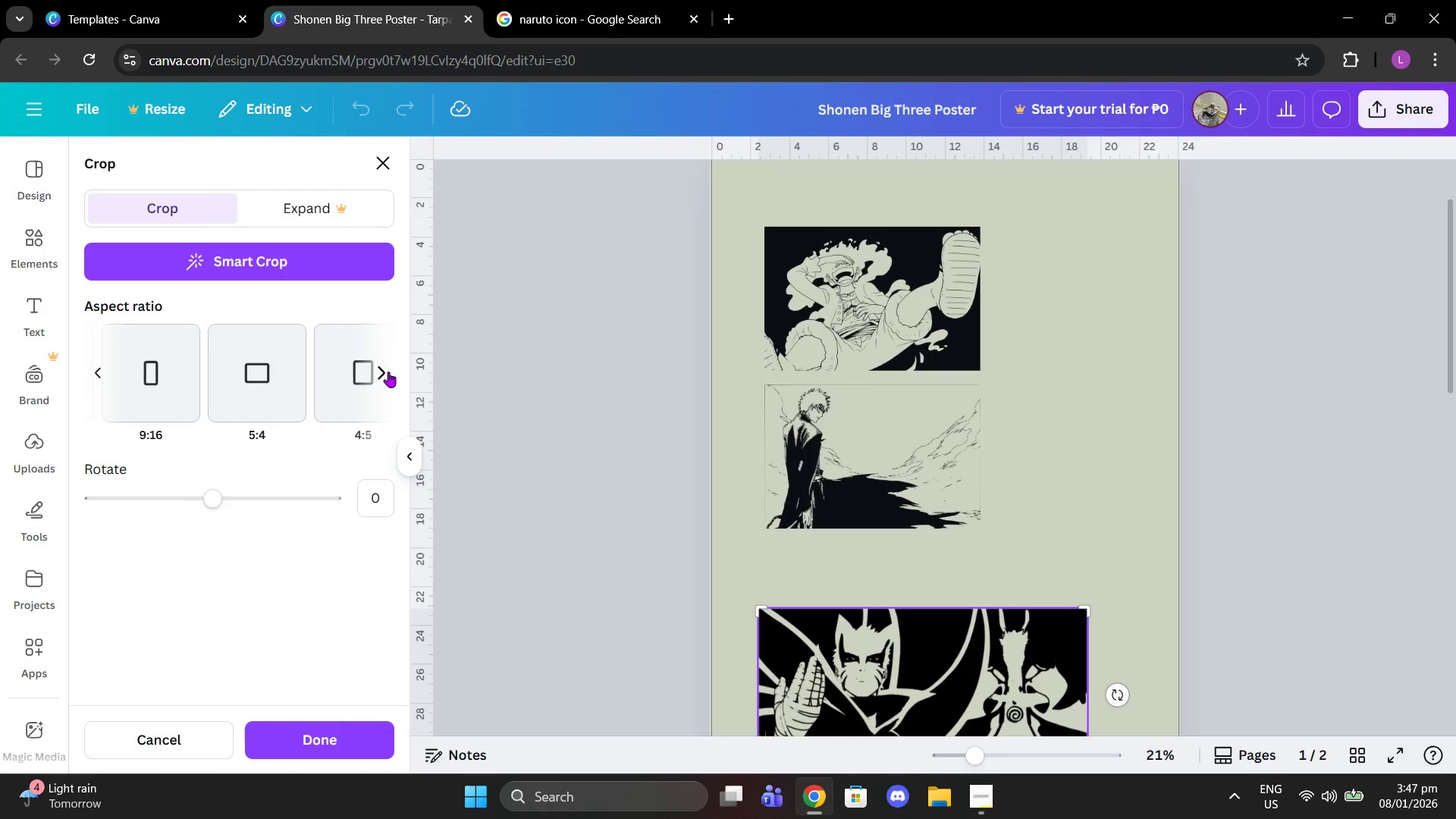 
triple_click([388, 372])
 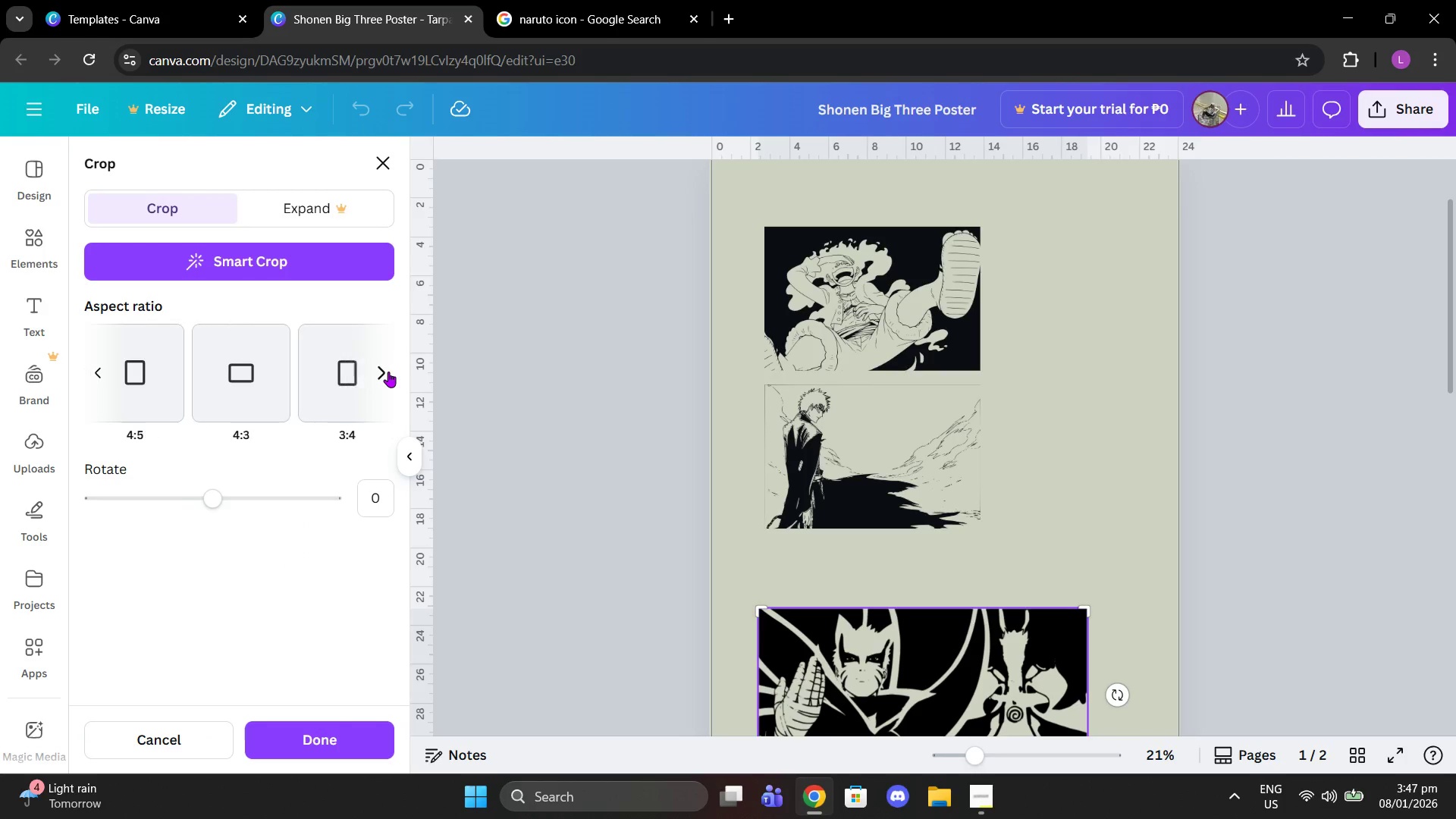 
left_click([388, 372])
 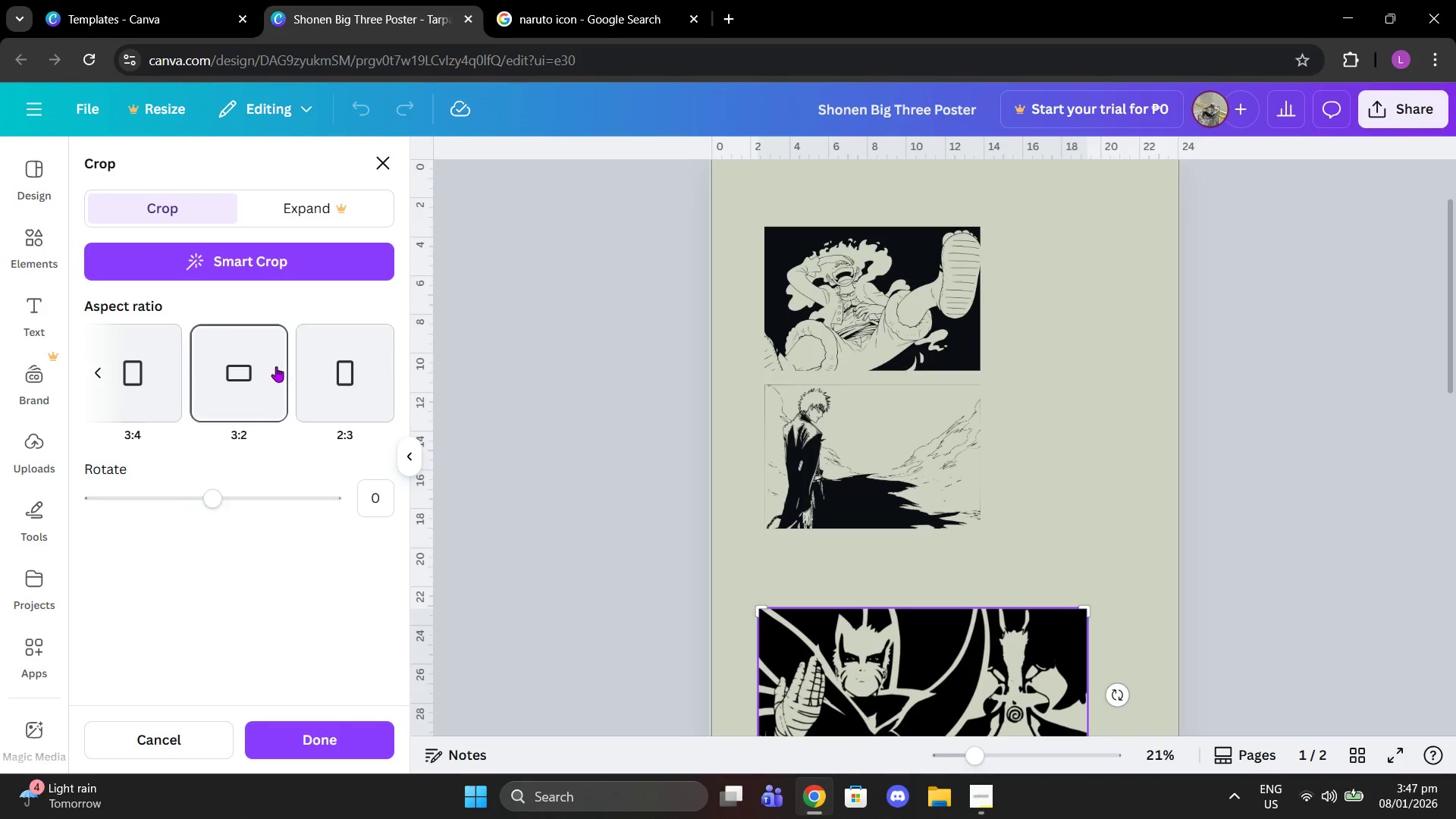 
scroll: coordinate [830, 414], scroll_direction: down, amount: 3.0
 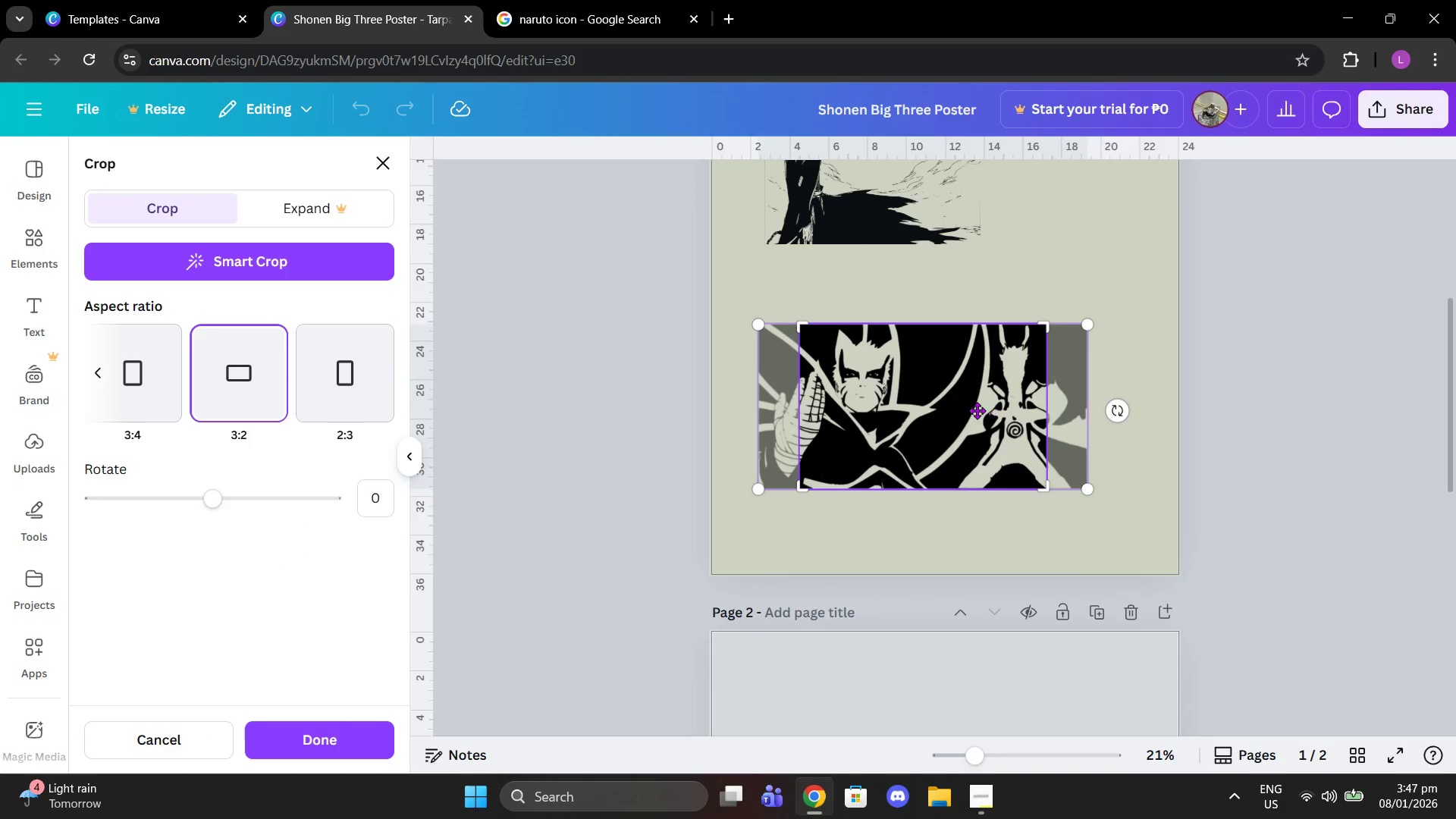 
left_click_drag(start_coordinate=[977, 410], to_coordinate=[1043, 415])
 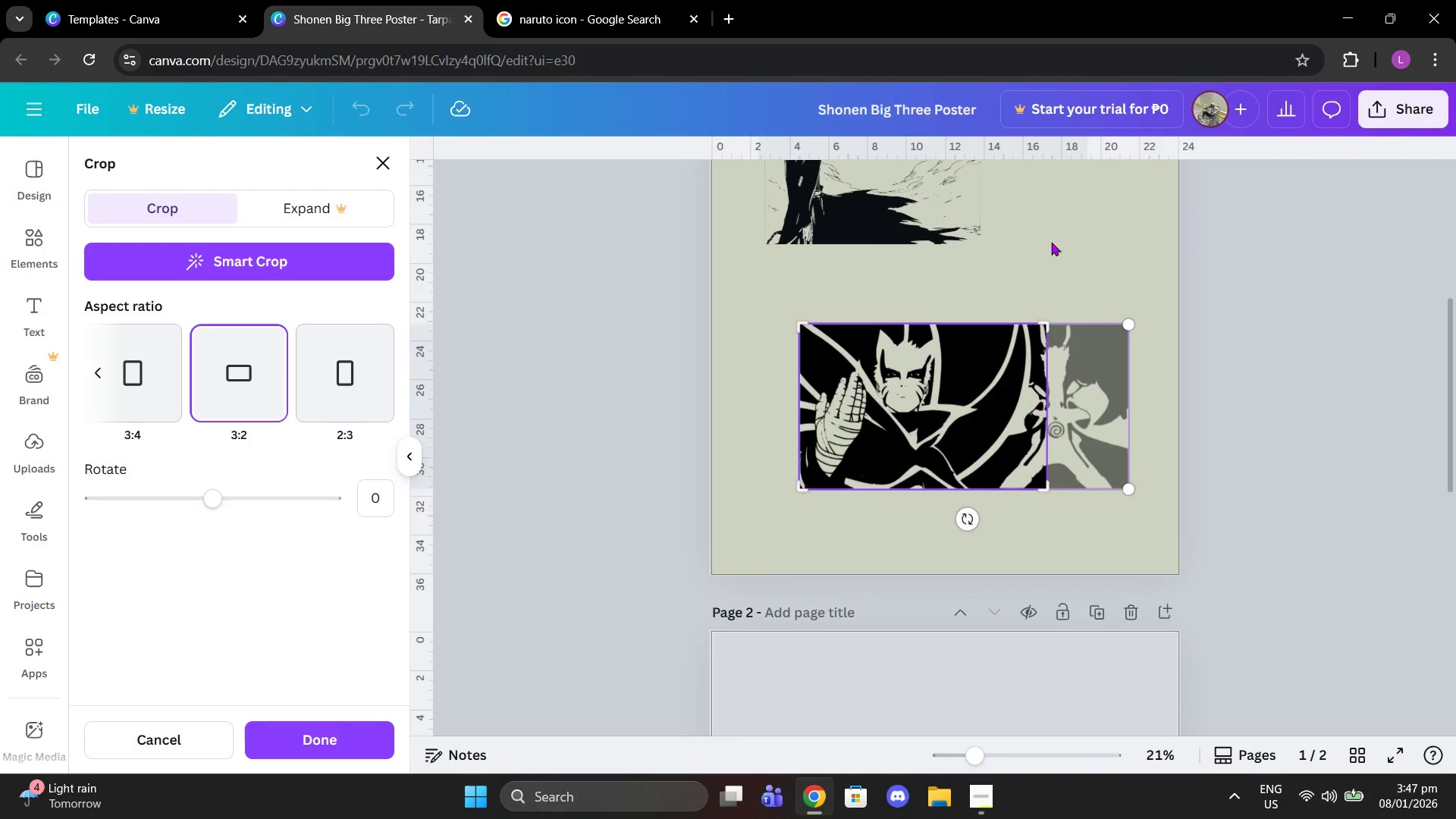 
left_click([1051, 234])
 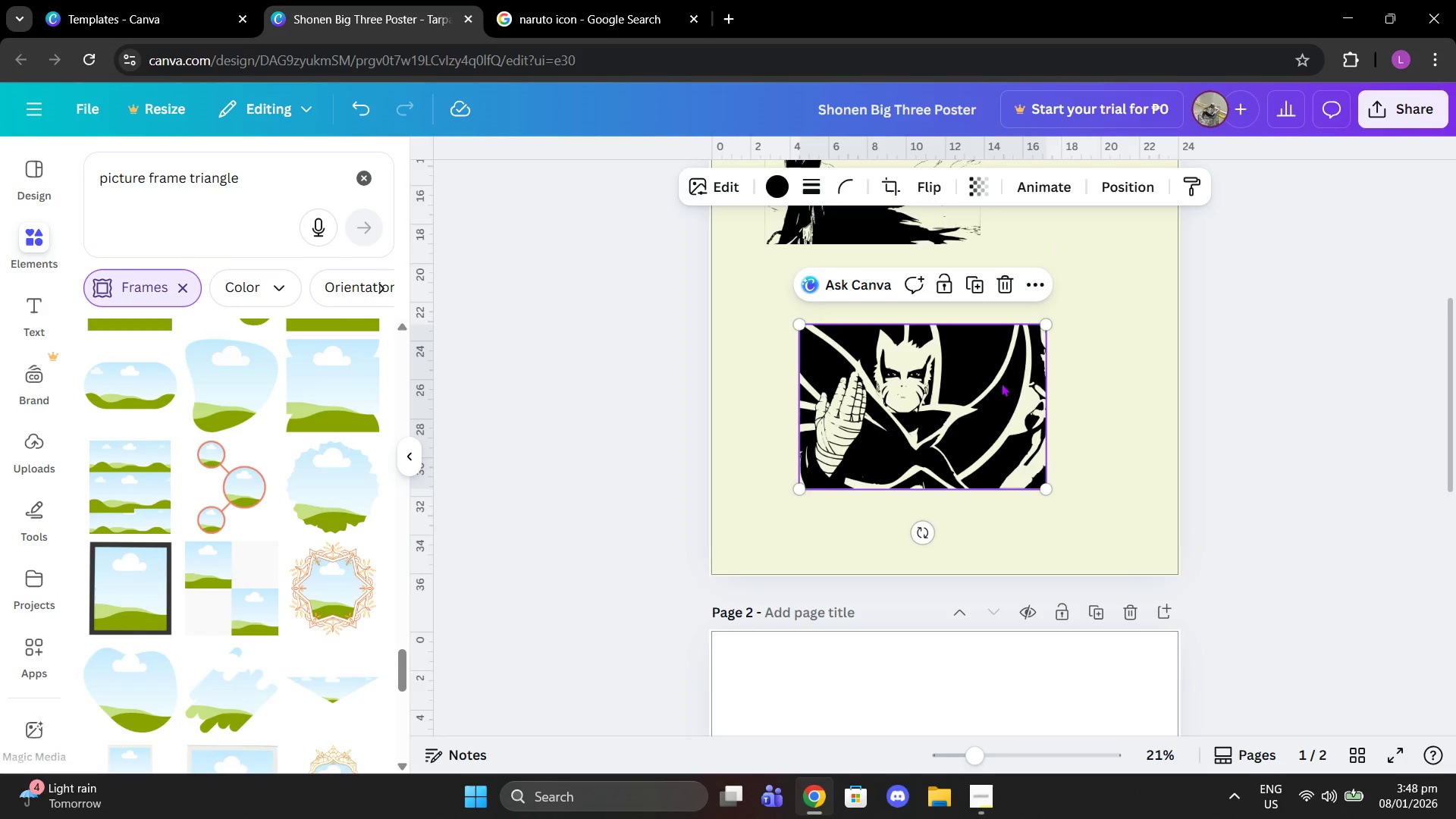 
left_click_drag(start_coordinate=[1001, 383], to_coordinate=[969, 321])
 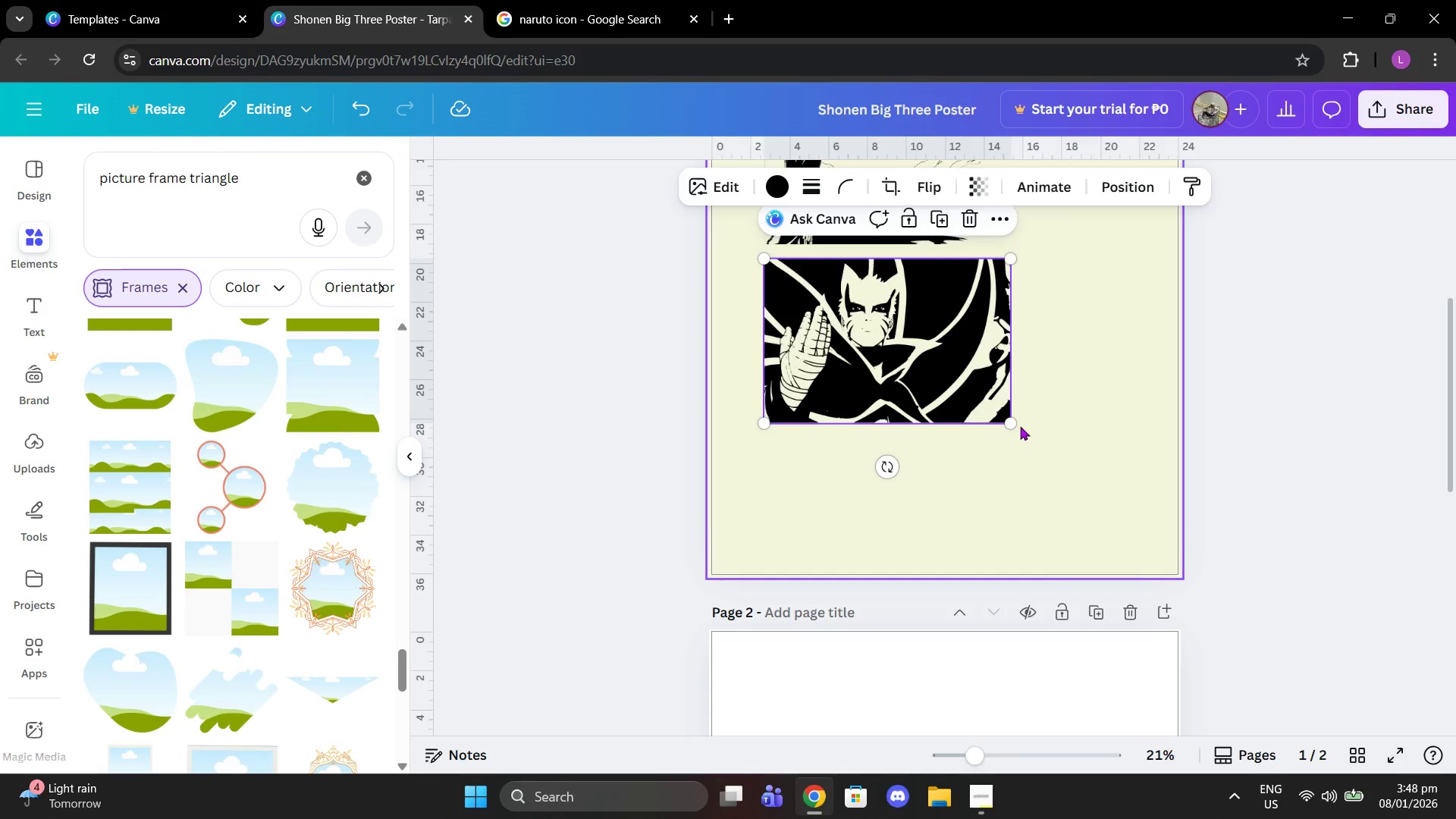 
left_click_drag(start_coordinate=[1011, 425], to_coordinate=[992, 391])
 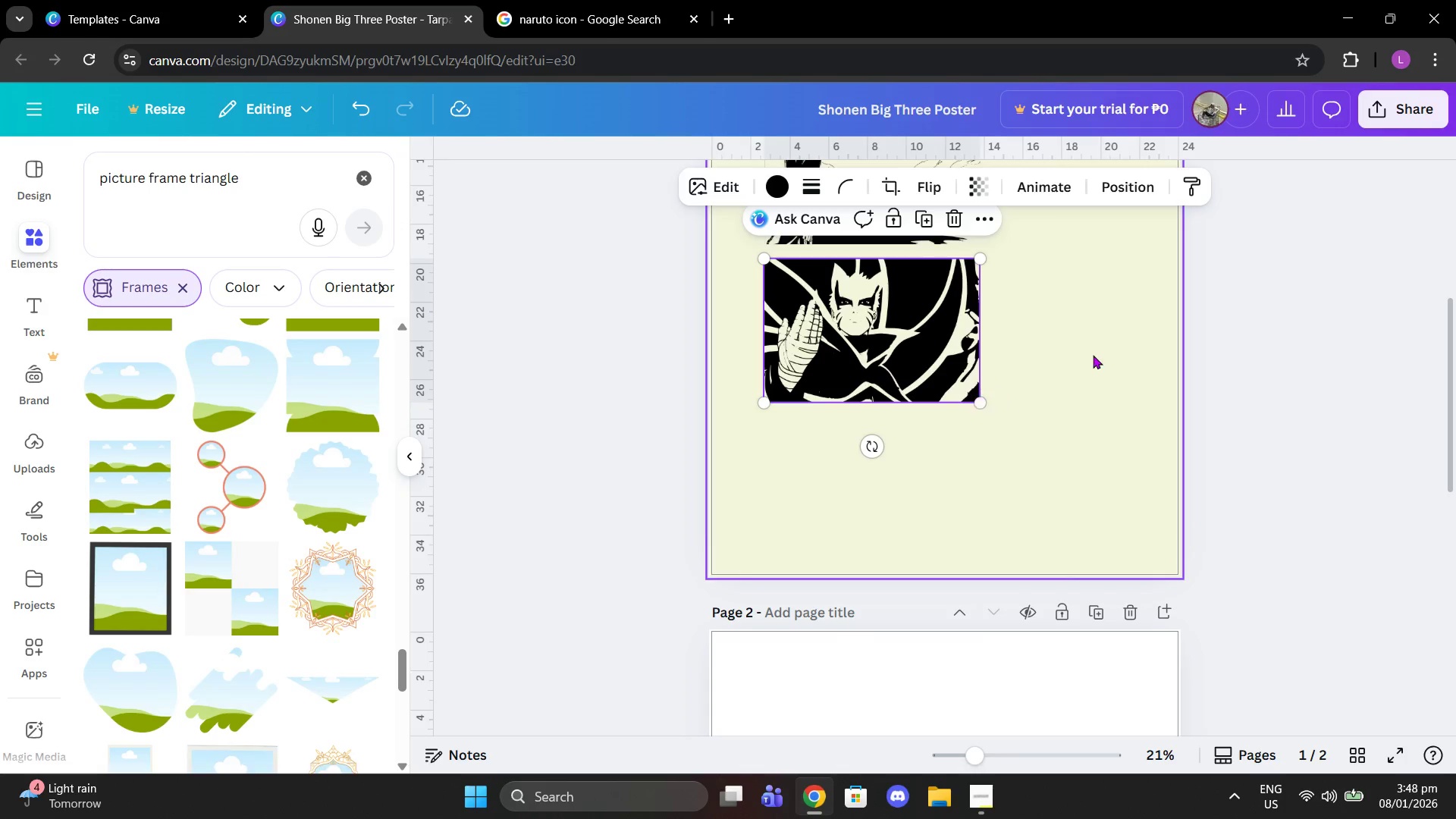 
left_click([1093, 355])
 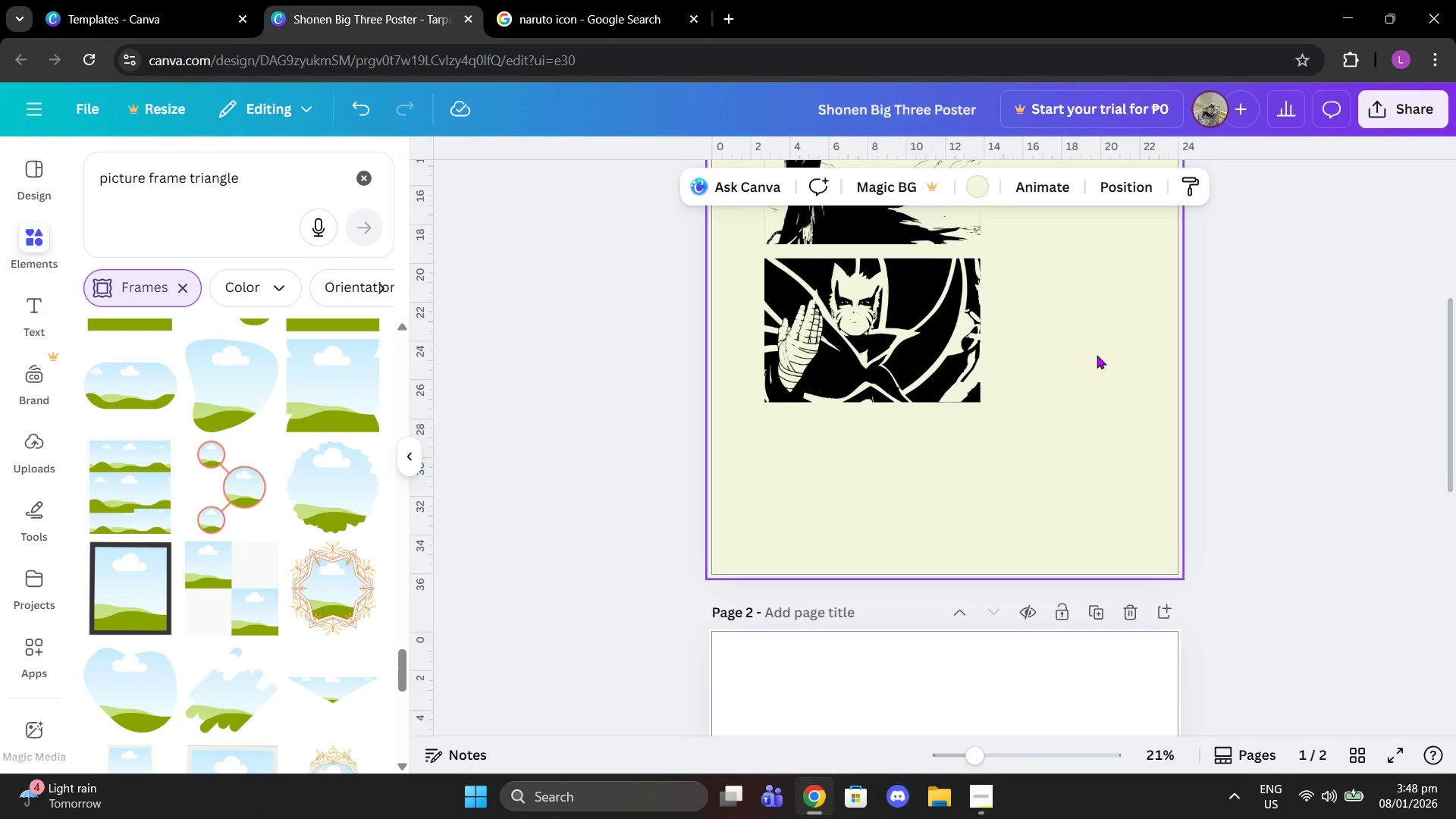 
scroll: coordinate [1103, 358], scroll_direction: up, amount: 10.0
 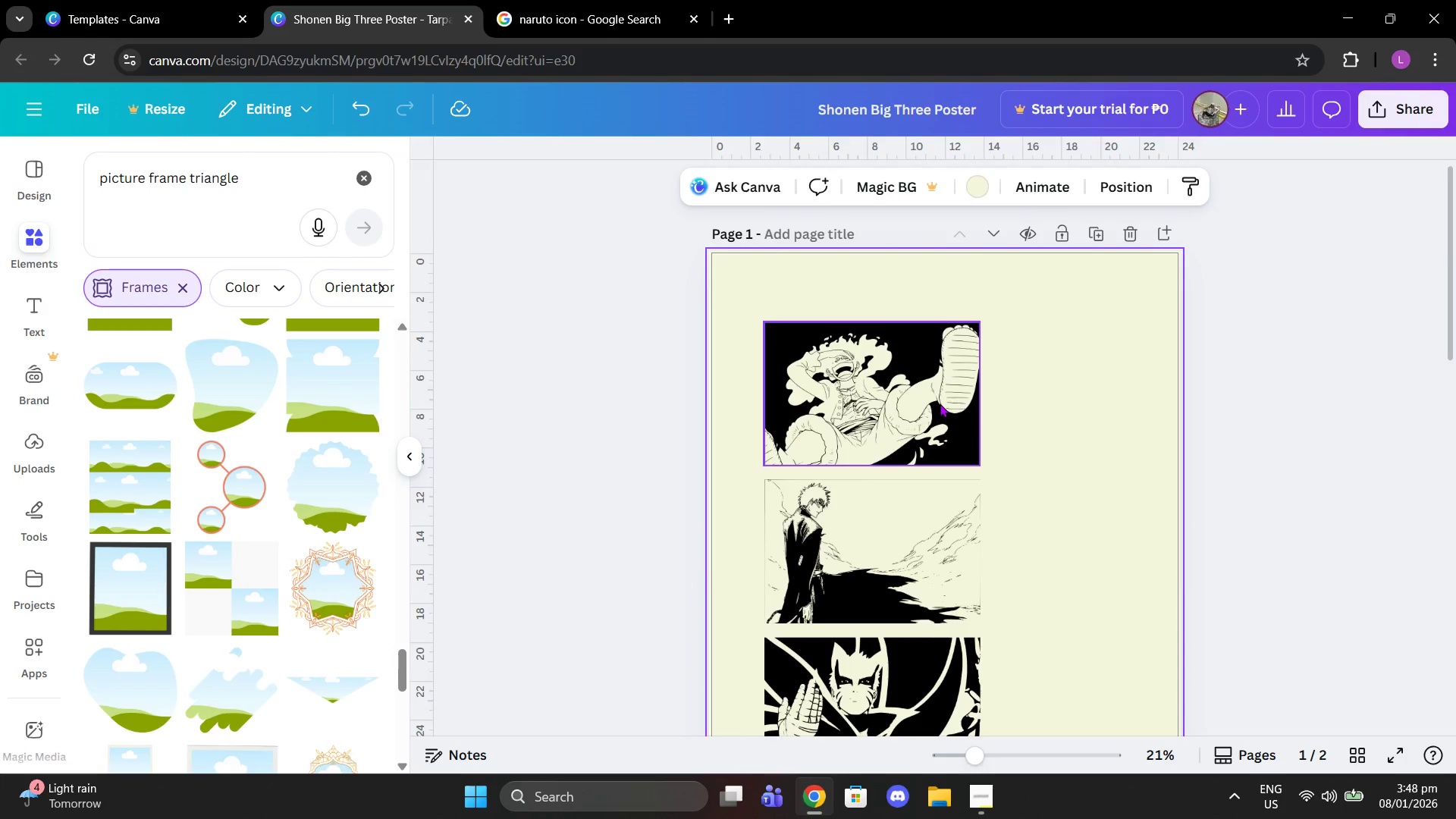 
left_click([896, 564])
 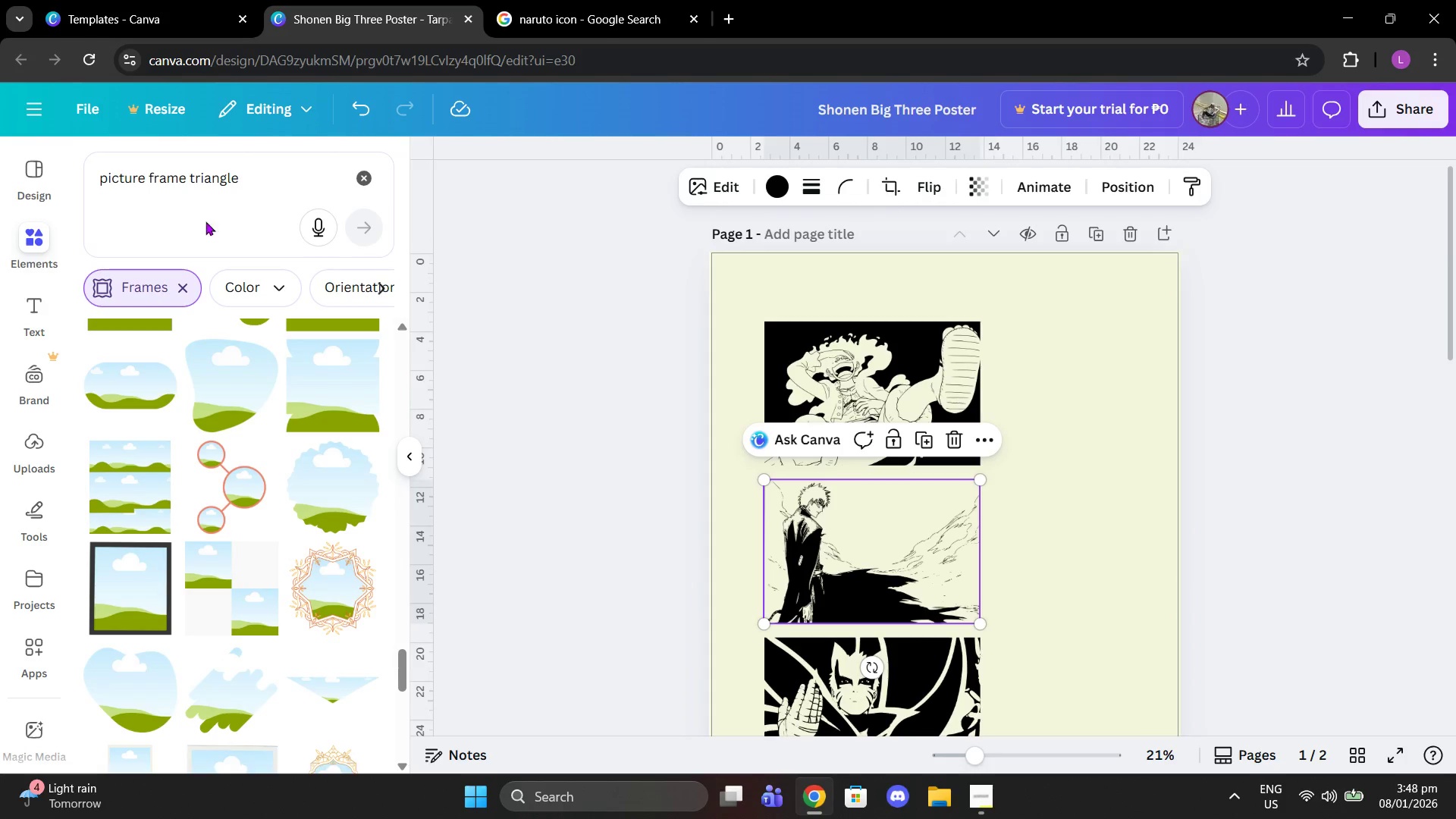 
left_click([46, 292])
 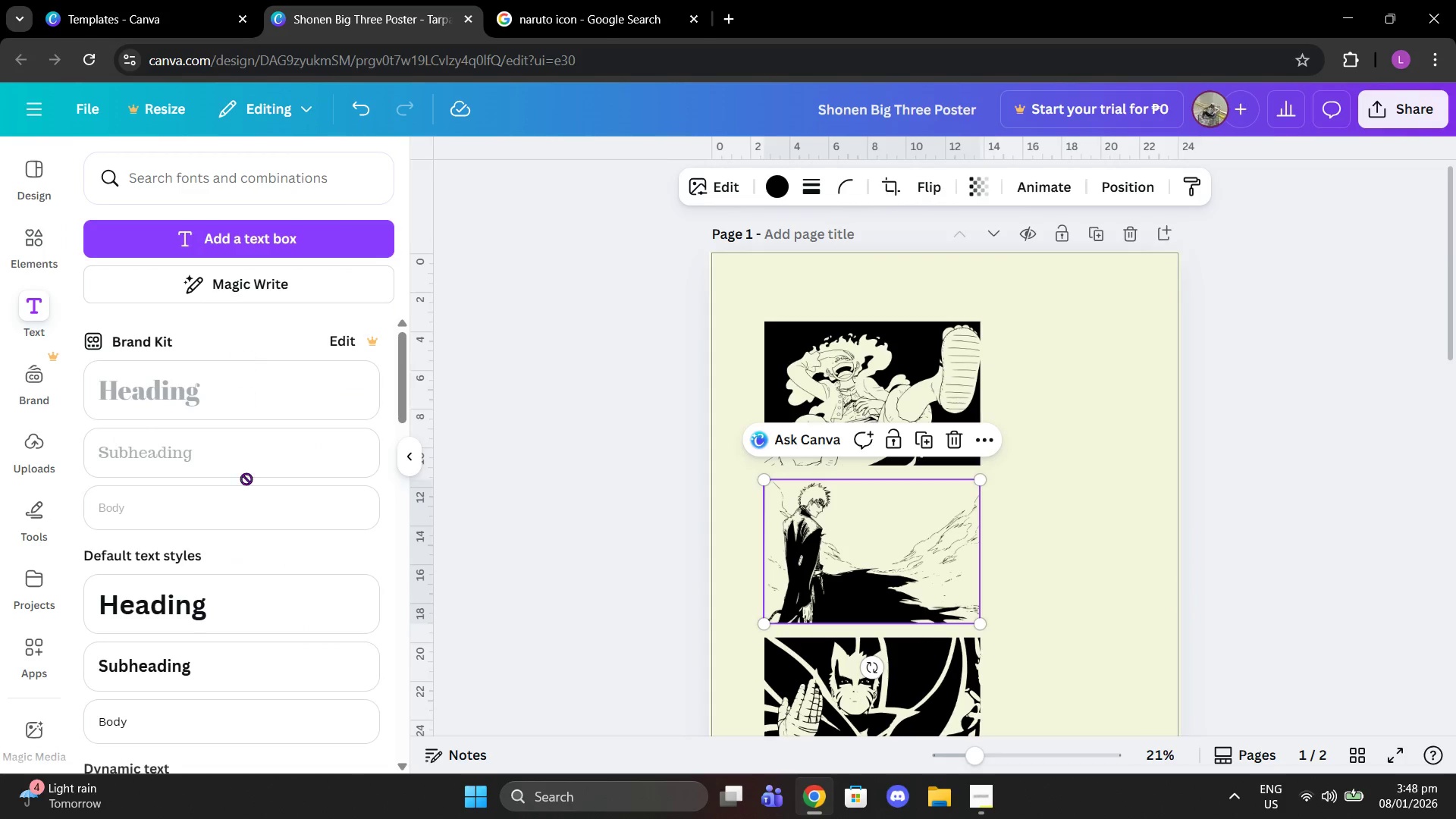 
left_click([240, 607])
 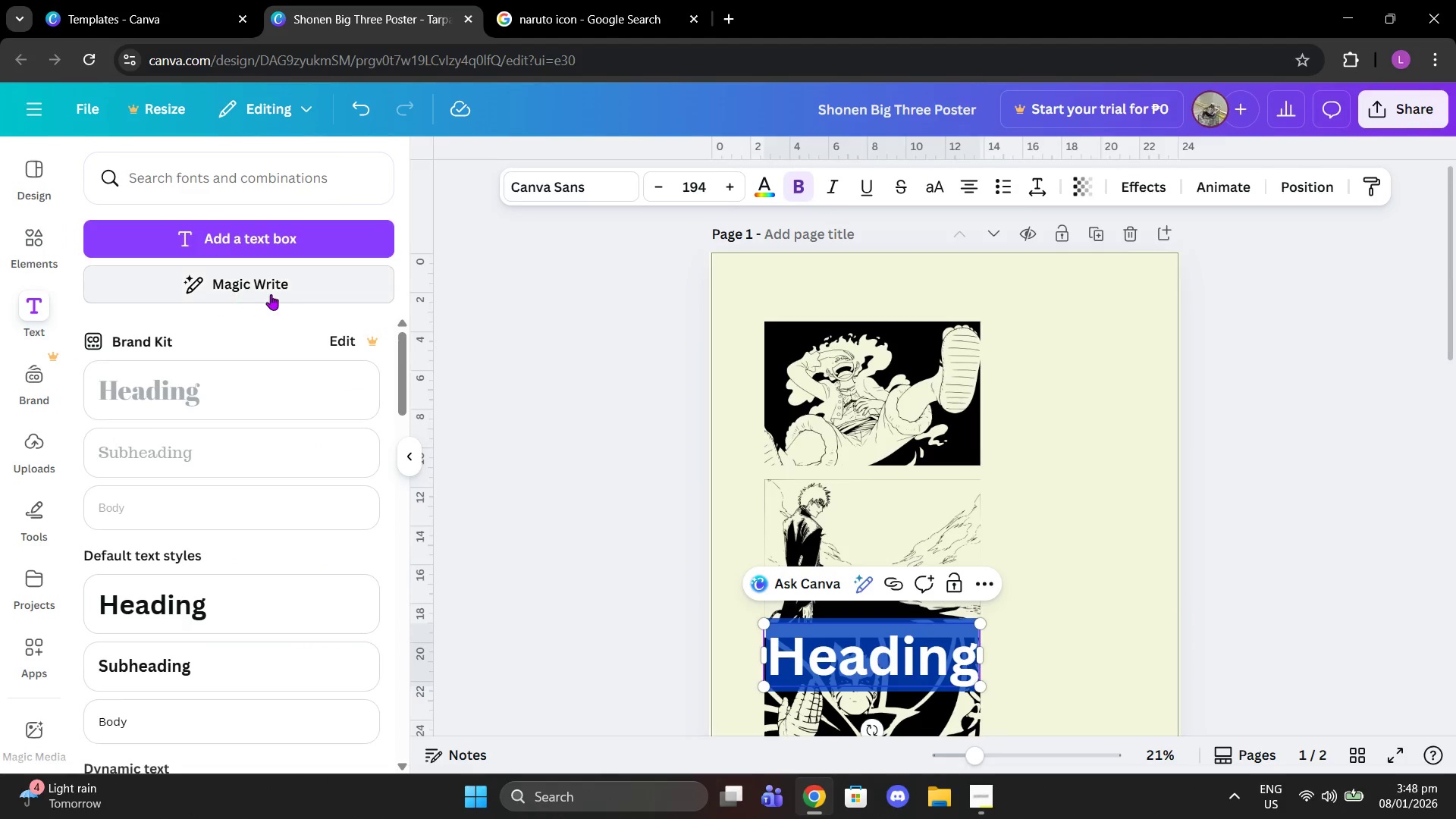 
wait(8.33)
 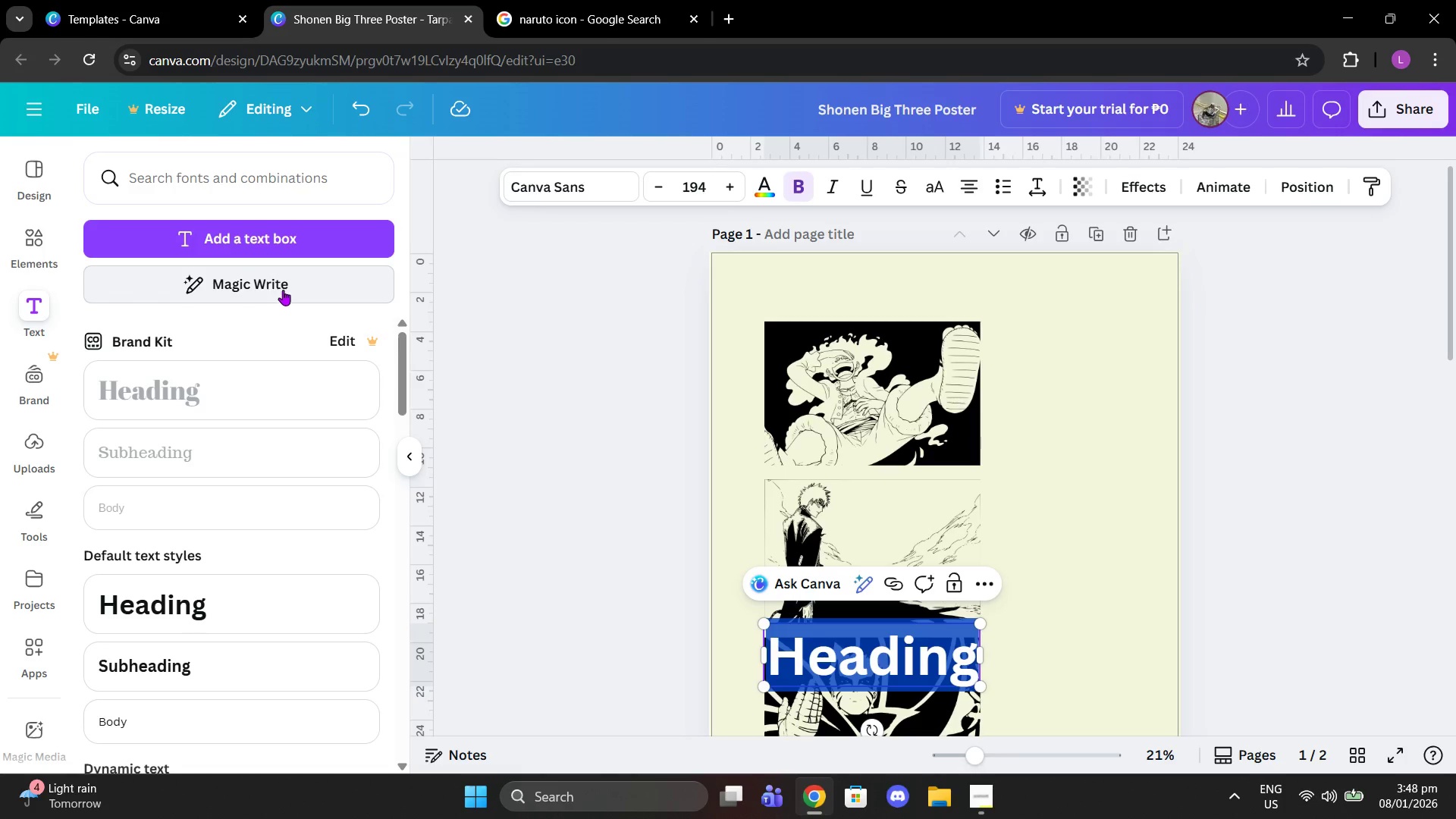 
type(THE BIG THREE)
 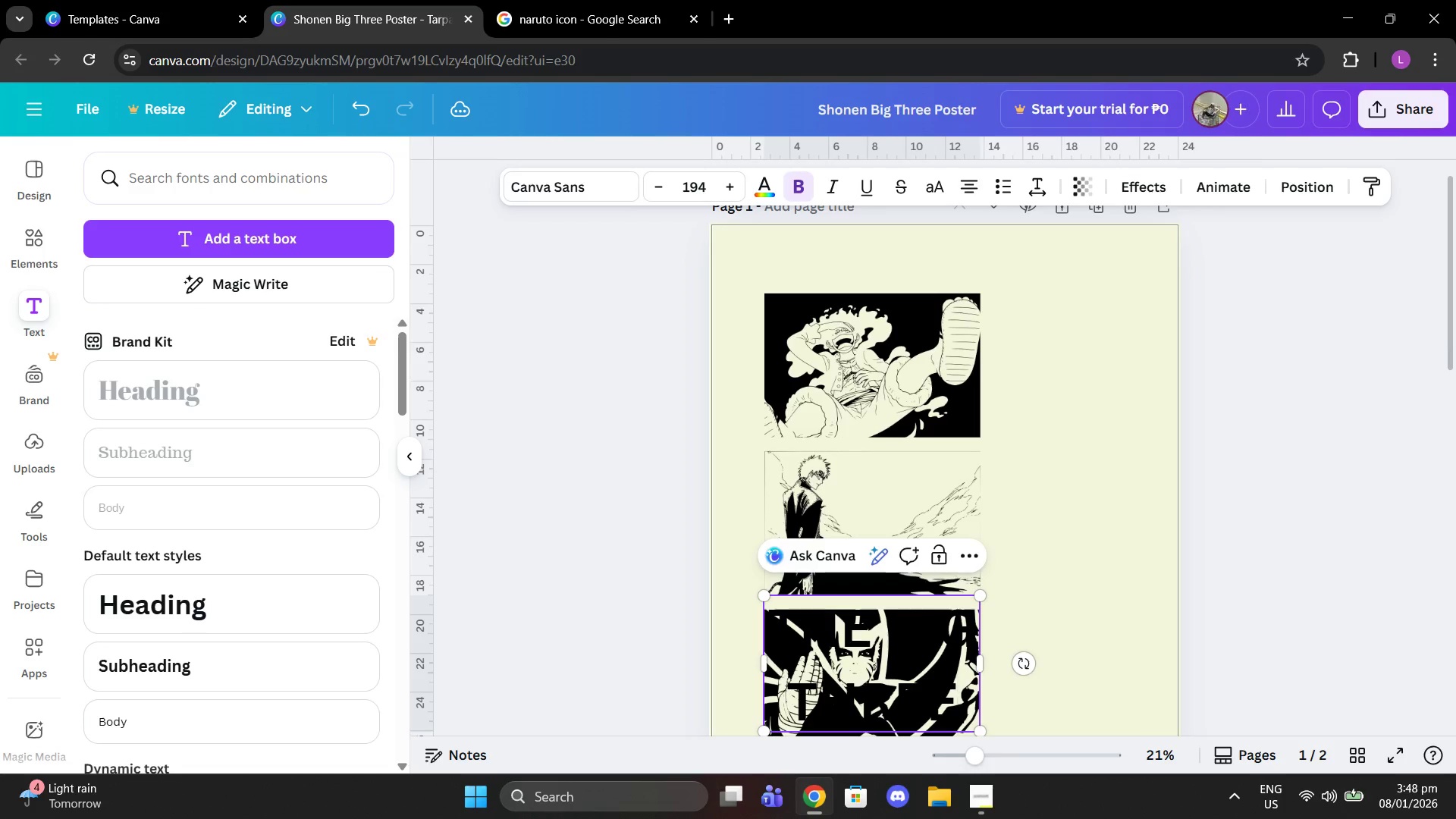 
left_click_drag(start_coordinate=[987, 661], to_coordinate=[1172, 619])
 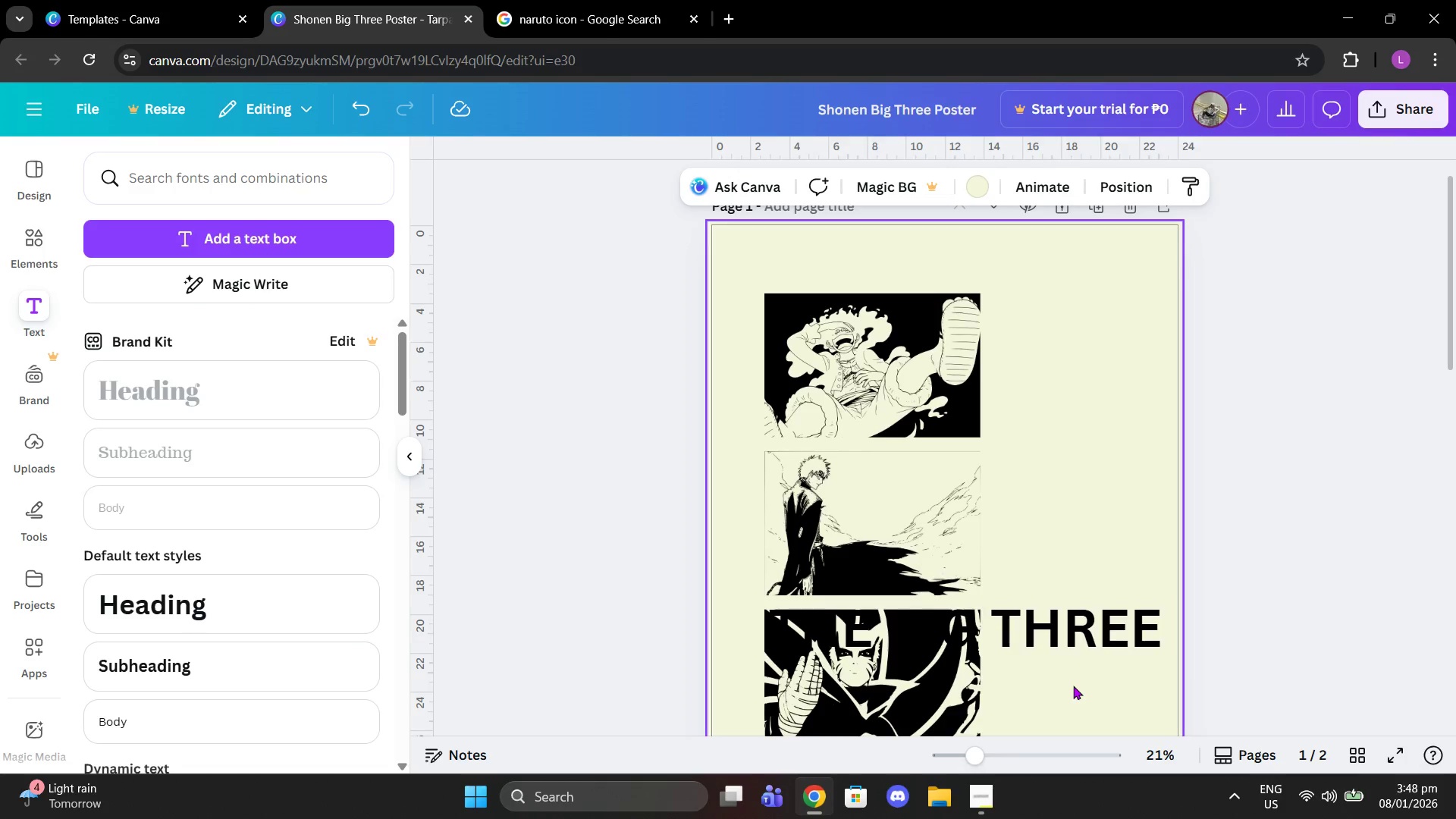 
left_click_drag(start_coordinate=[1053, 636], to_coordinate=[1029, 281])
 